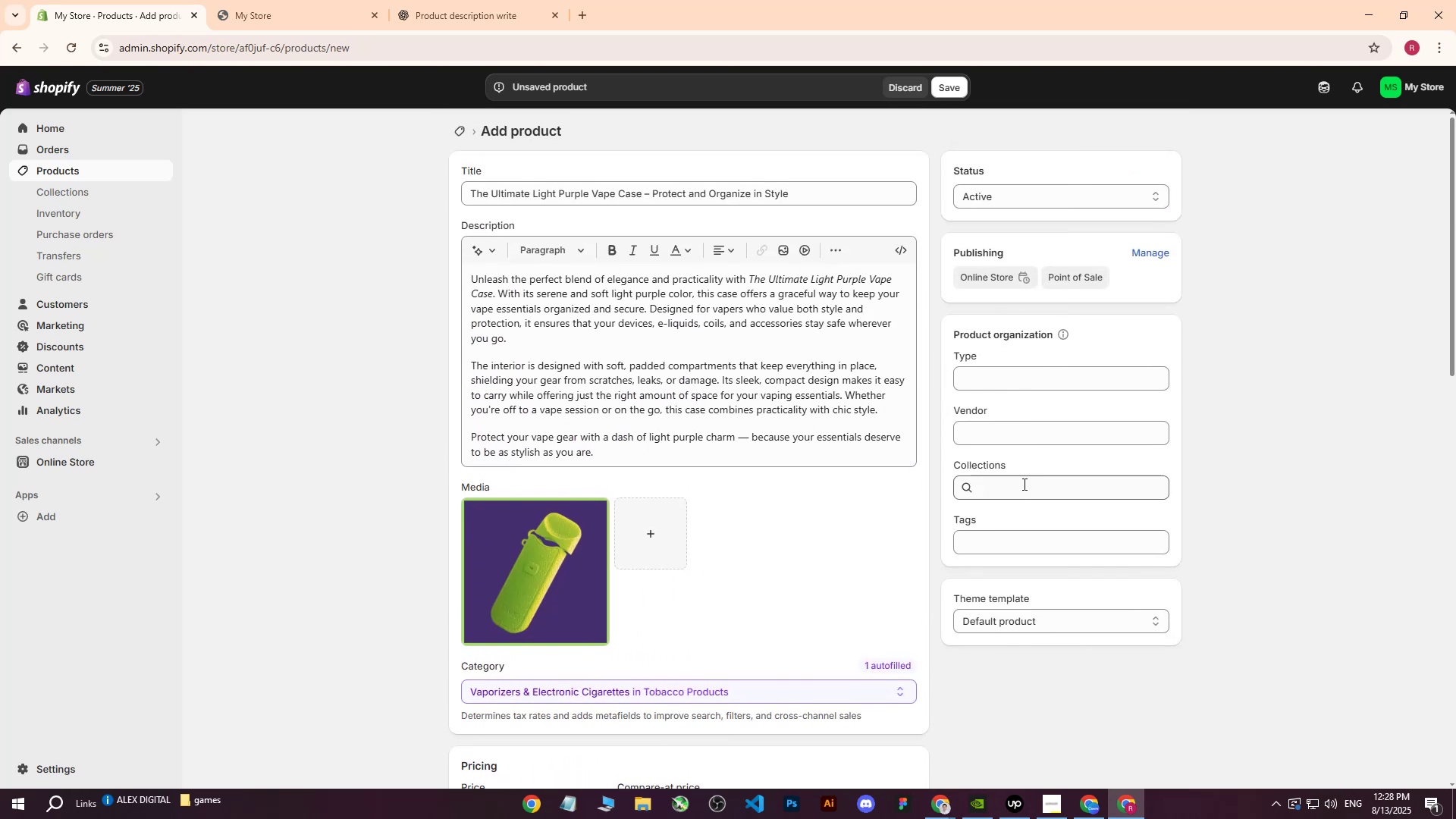 
left_click([974, 541])
 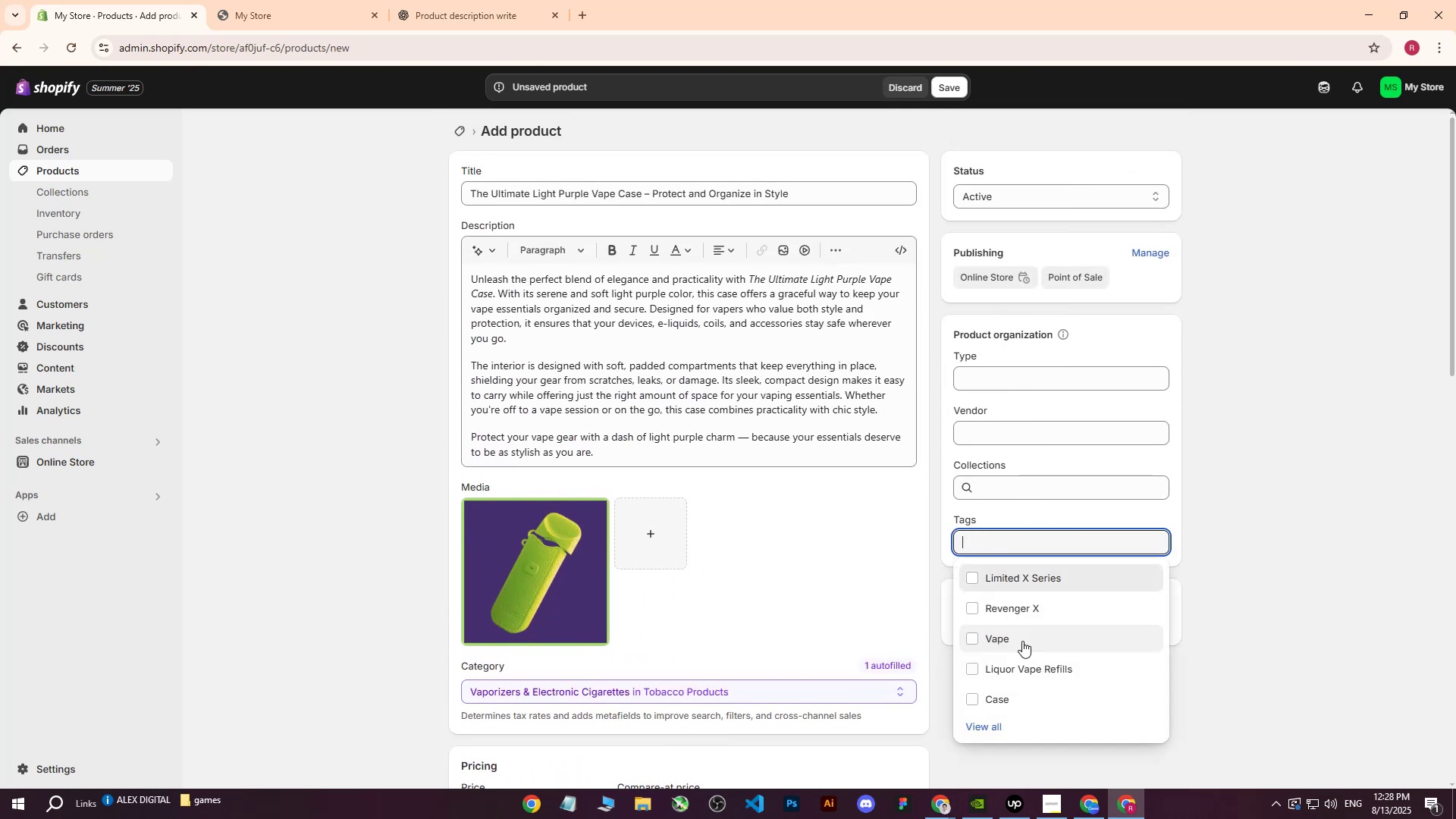 
left_click([1003, 704])
 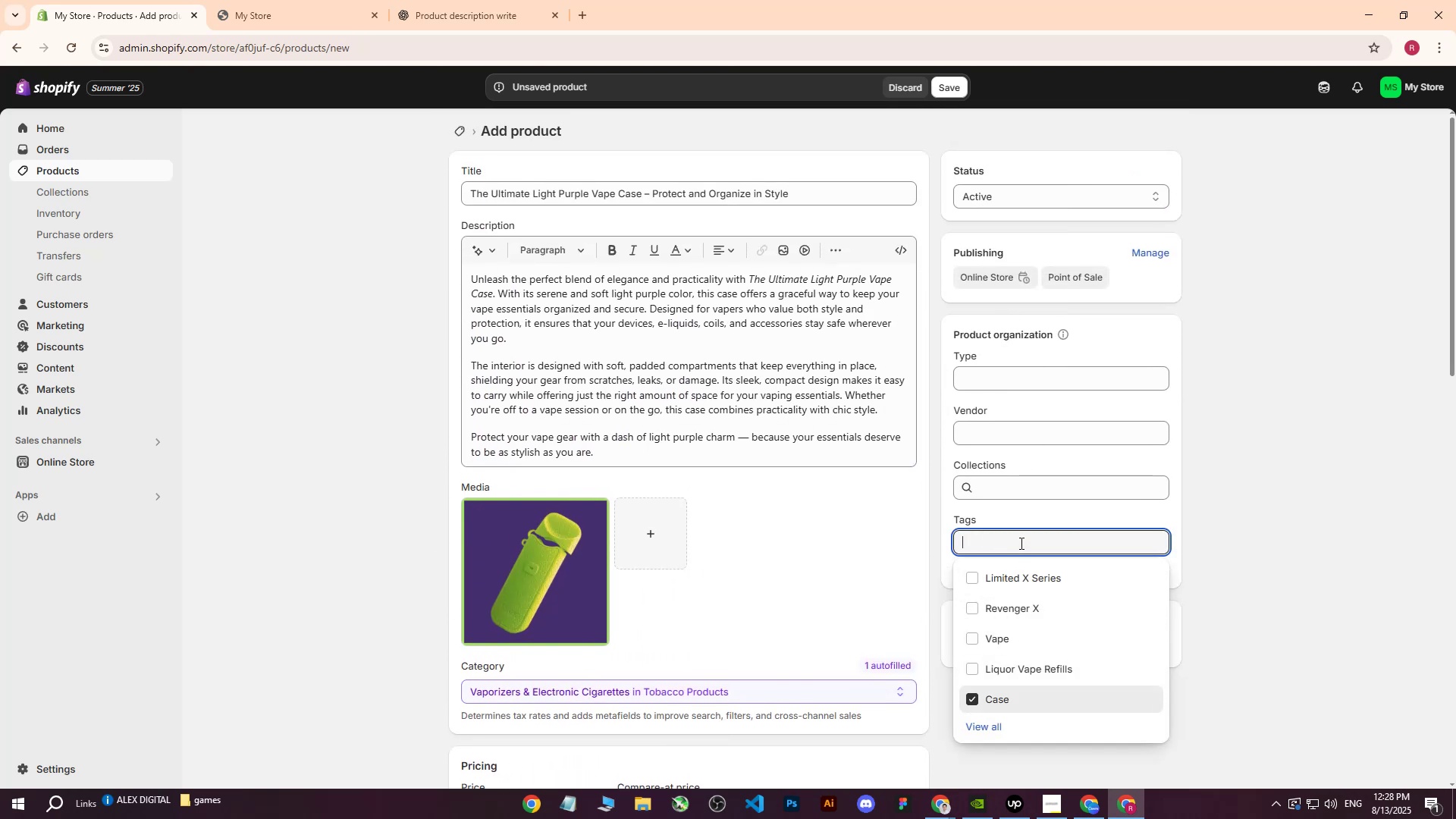 
left_click([1020, 543])
 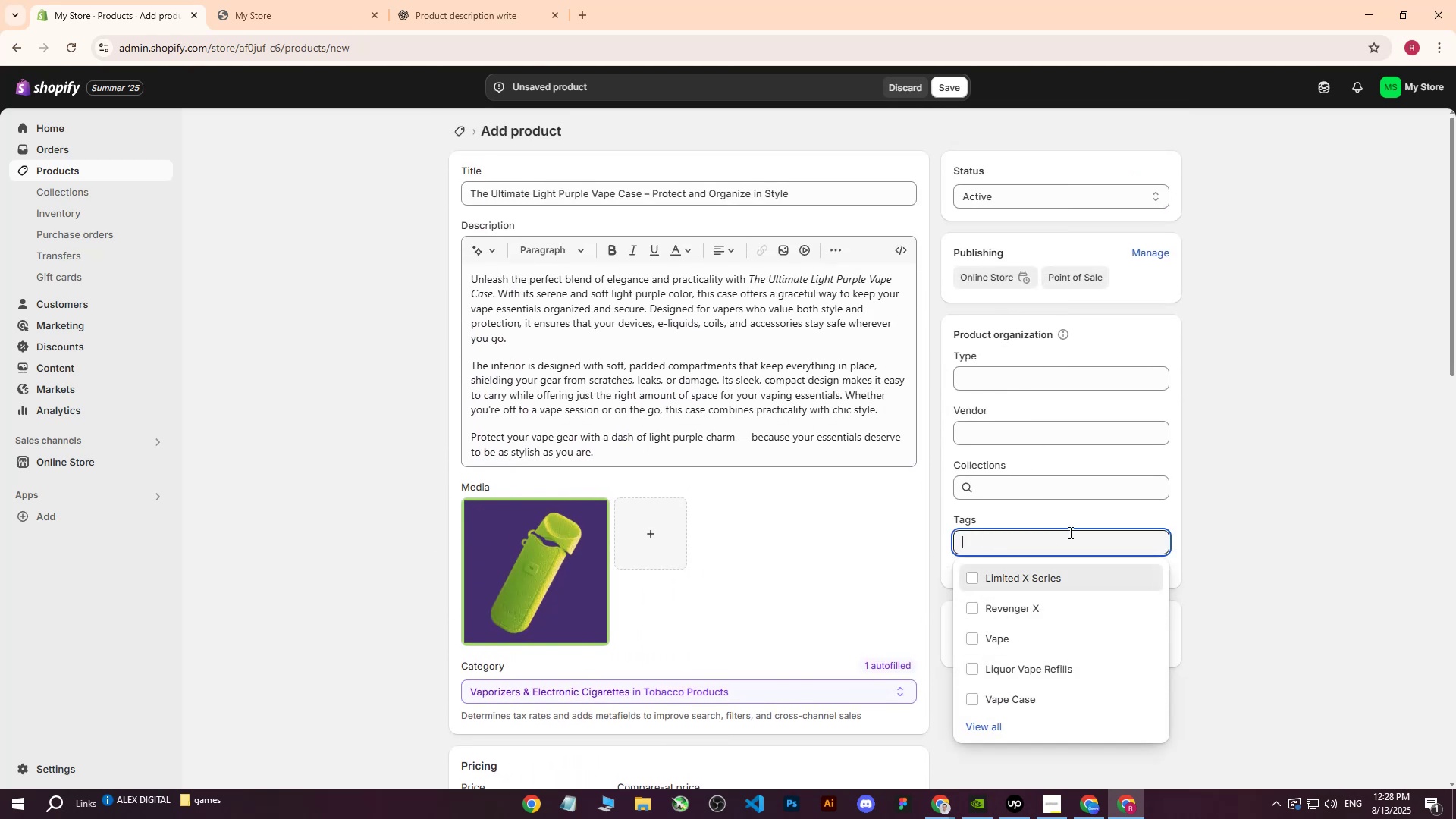 
key(CapsLock)
 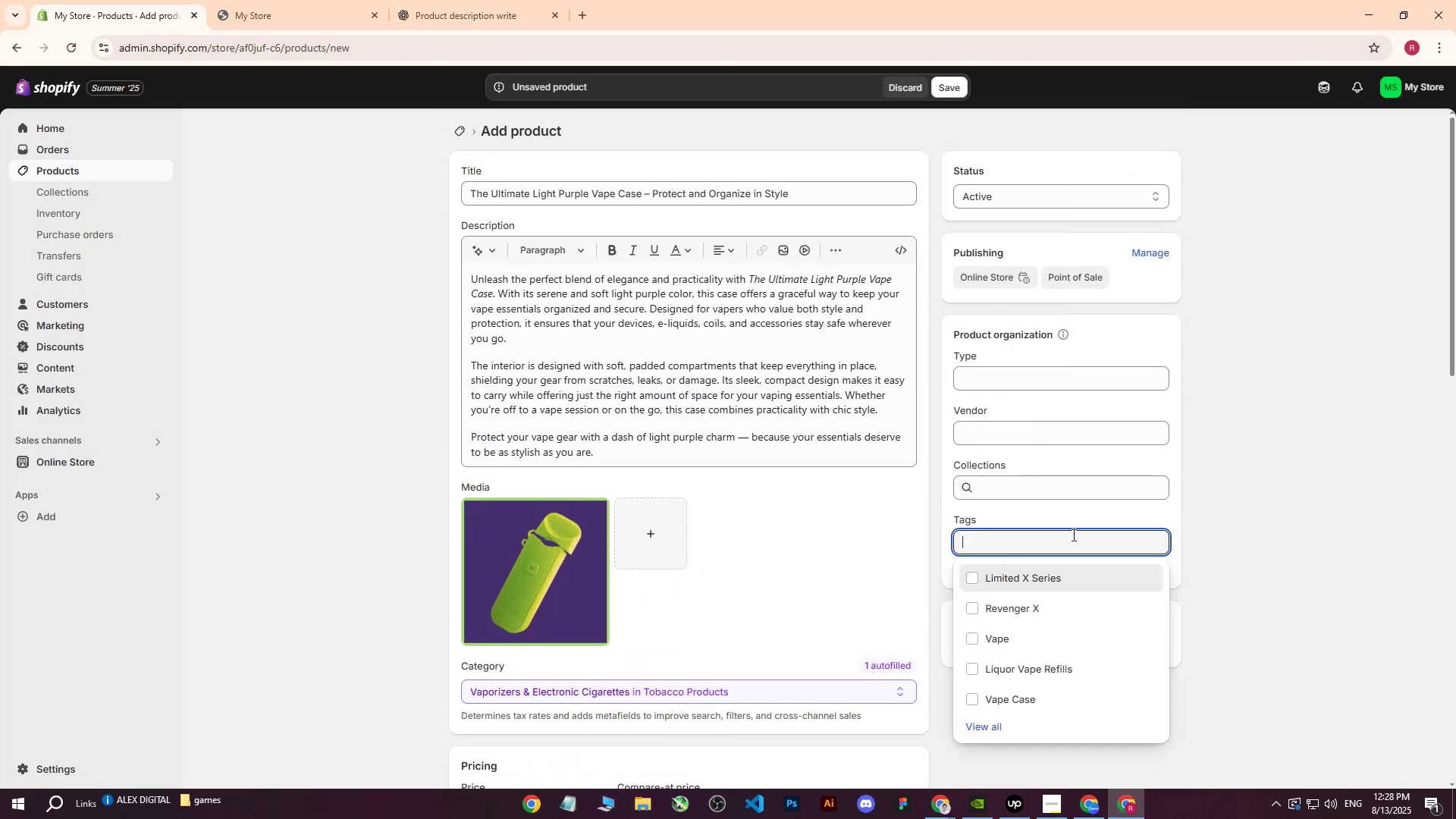 
key(V)
 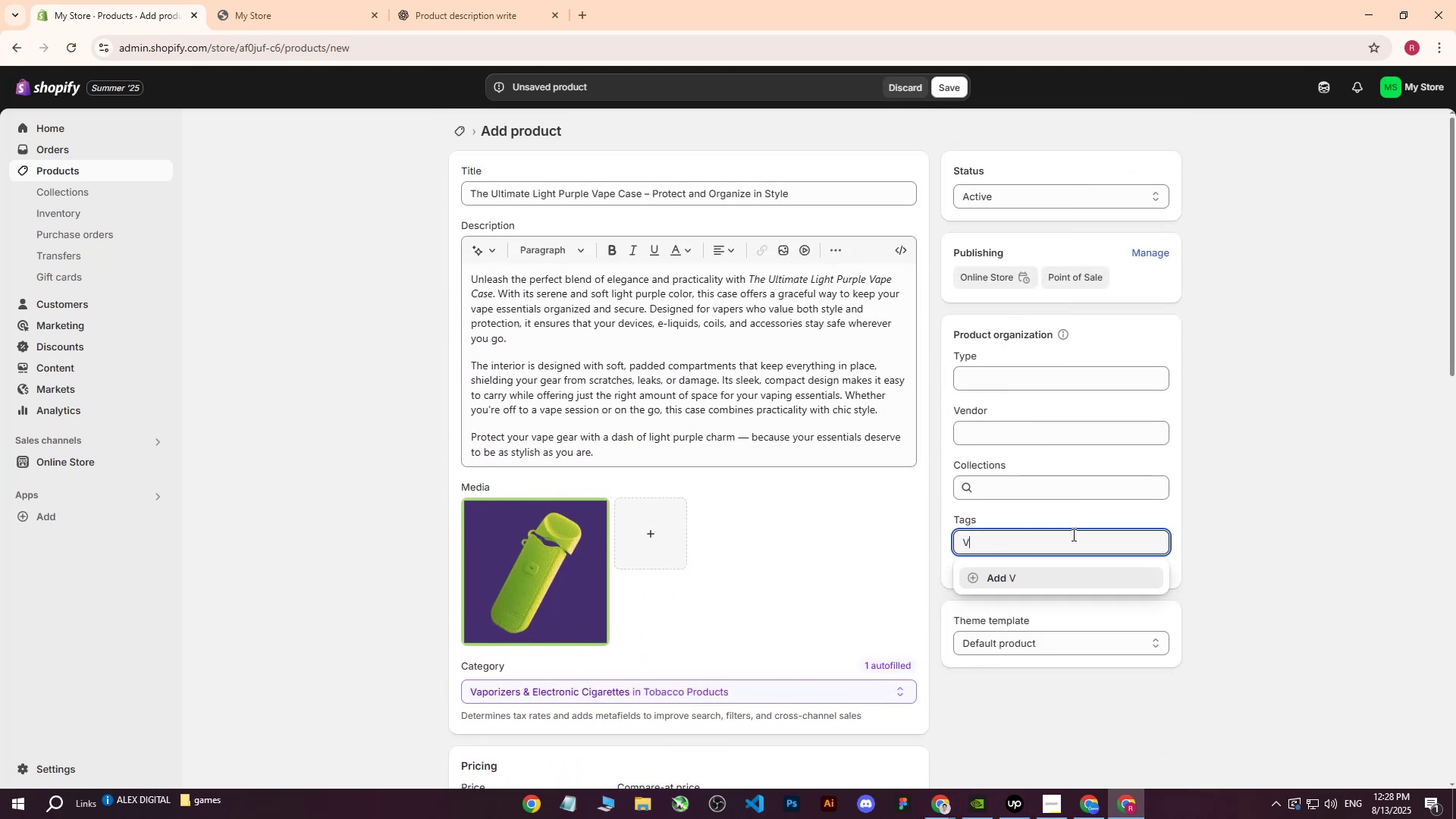 
key(CapsLock)
 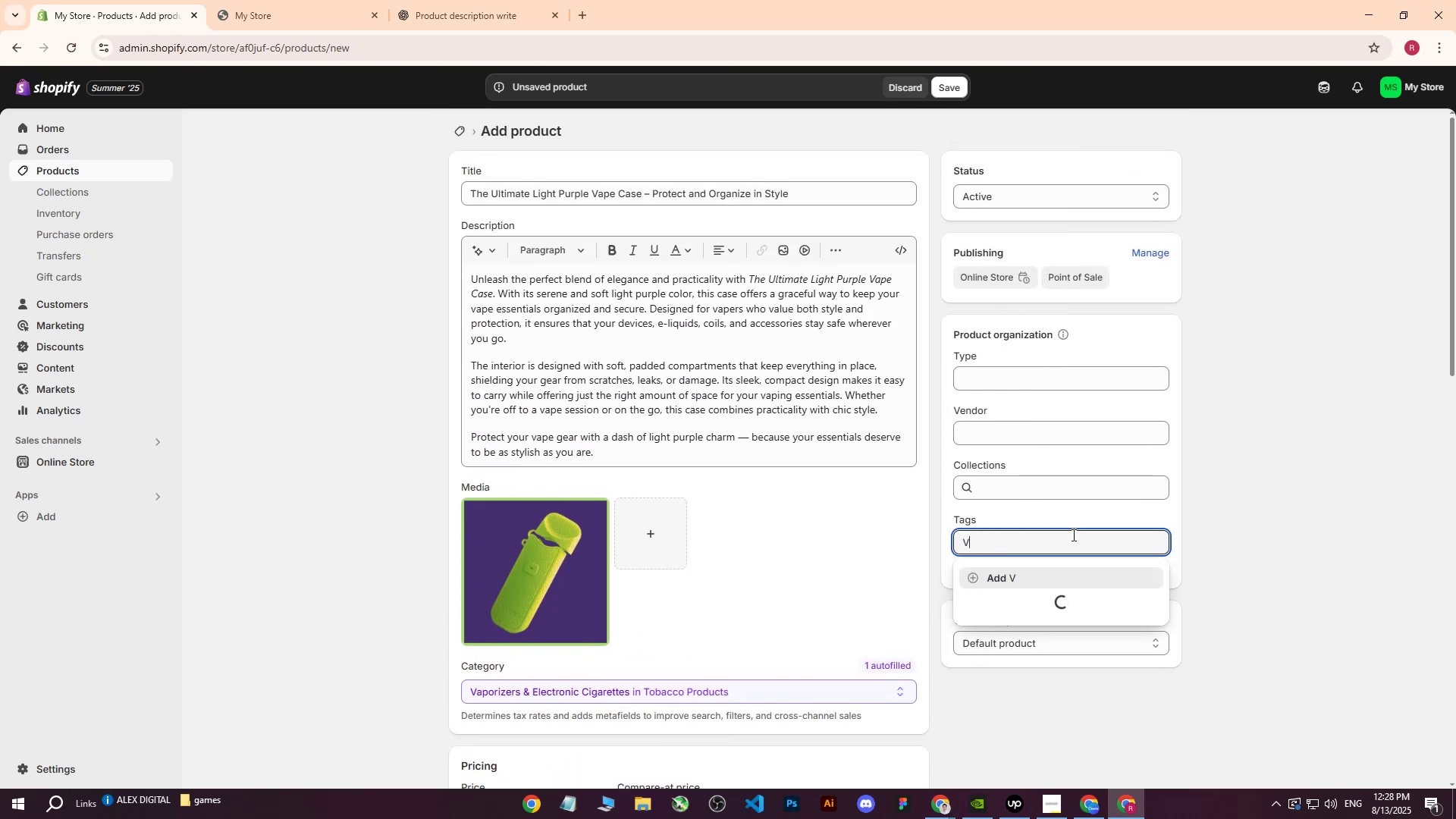 
key(A)
 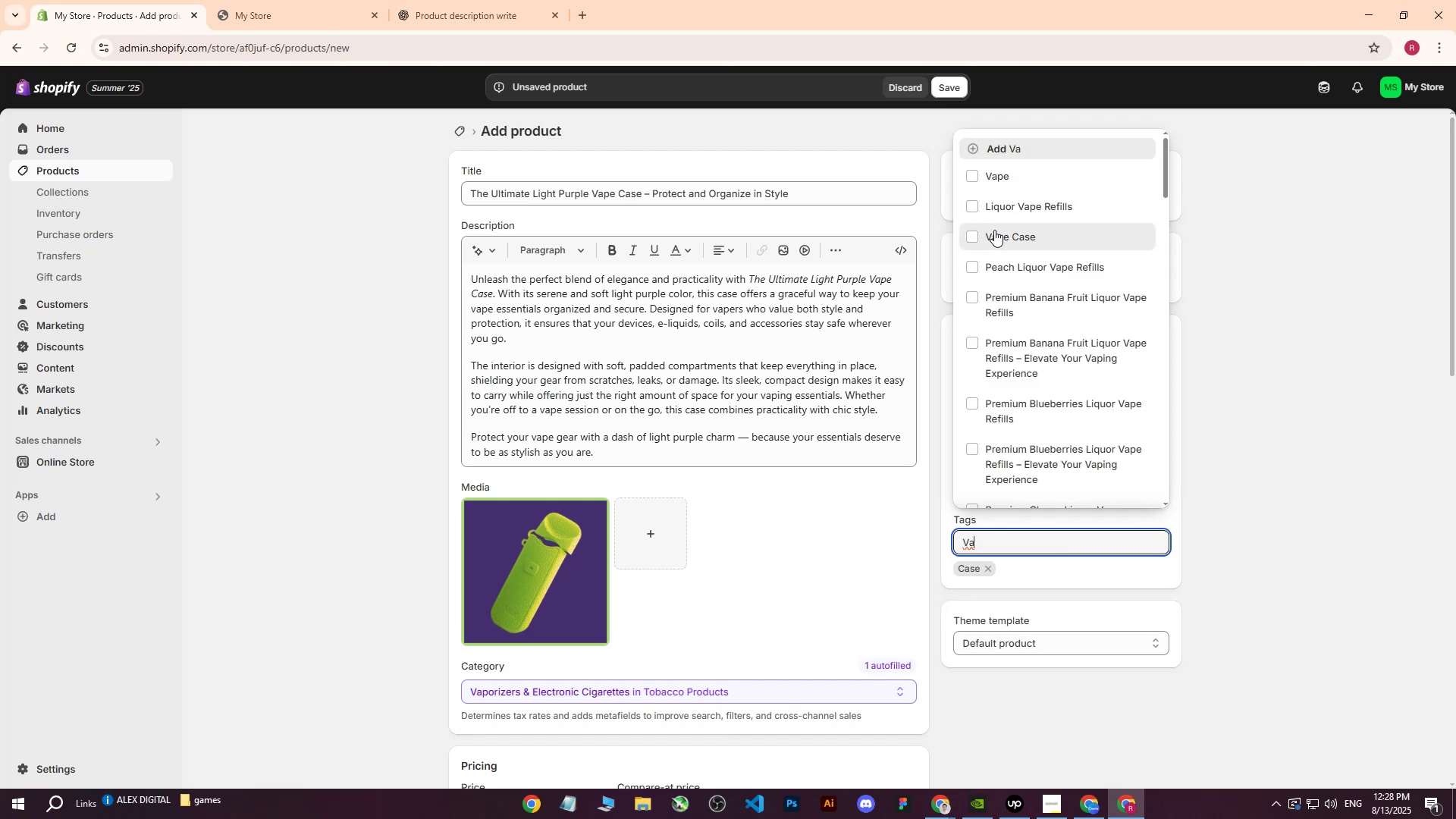 
double_click([1329, 306])
 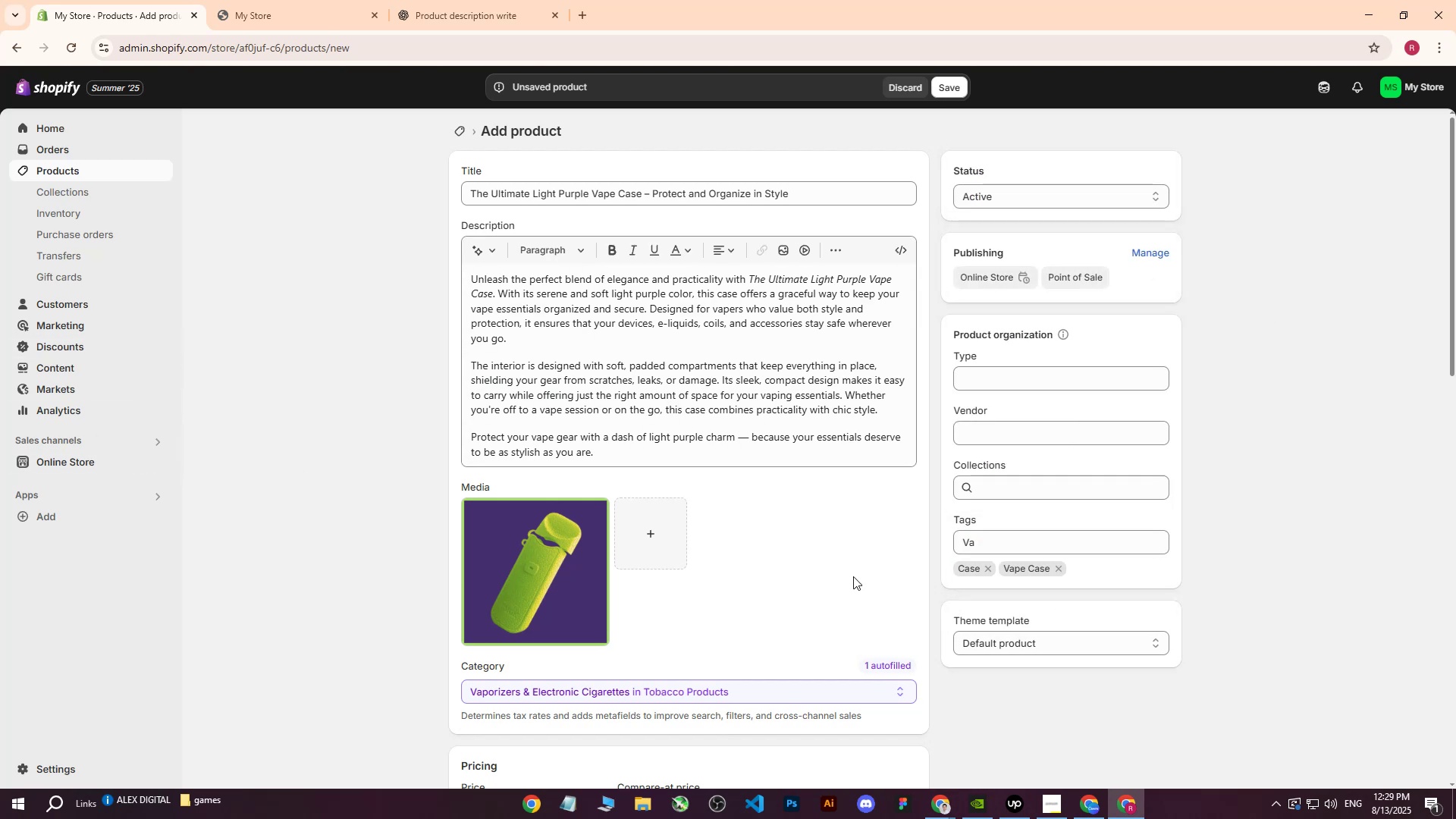 
left_click_drag(start_coordinate=[978, 548], to_coordinate=[913, 547])
 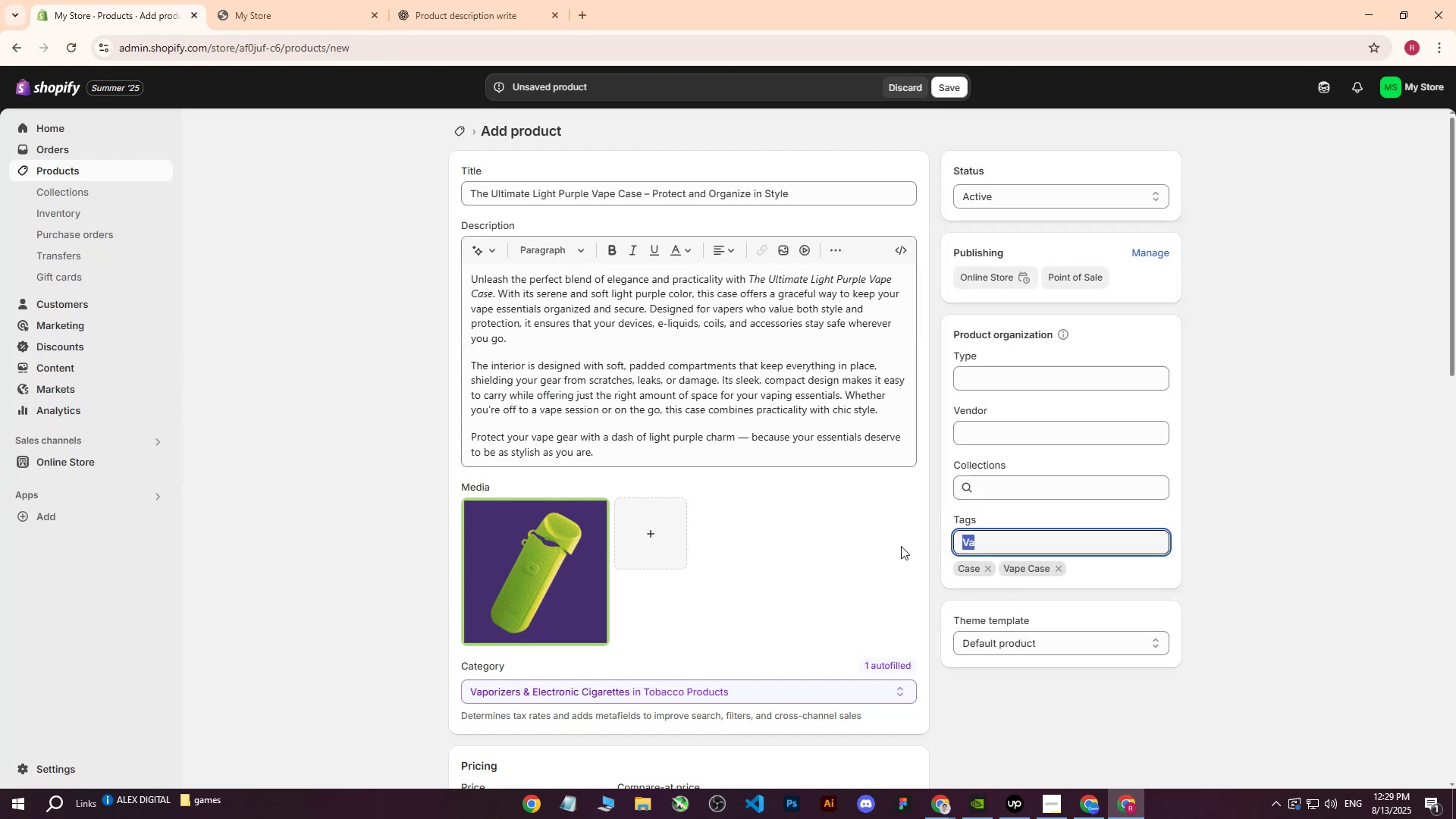 
key(Backspace)
 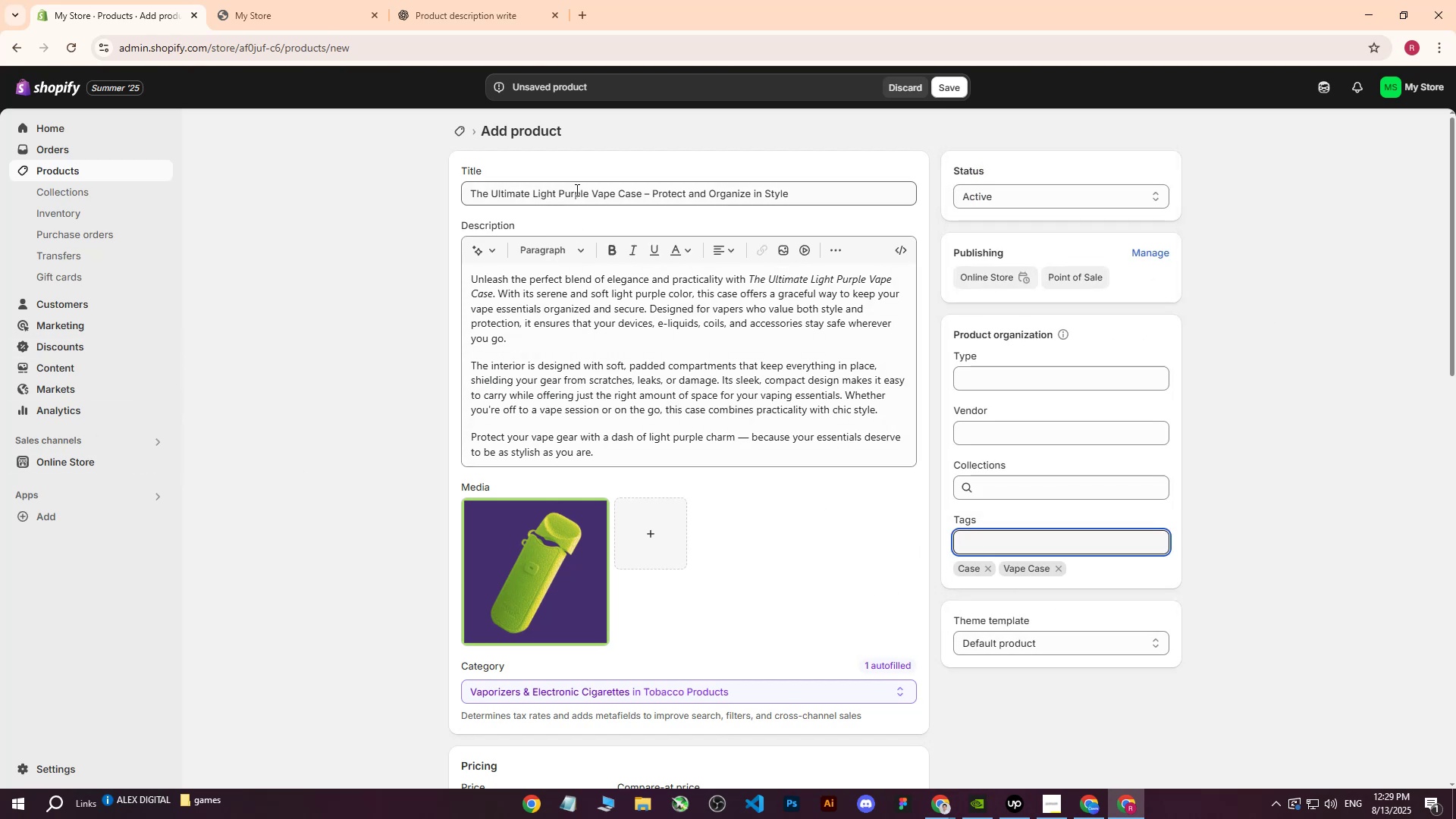 
left_click_drag(start_coordinate=[805, 198], to_coordinate=[322, 188])
 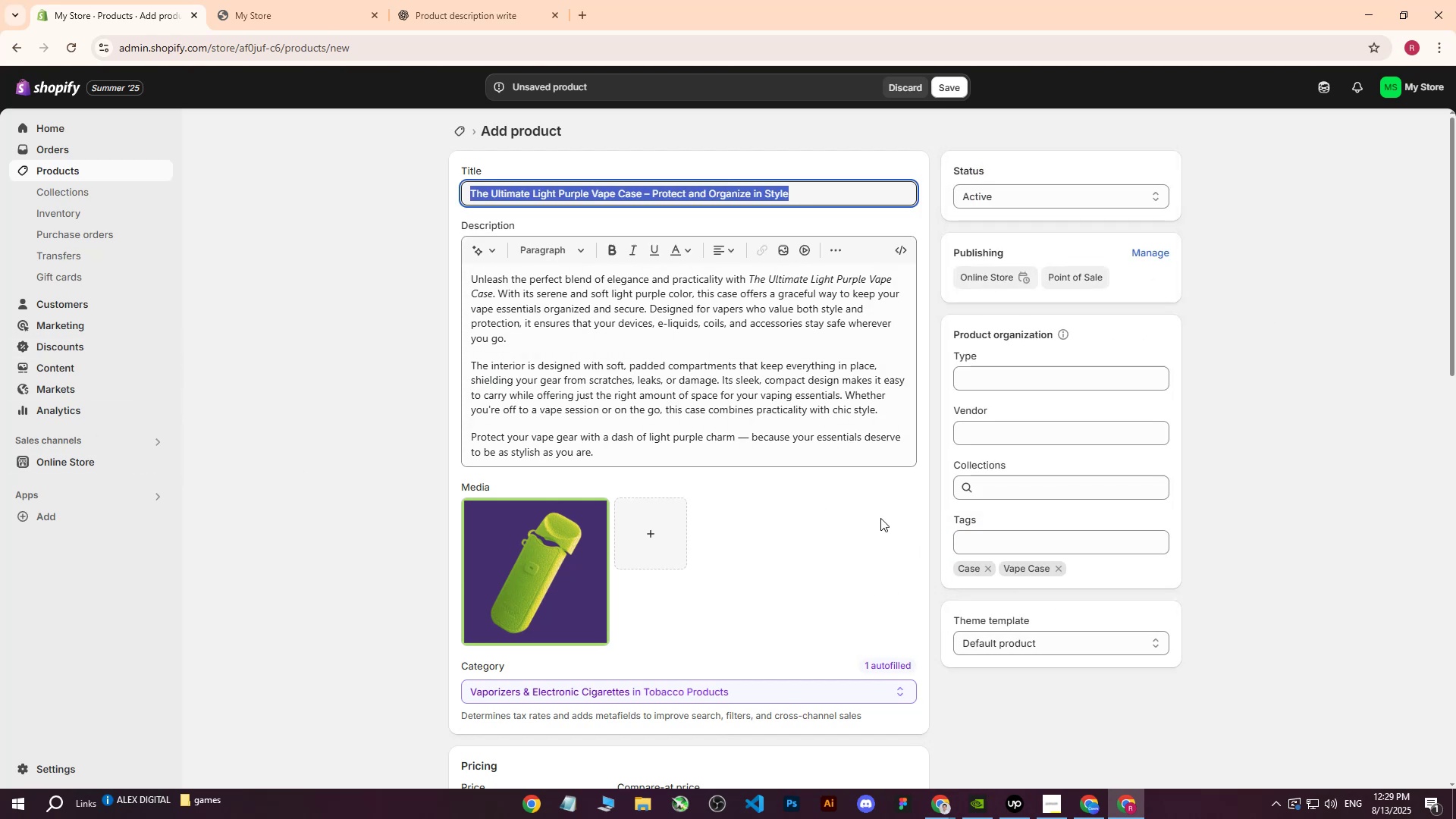 
key(Control+ControlLeft)
 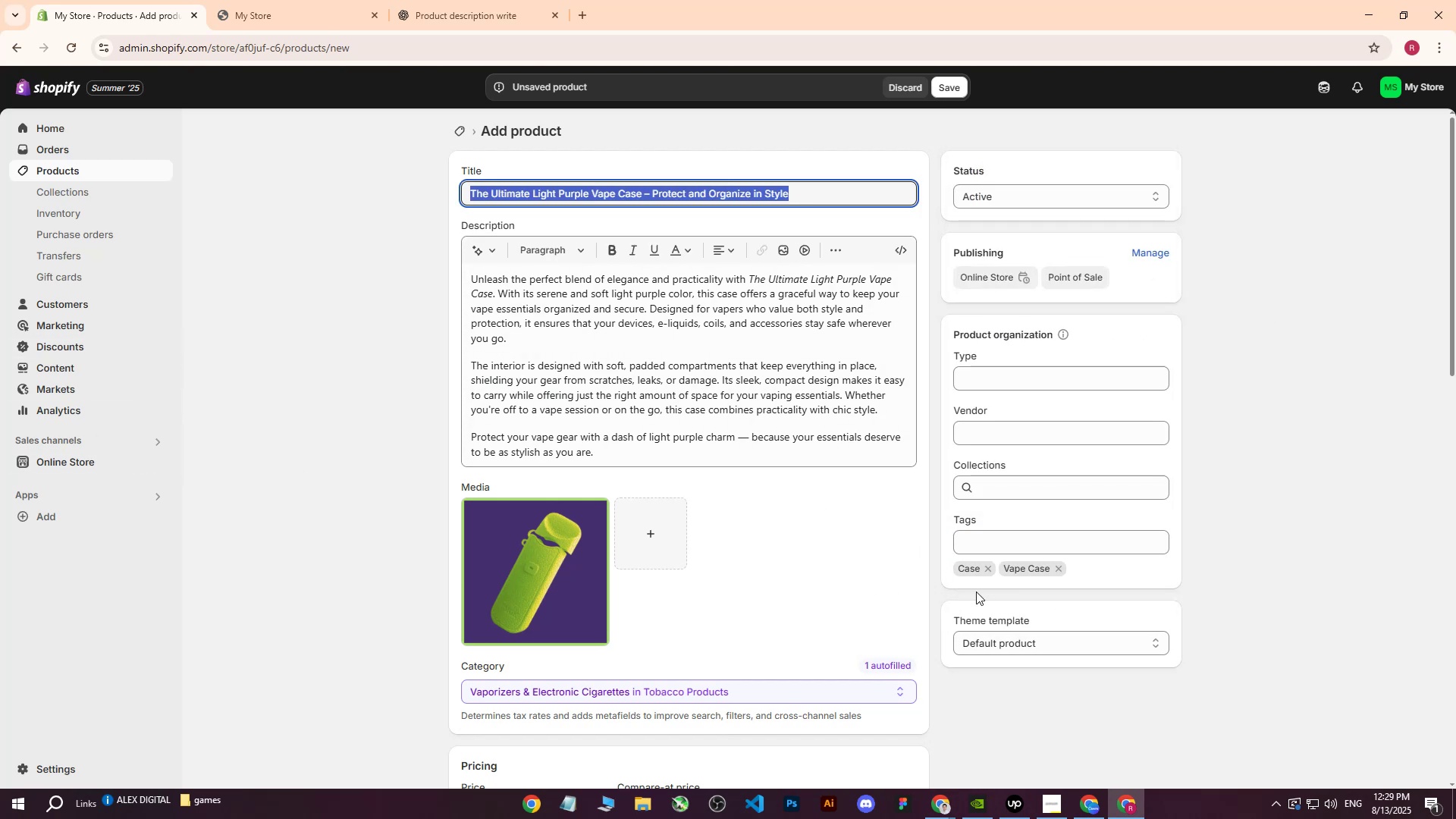 
key(Control+C)
 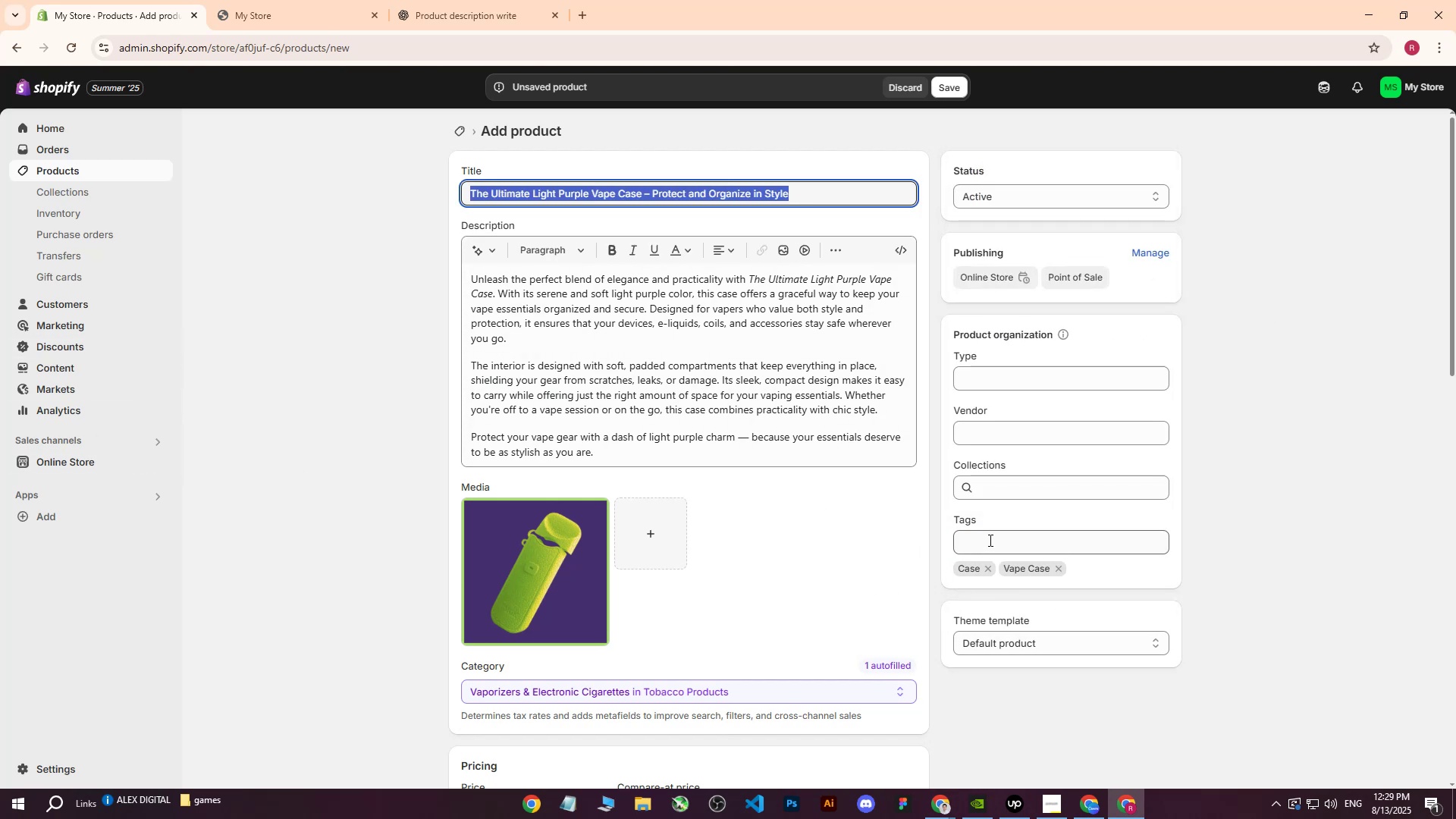 
left_click([989, 540])
 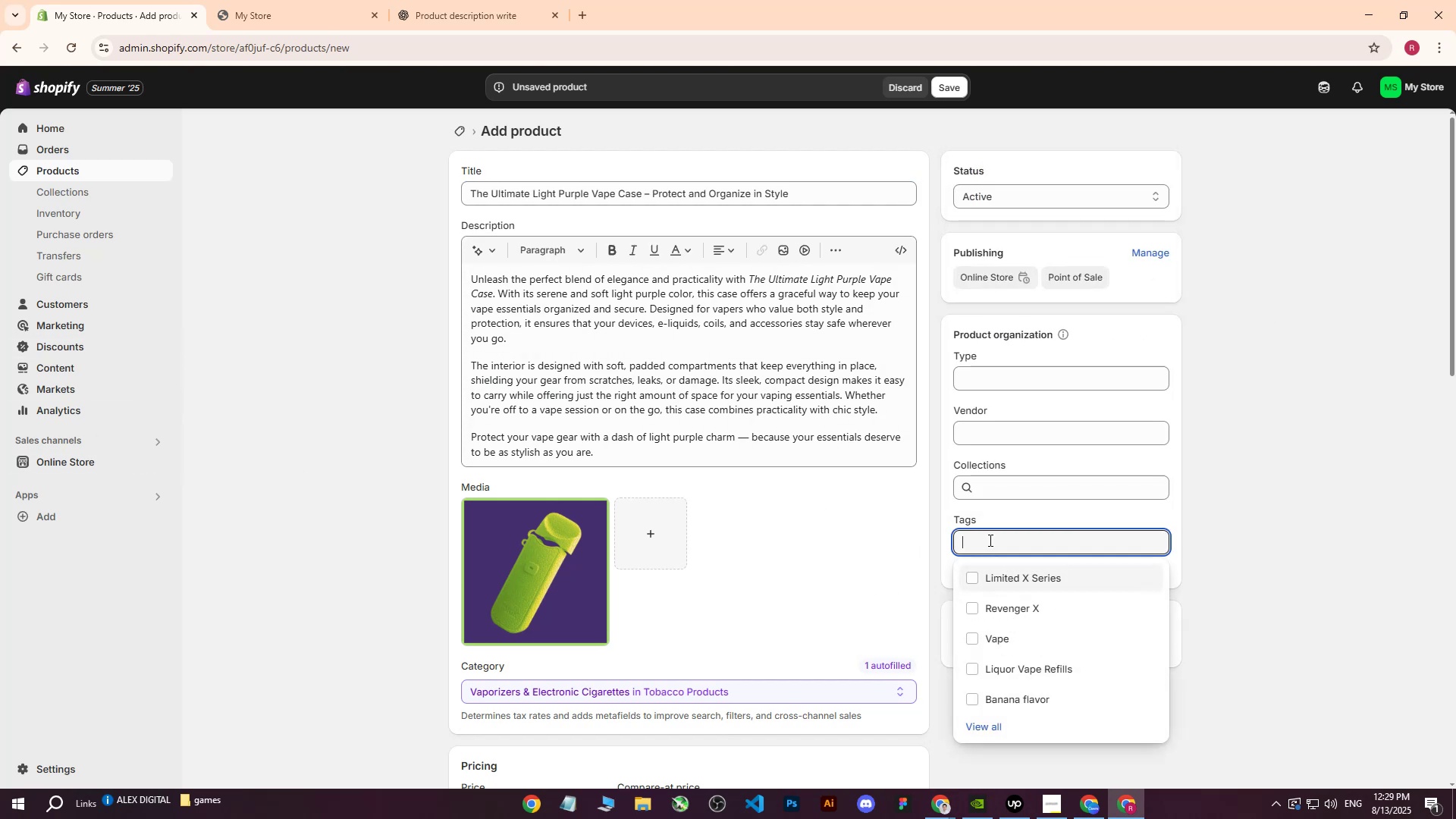 
key(Control+ControlLeft)
 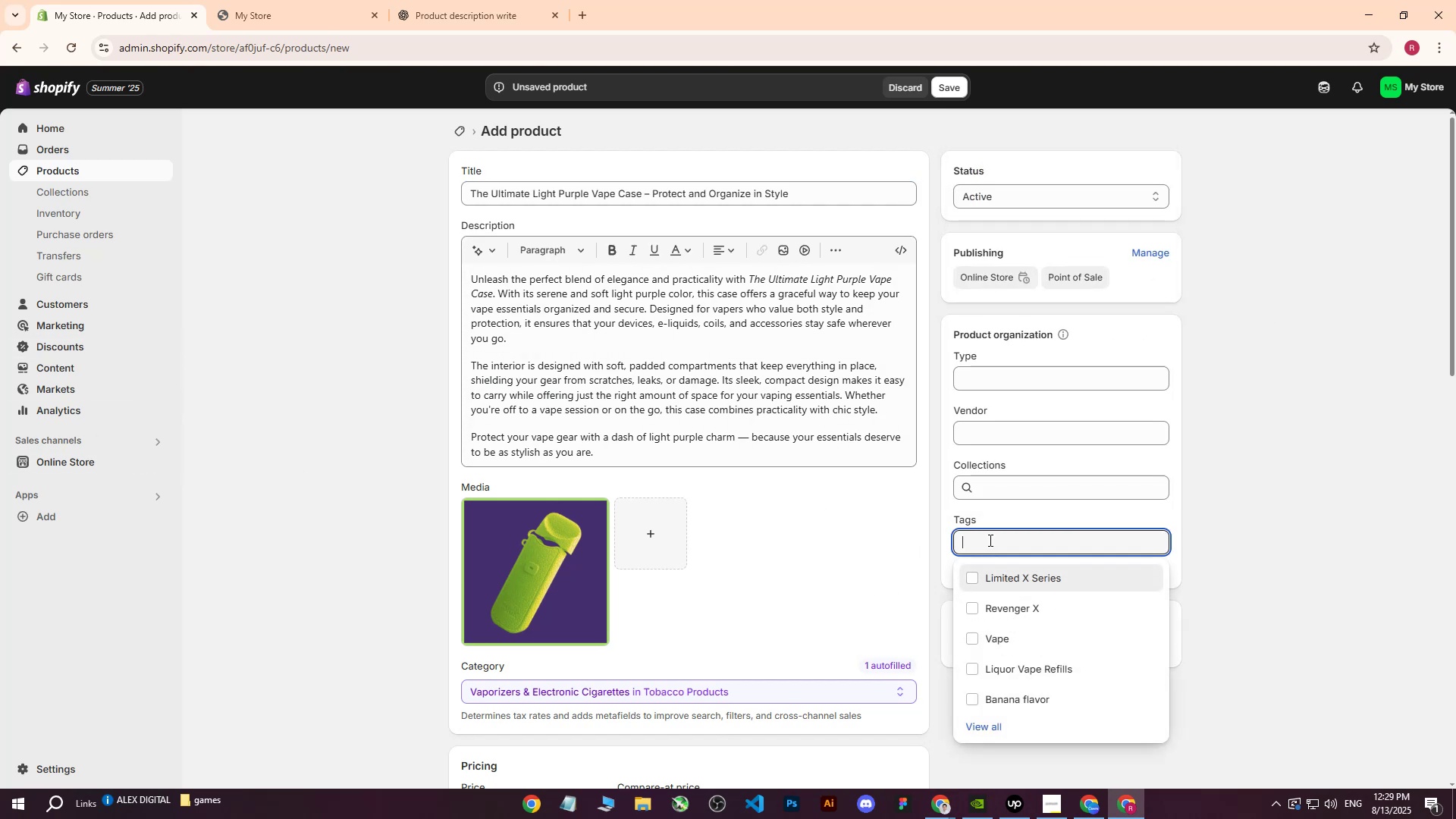 
key(Control+V)
 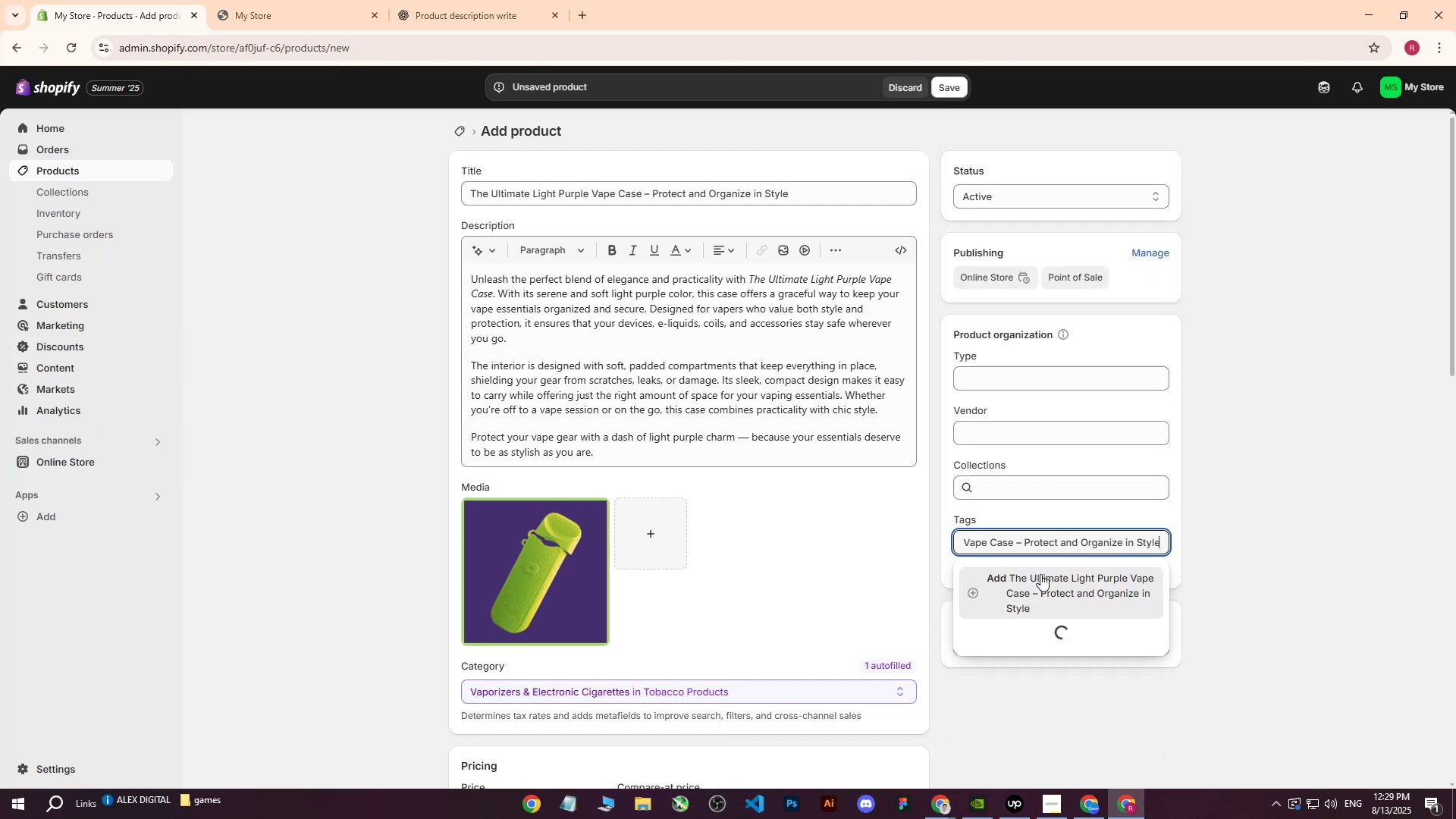 
left_click([1040, 574])
 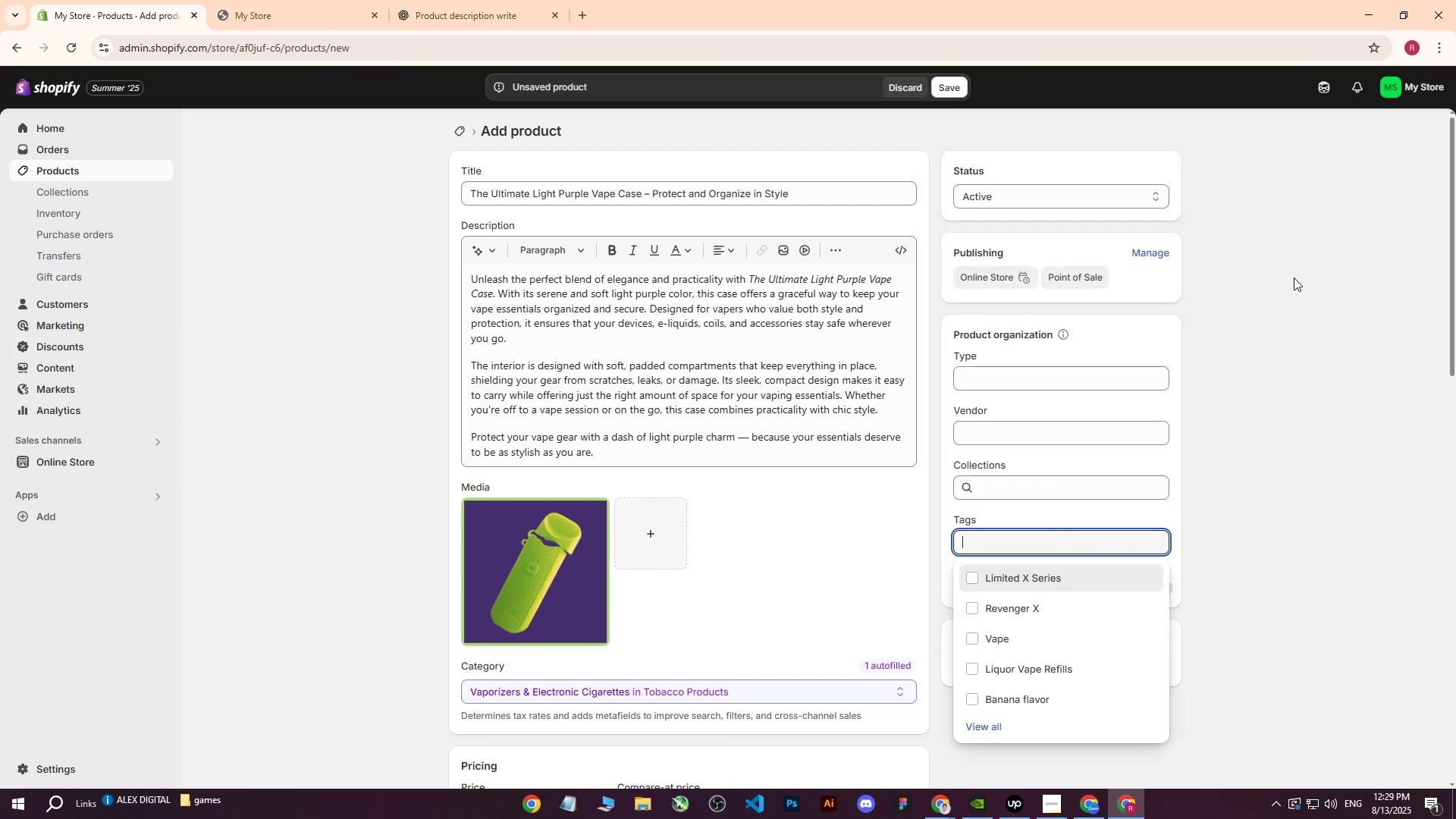 
left_click([1312, 265])
 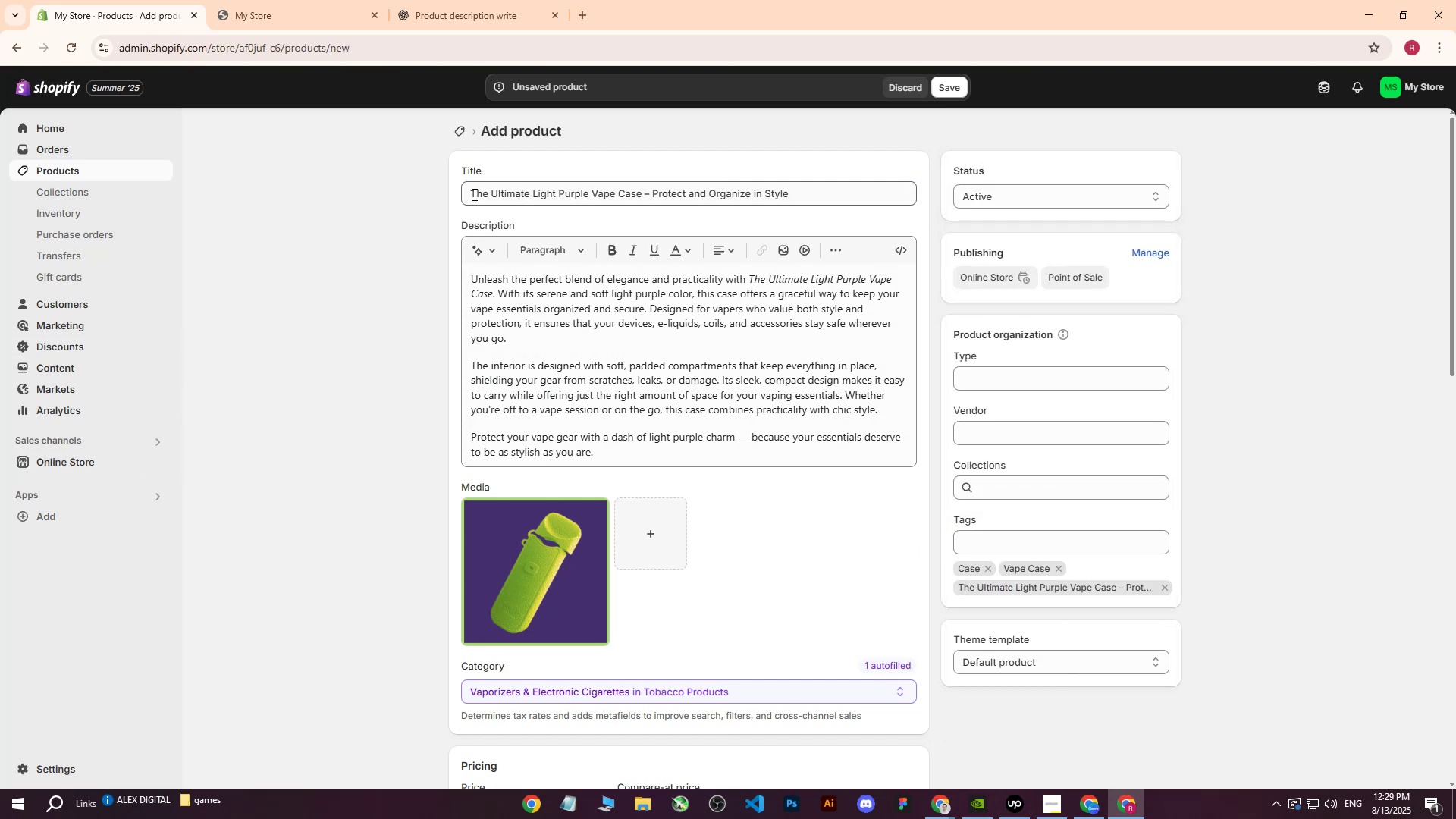 
left_click_drag(start_coordinate=[469, 193], to_coordinate=[640, 204])
 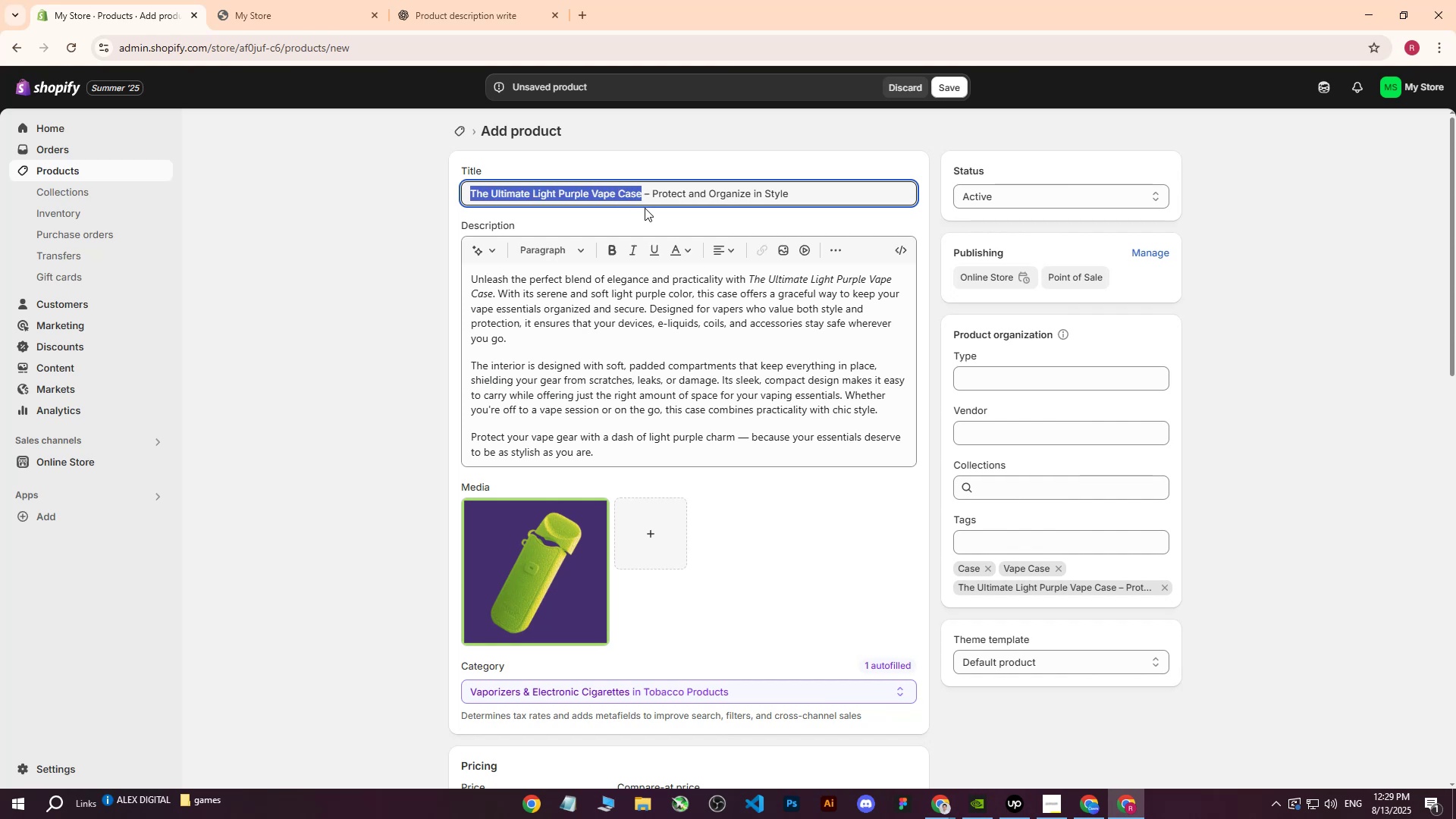 
key(Control+C)
 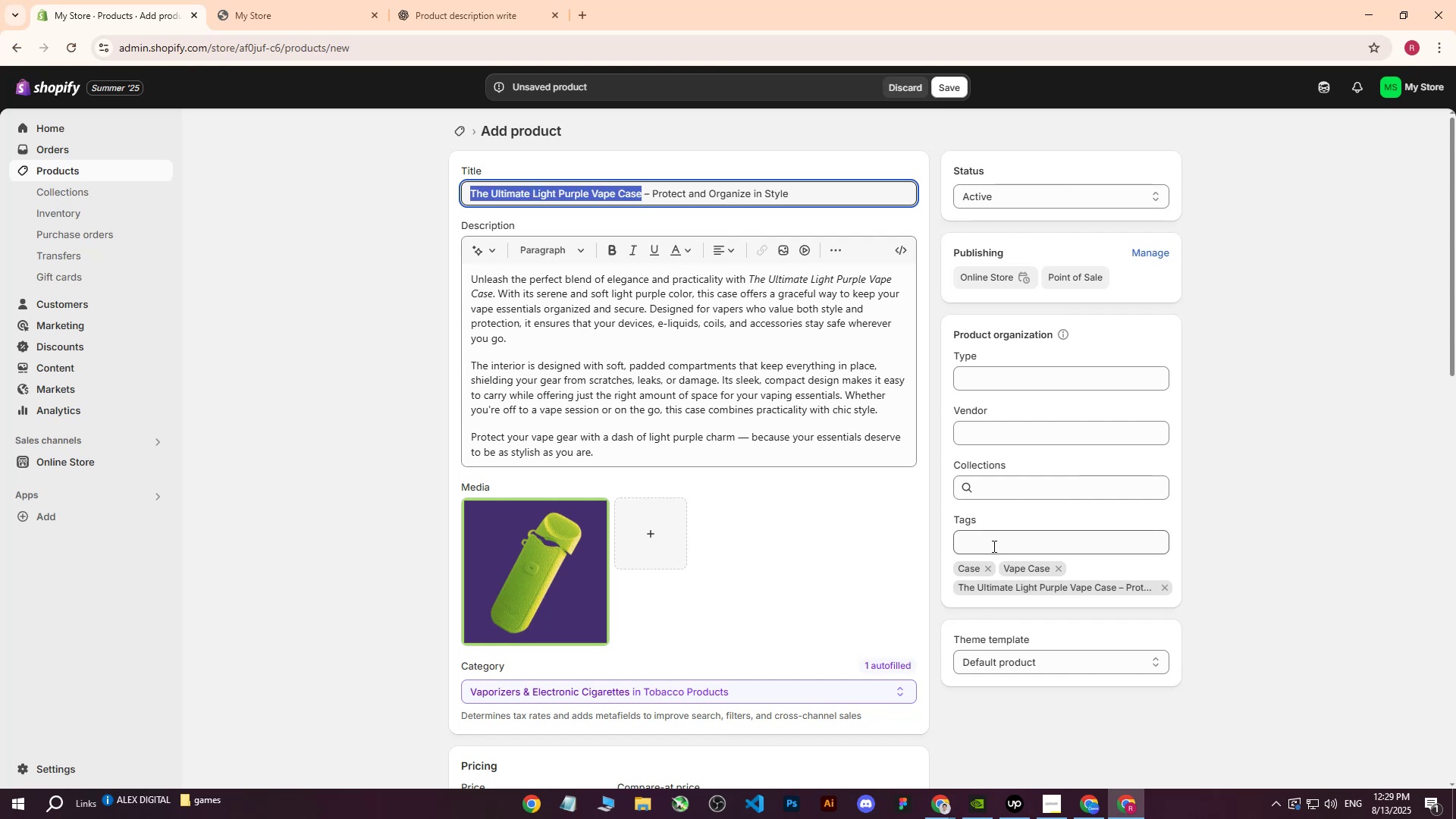 
left_click([992, 545])
 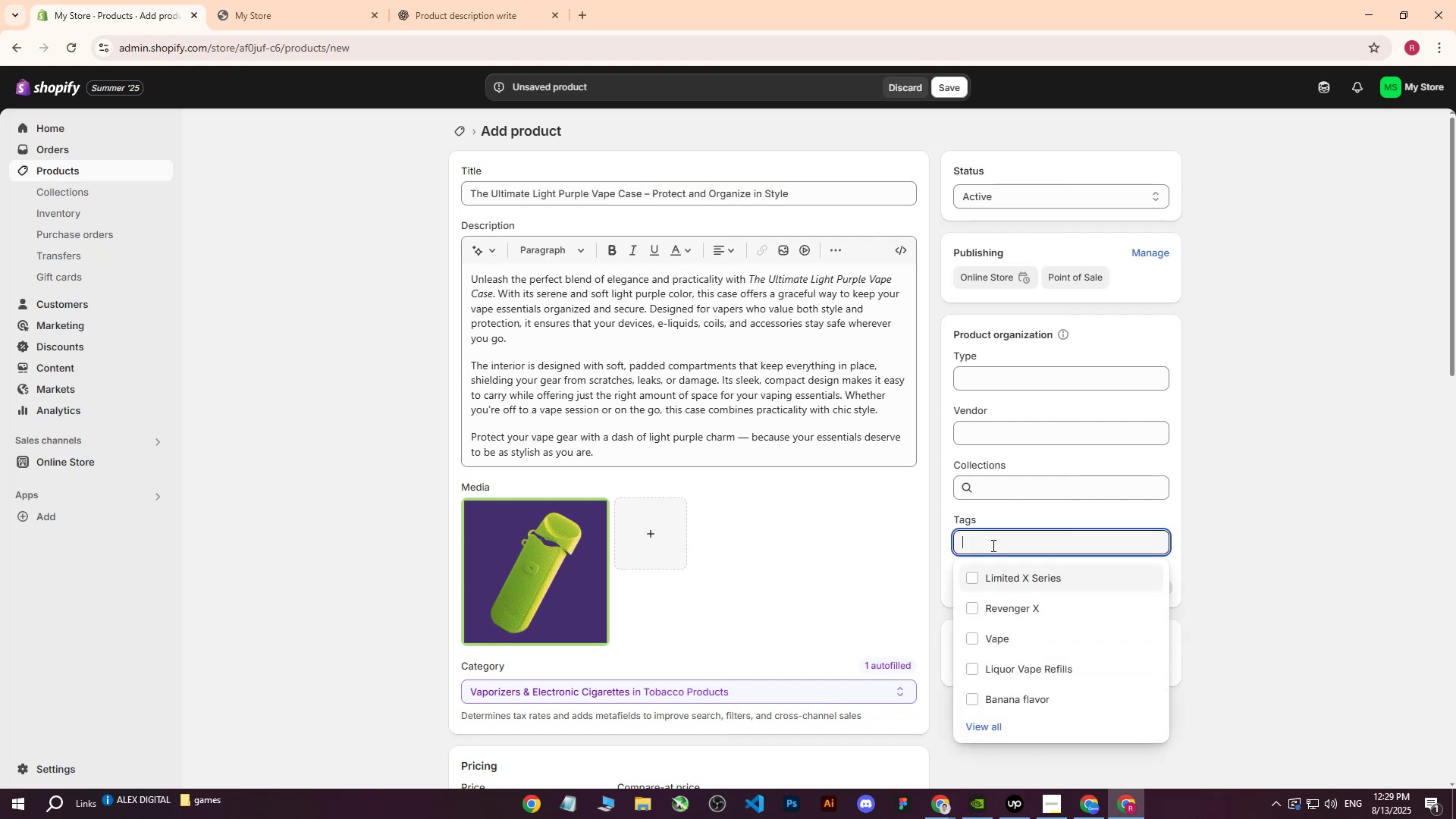 
key(Control+ControlLeft)
 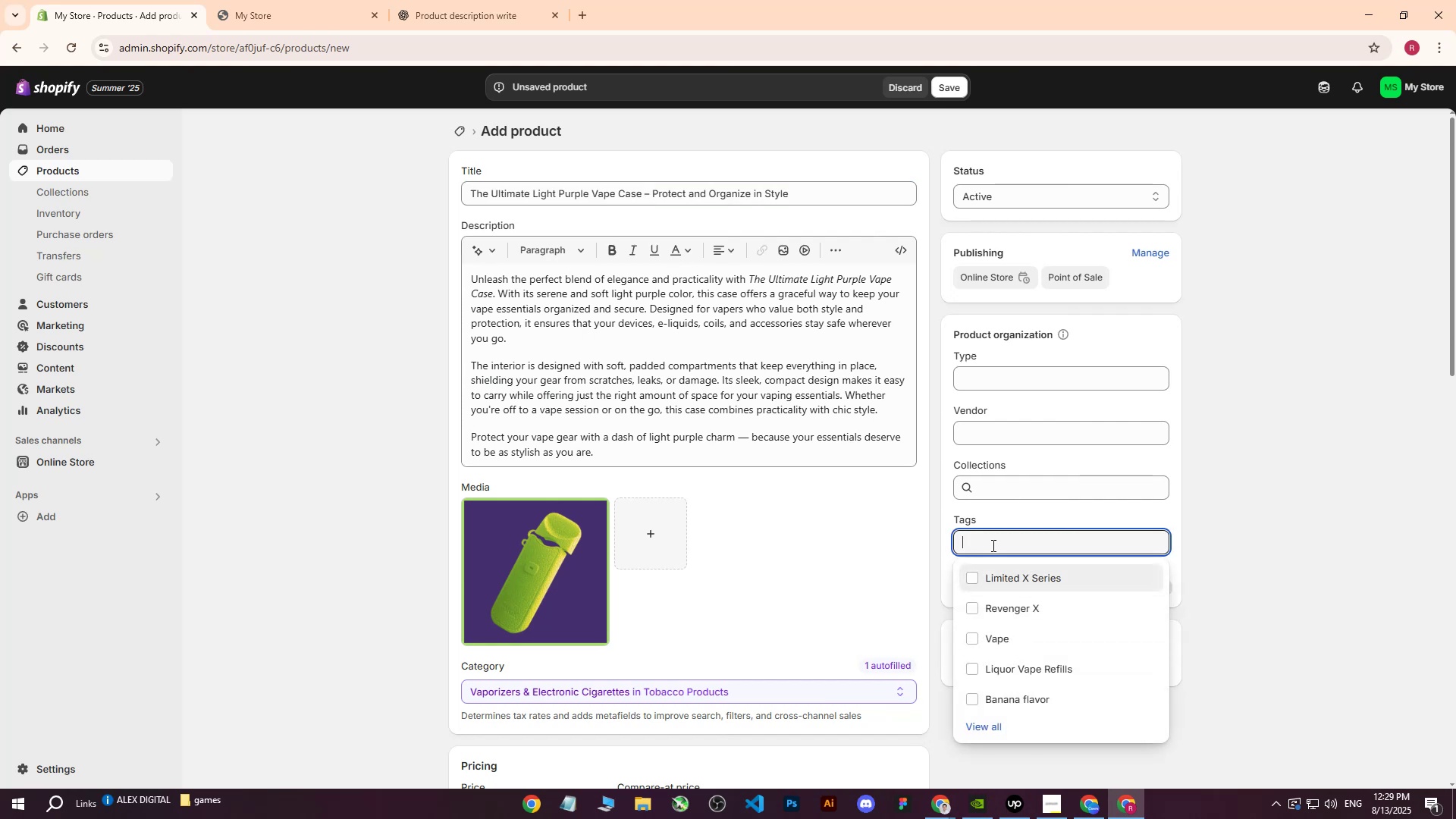 
key(Control+V)
 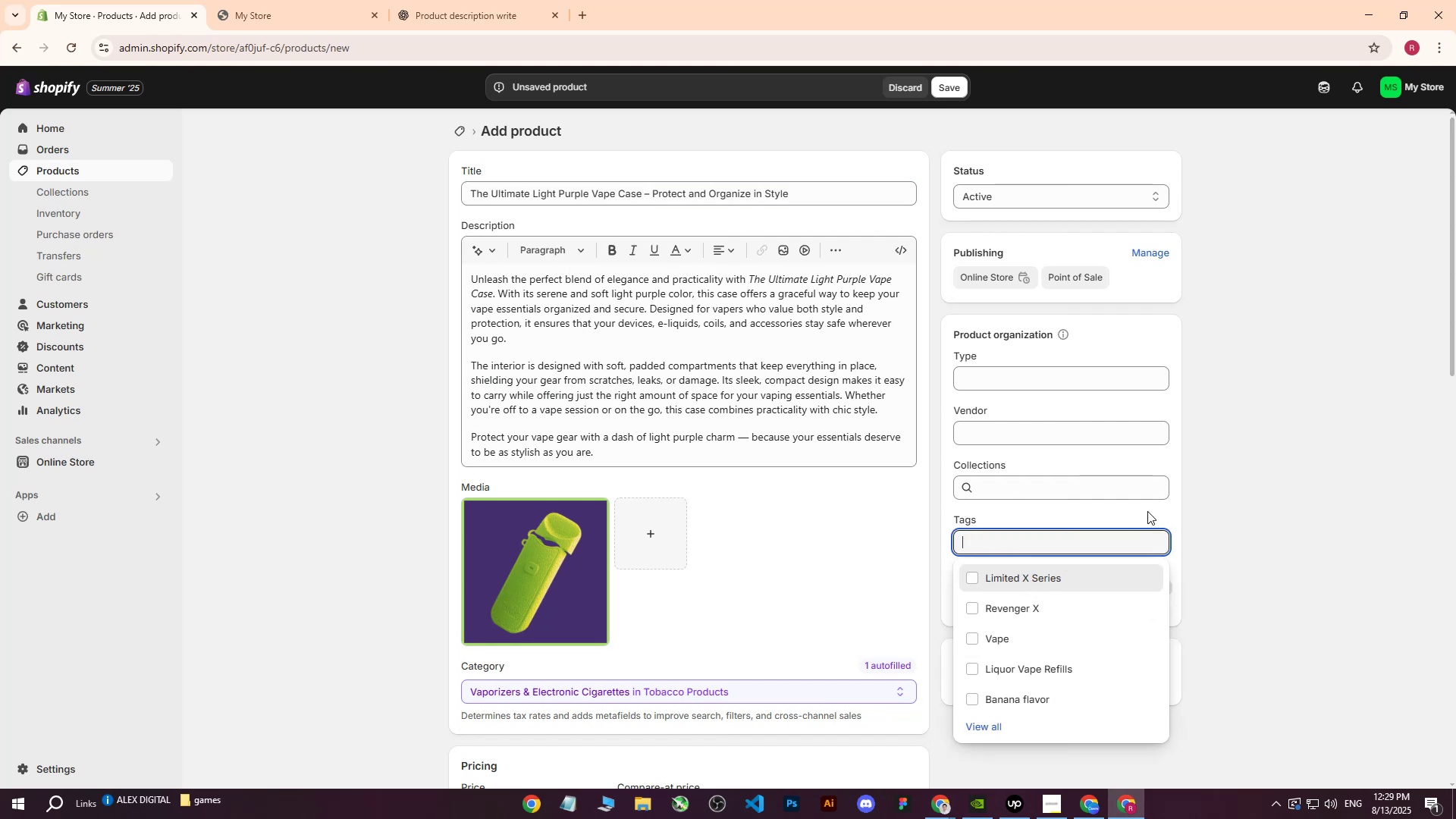 
double_click([1272, 404])
 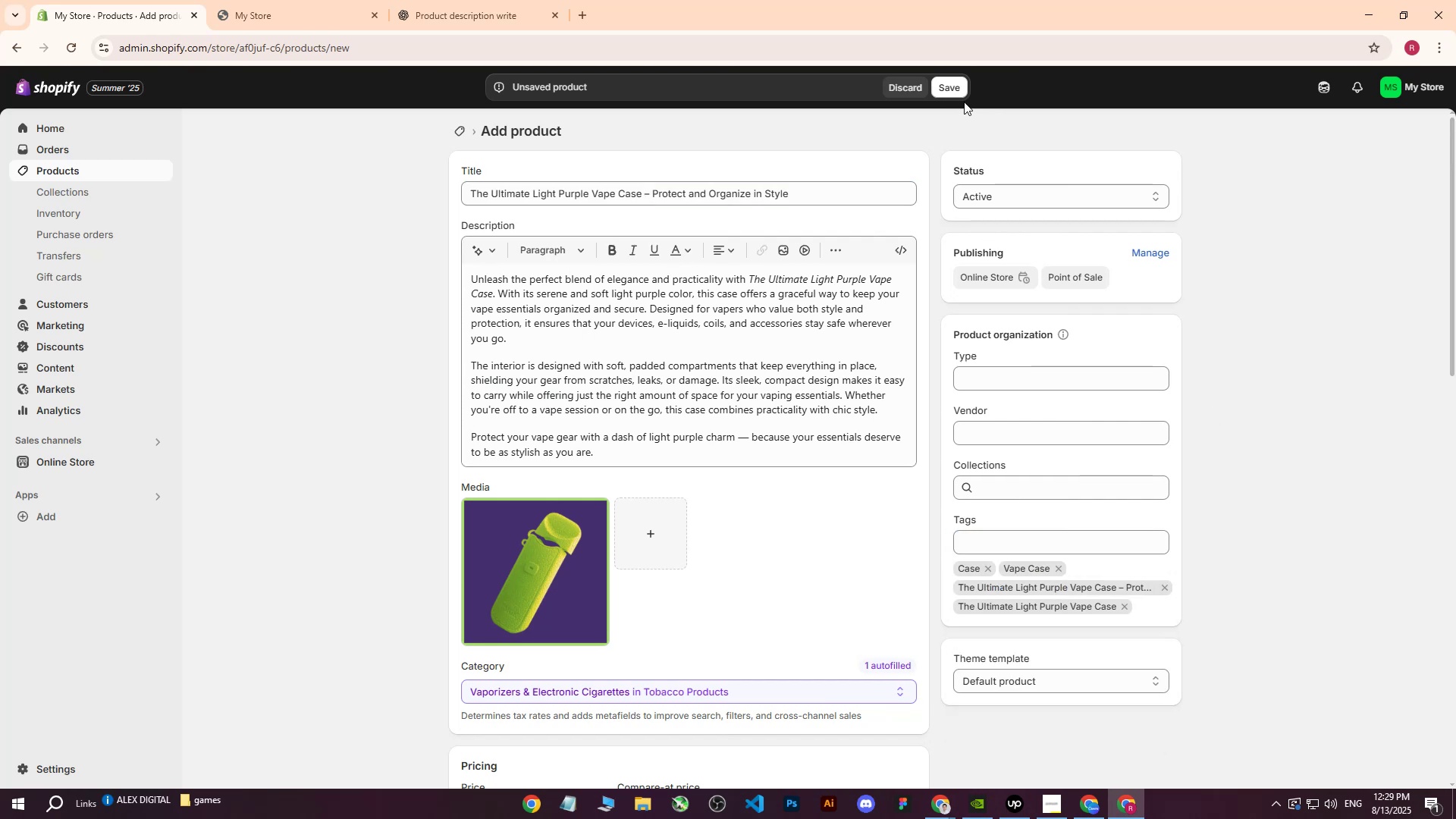 
left_click([961, 89])
 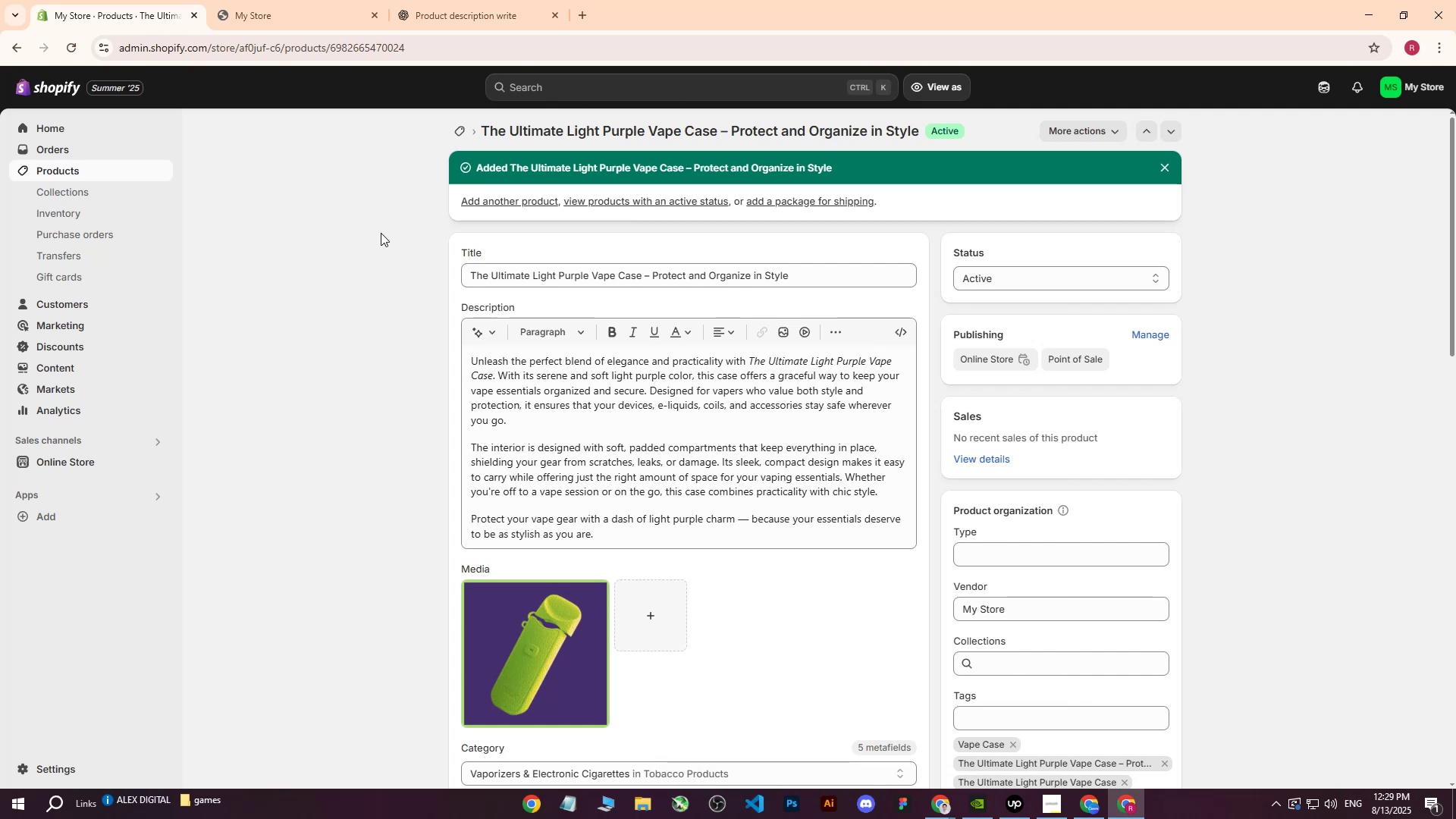 
wait(12.26)
 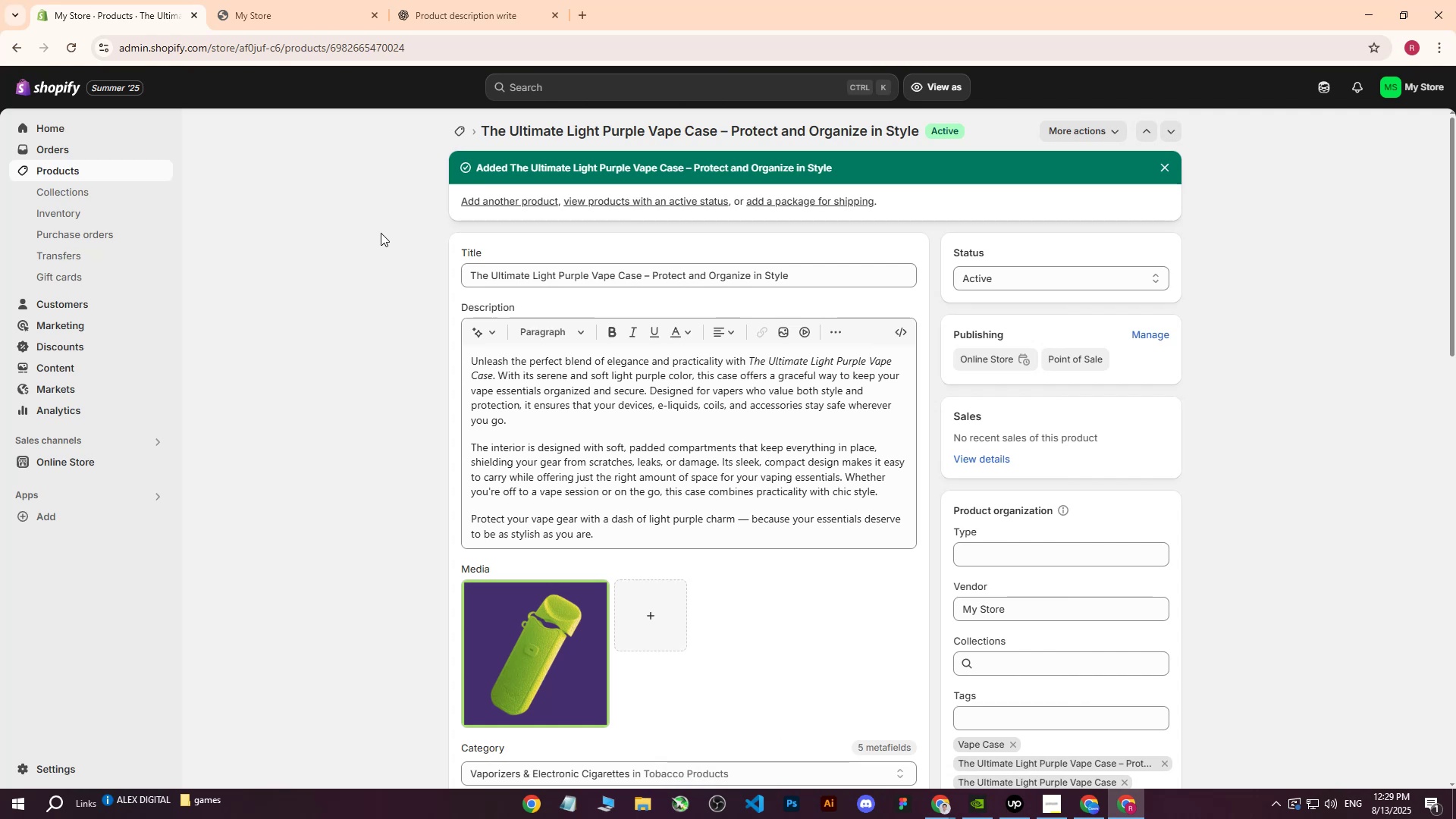 
scroll: coordinate [653, 411], scroll_direction: down, amount: 3.0
 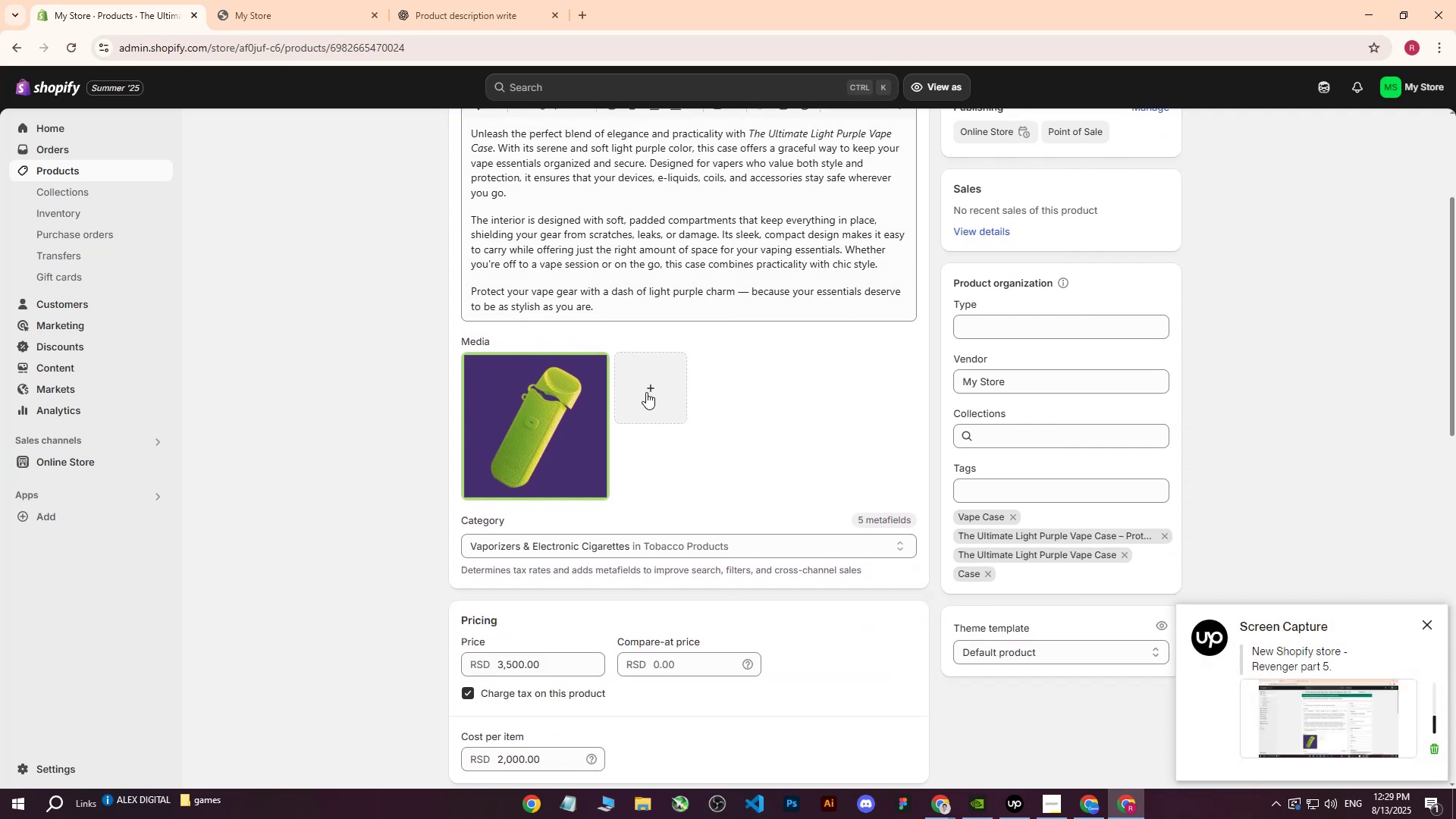 
scroll: coordinate [646, 392], scroll_direction: up, amount: 2.0
 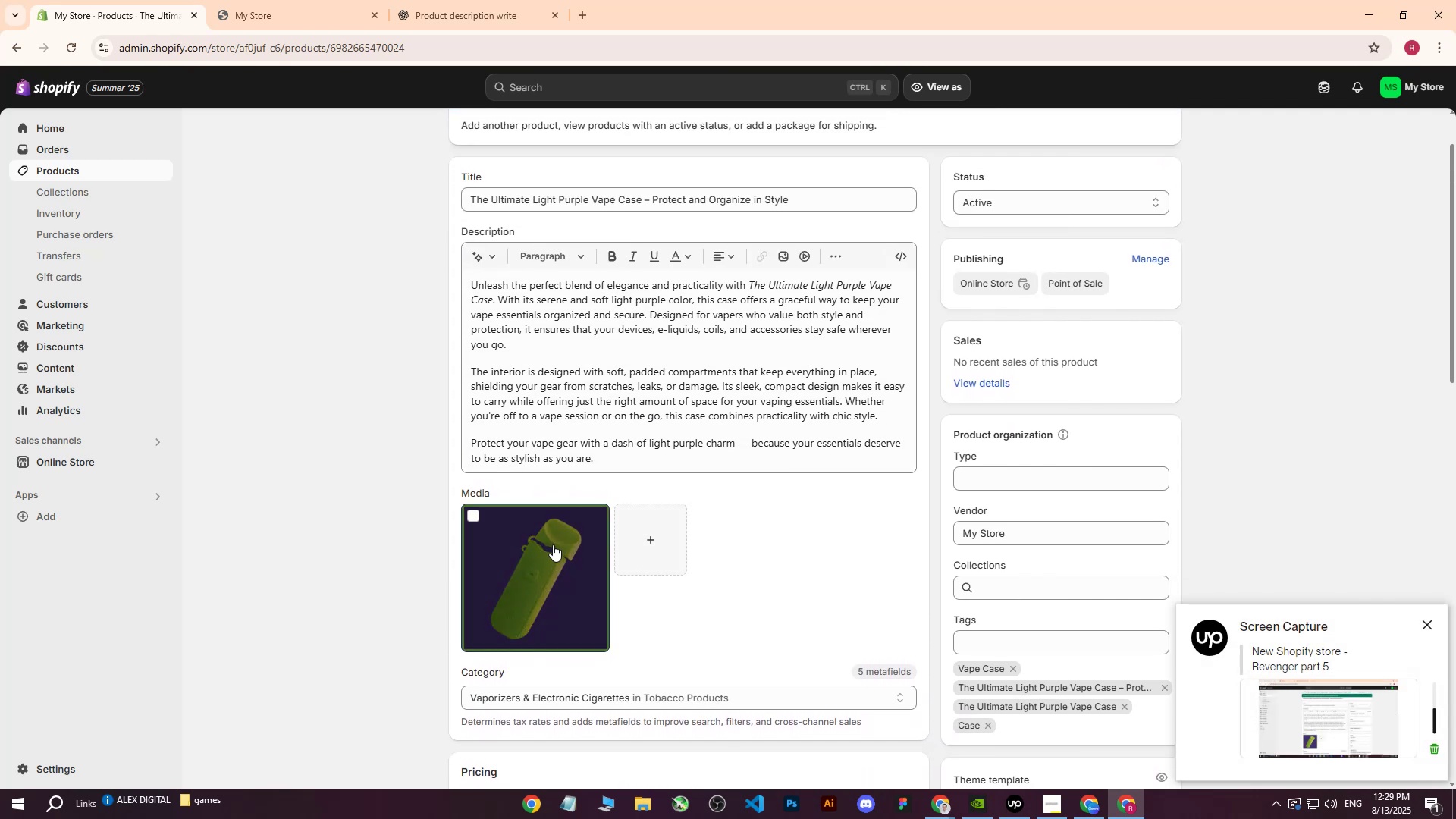 
left_click([553, 544])
 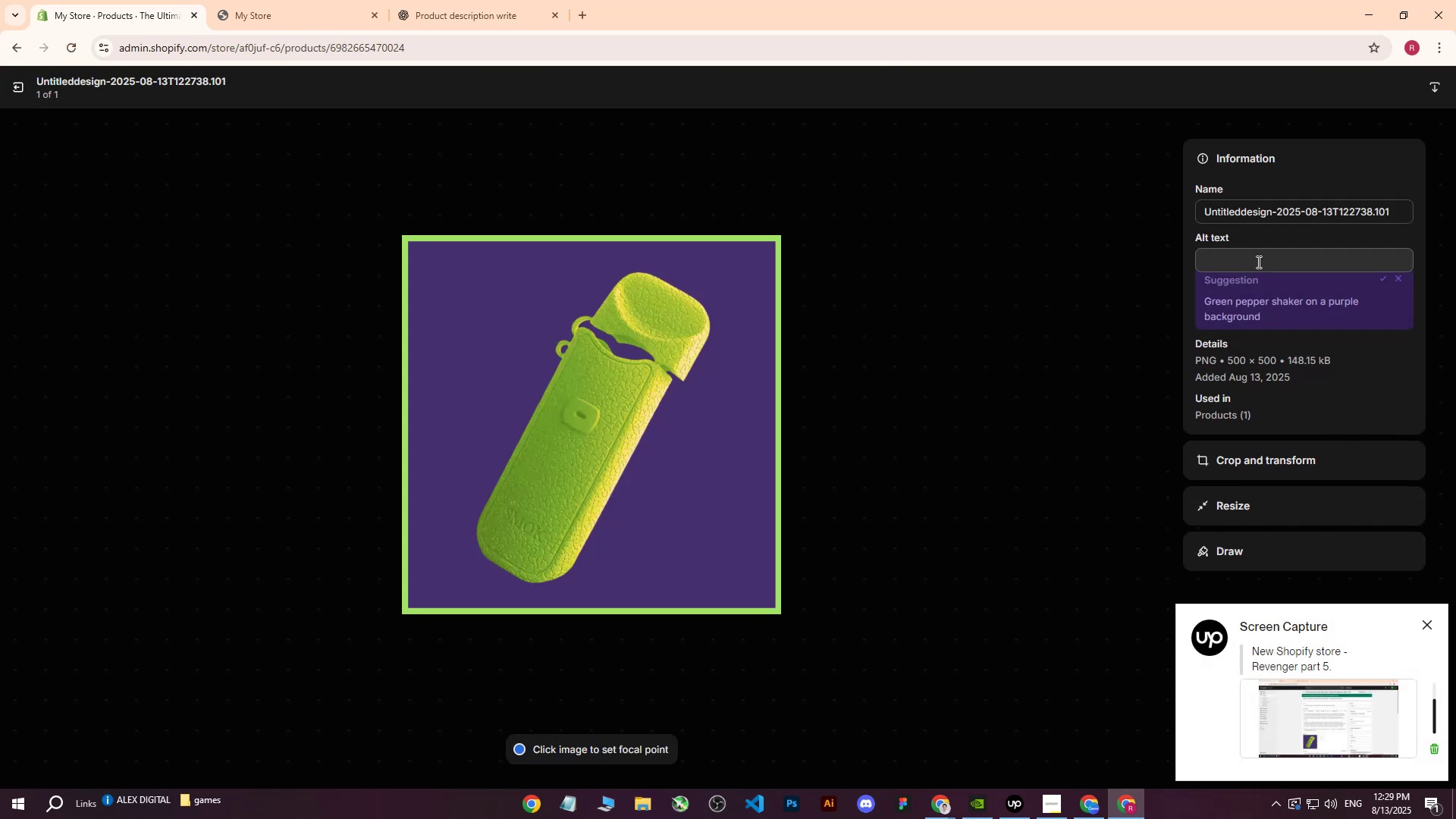 
key(Control+ControlLeft)
 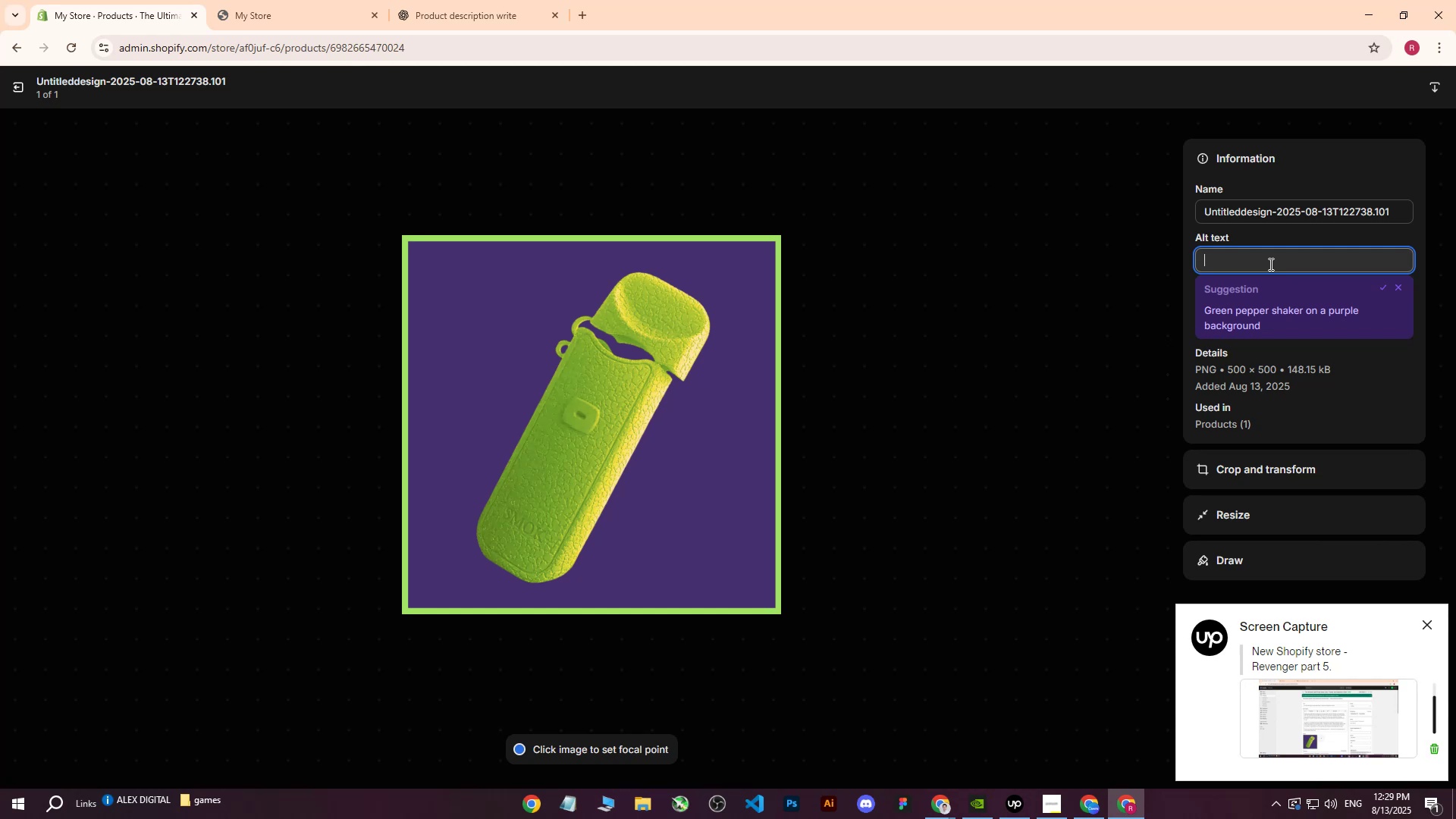 
key(Control+V)
 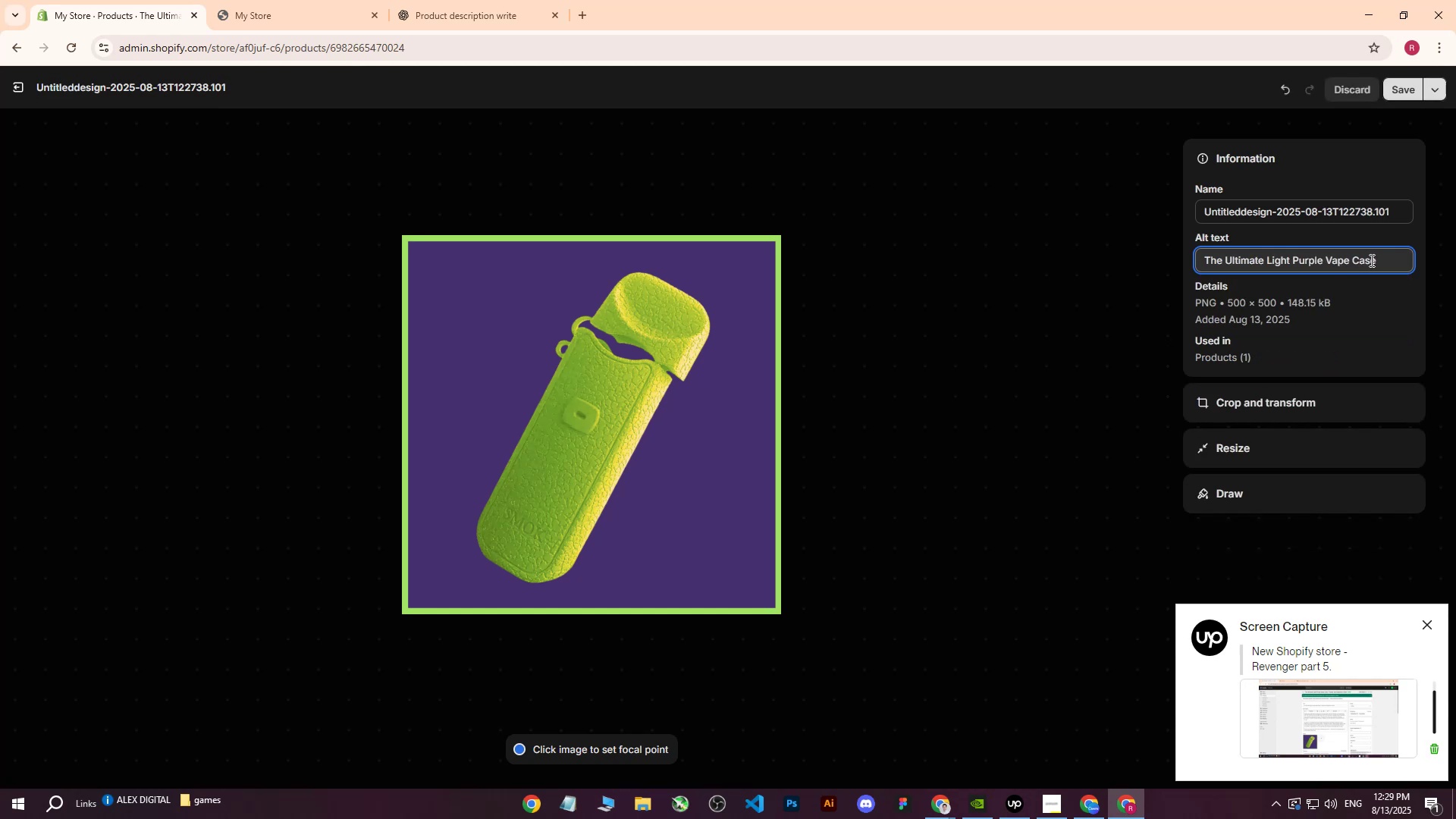 
left_click_drag(start_coordinate=[1384, 259], to_coordinate=[918, 253])
 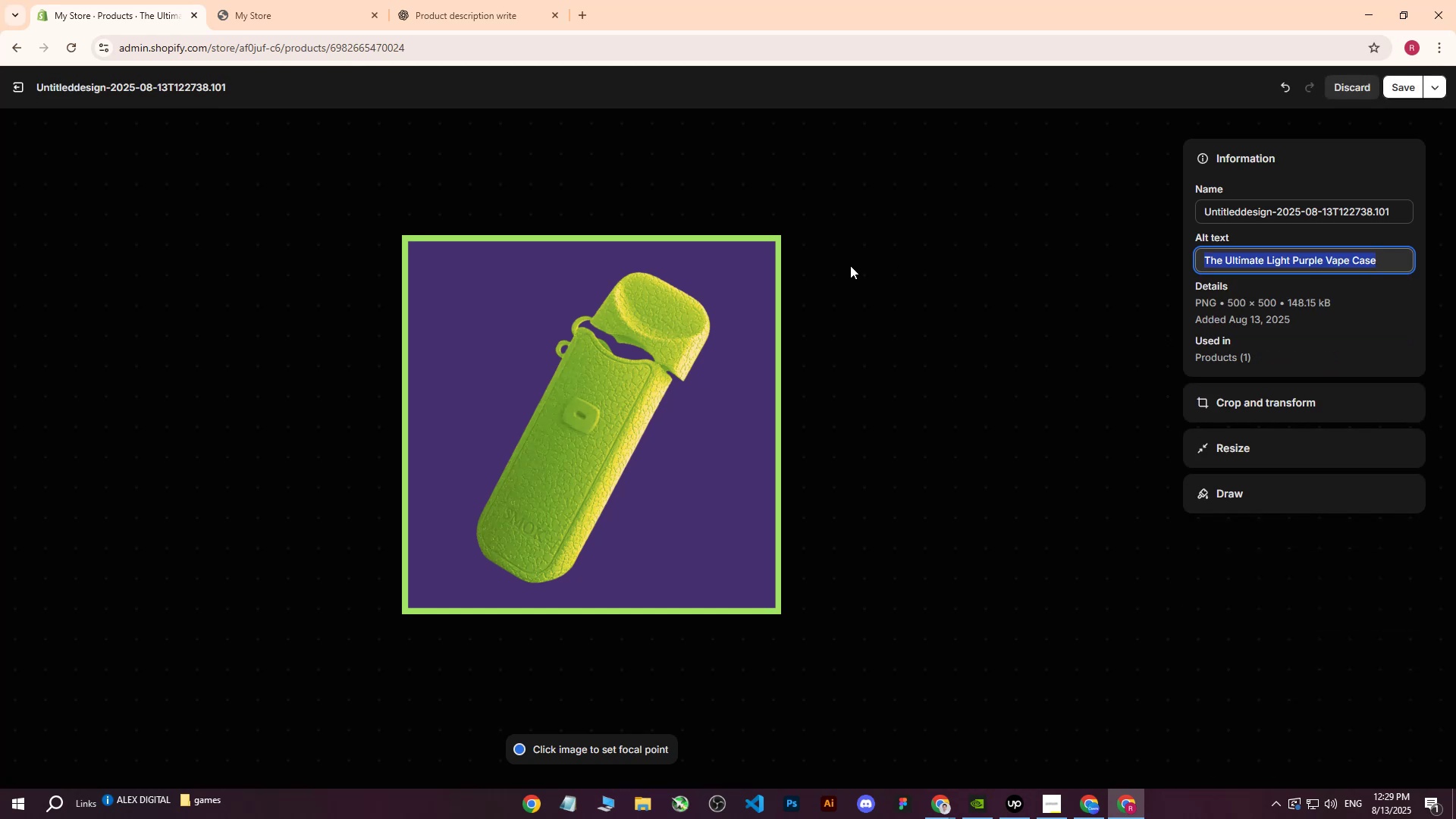 
key(Backspace)
 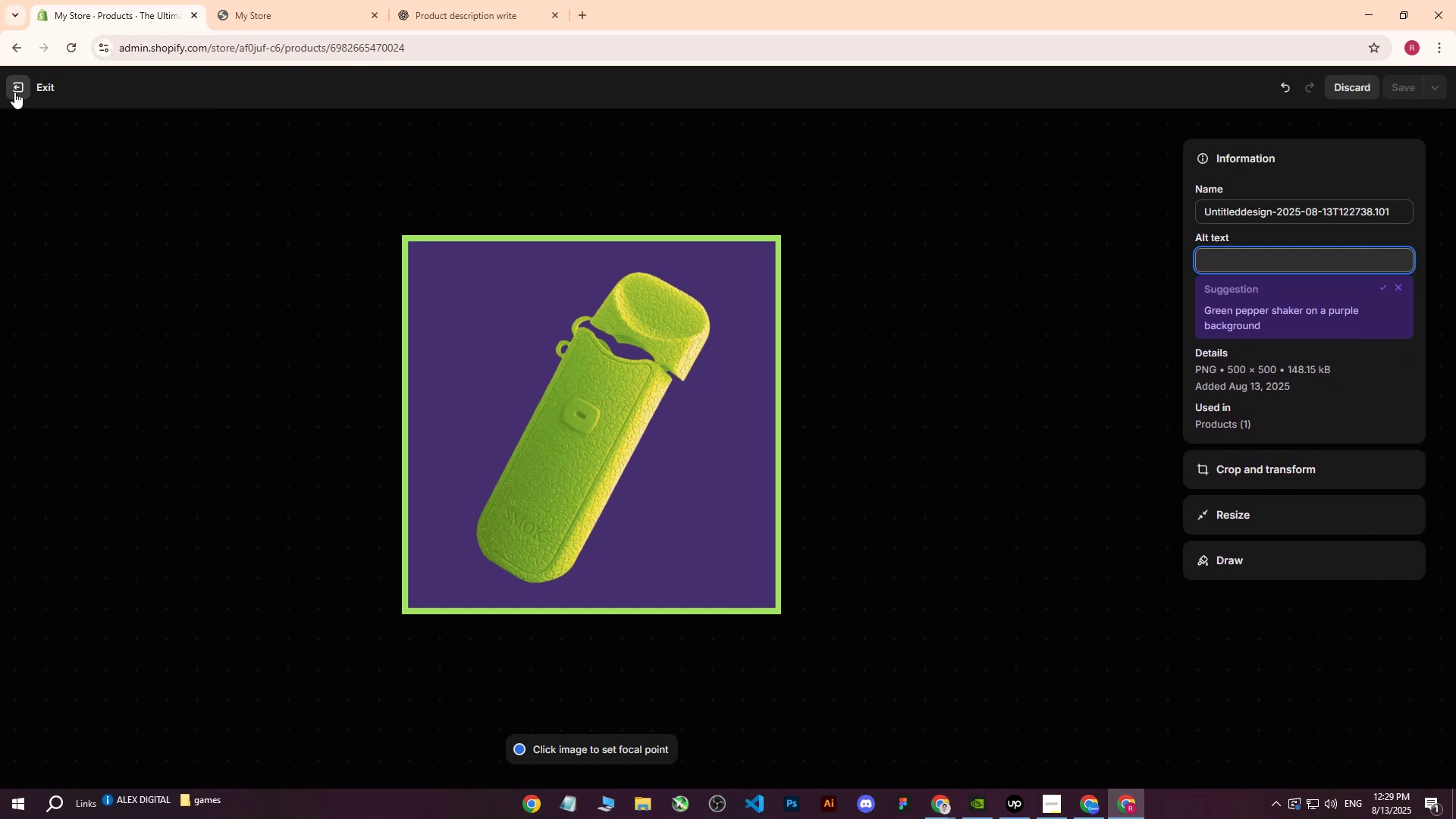 
left_click([14, 92])
 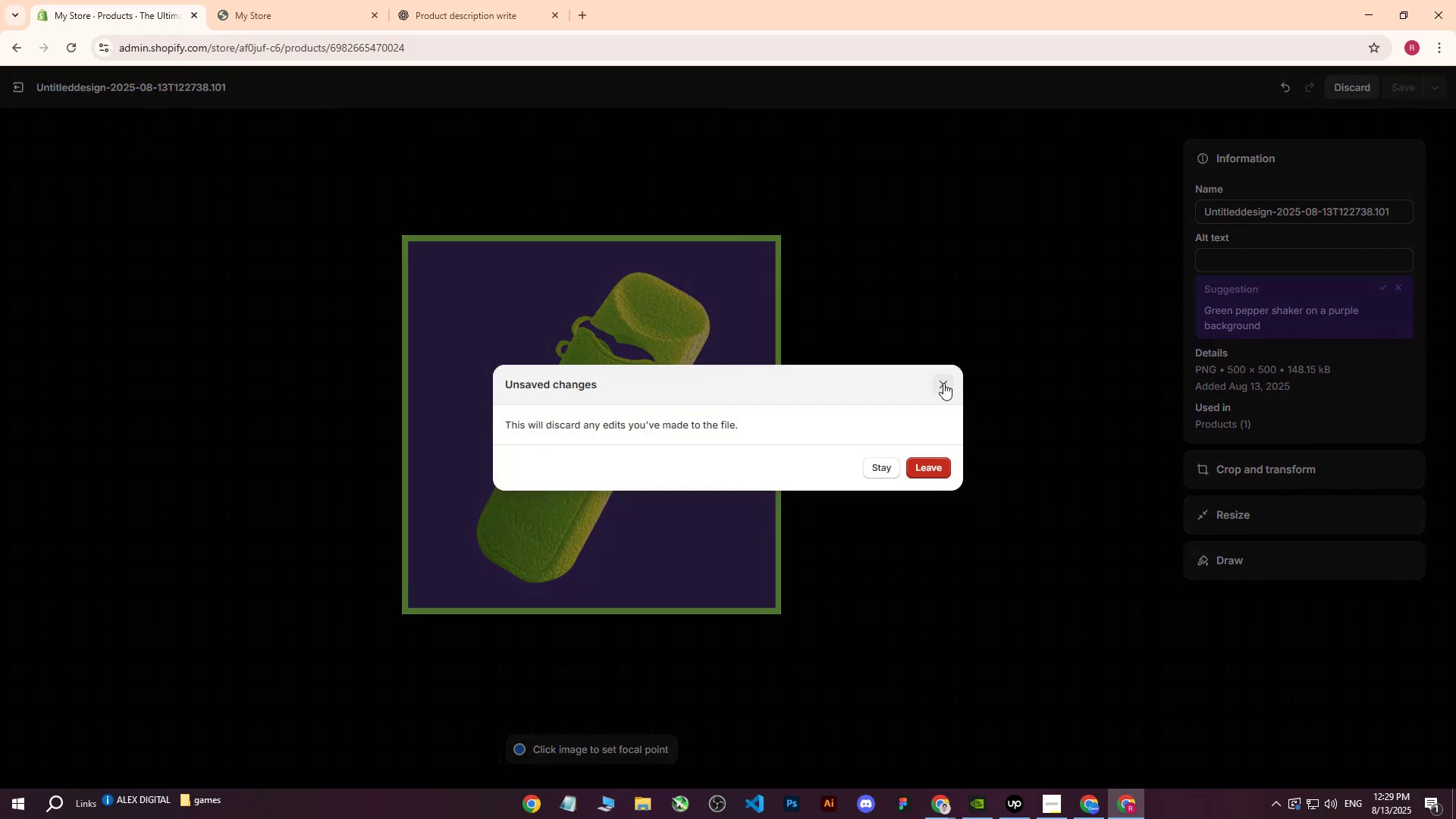 
left_click([943, 384])
 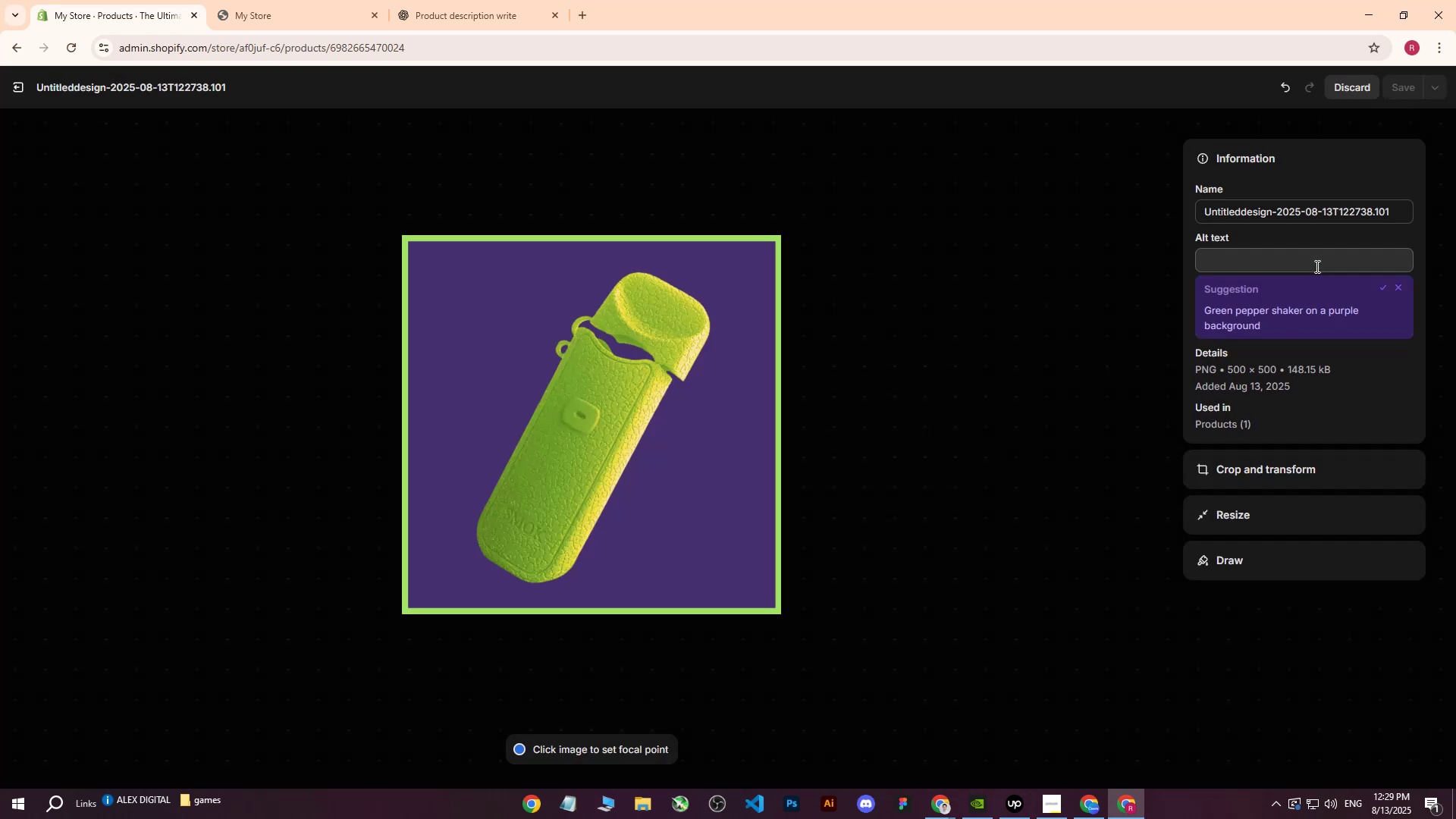 
left_click([1307, 265])
 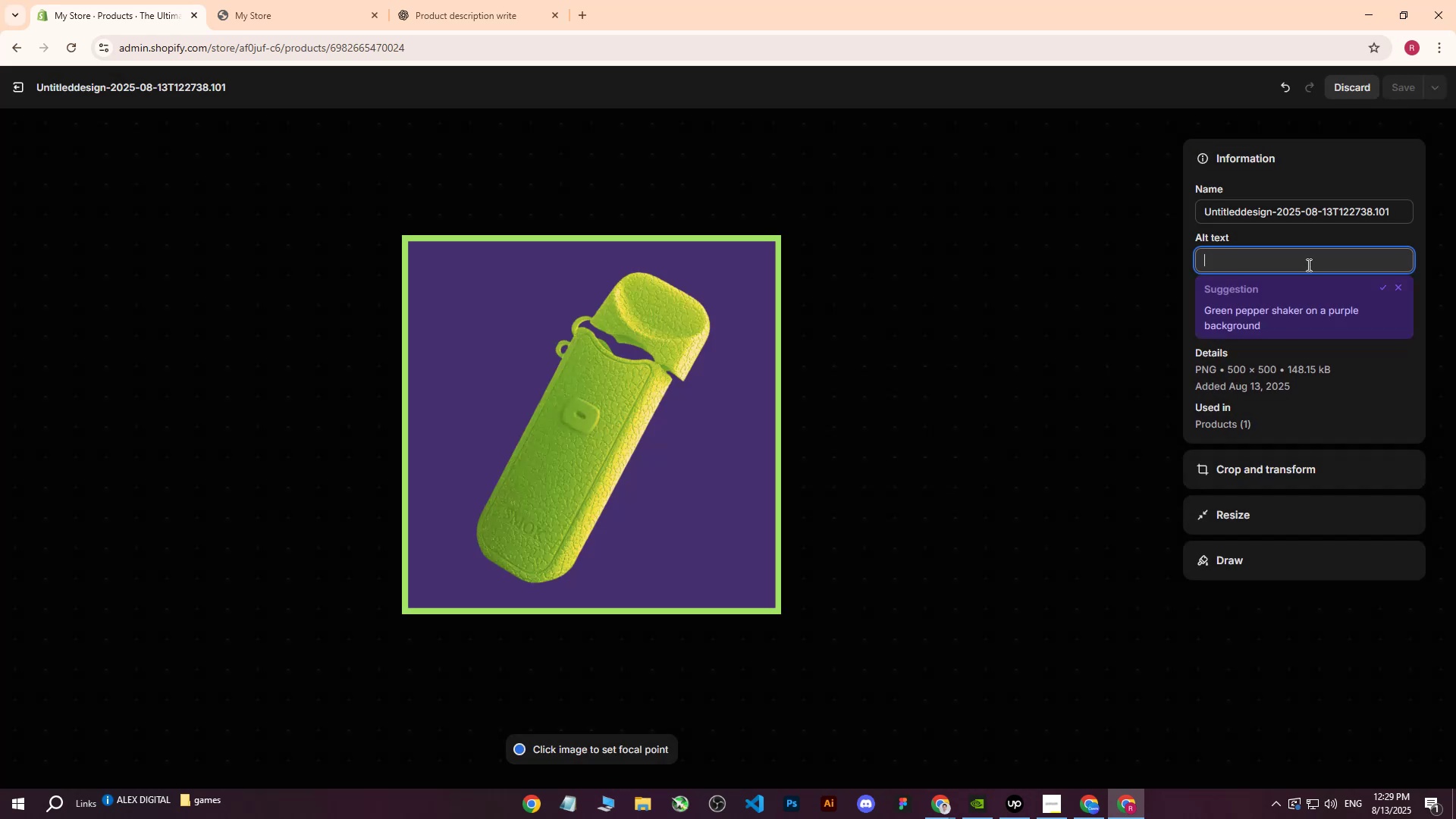 
key(Control+ControlLeft)
 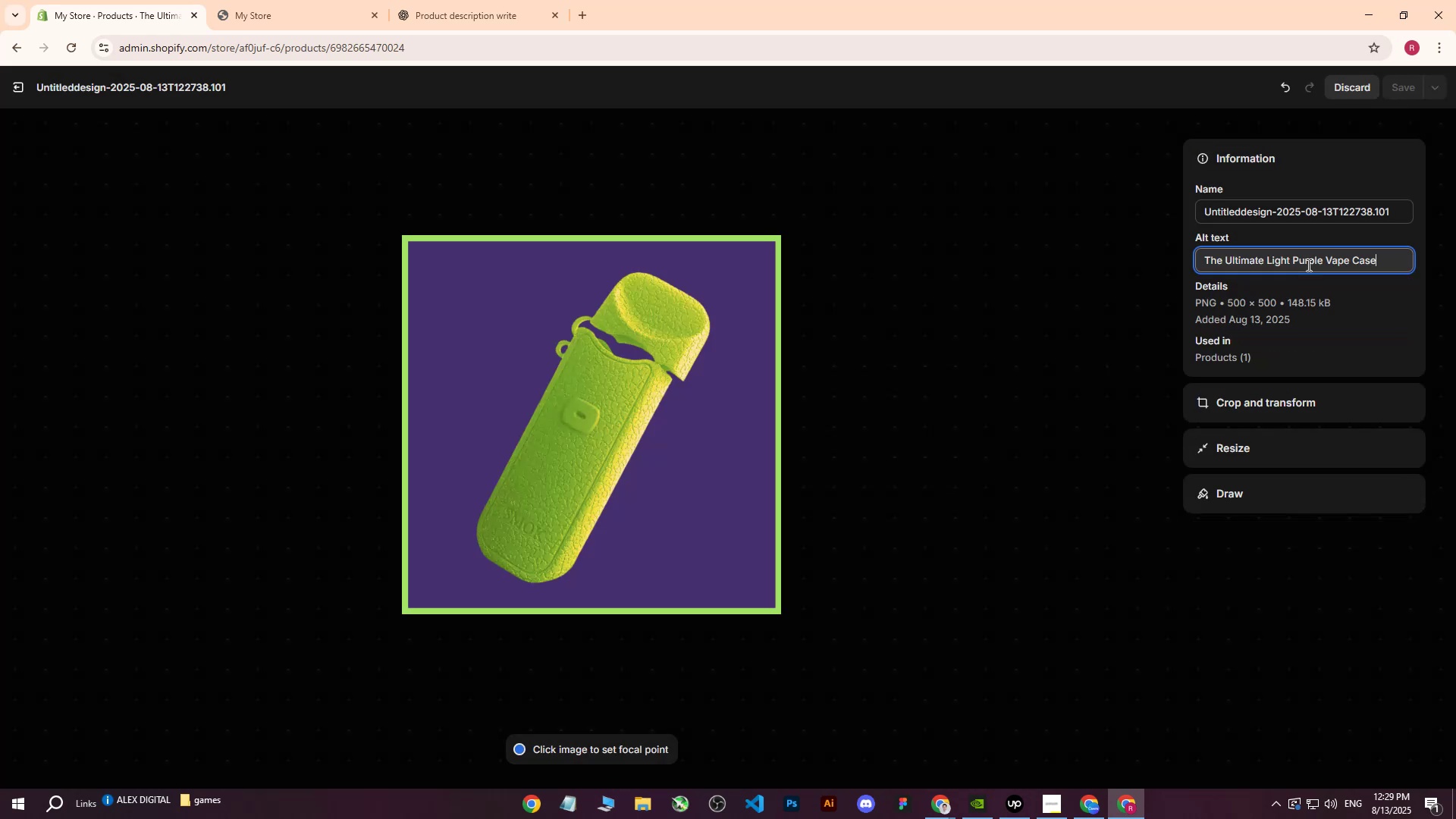 
key(Control+V)
 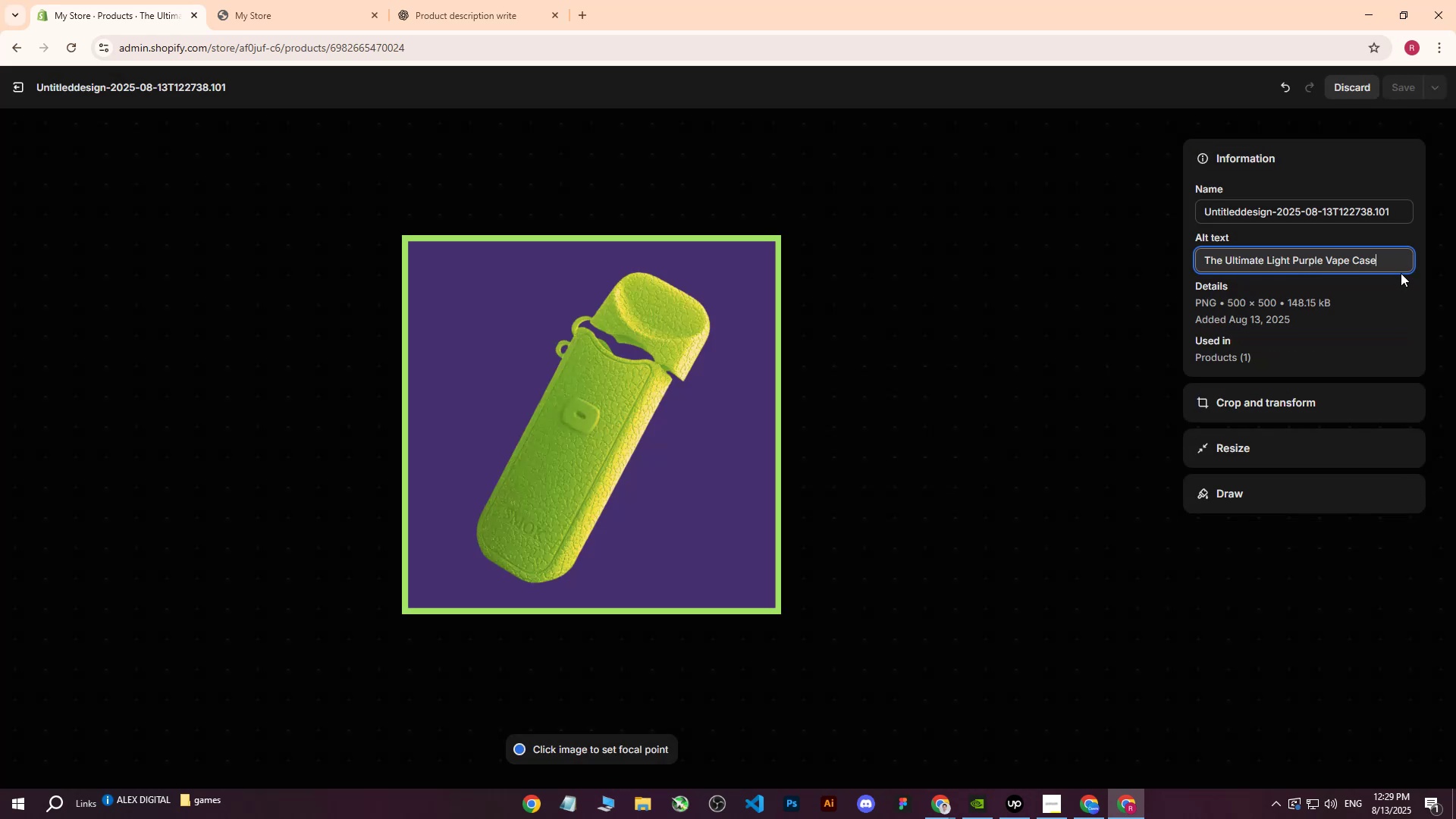 
type( on purple background.)
 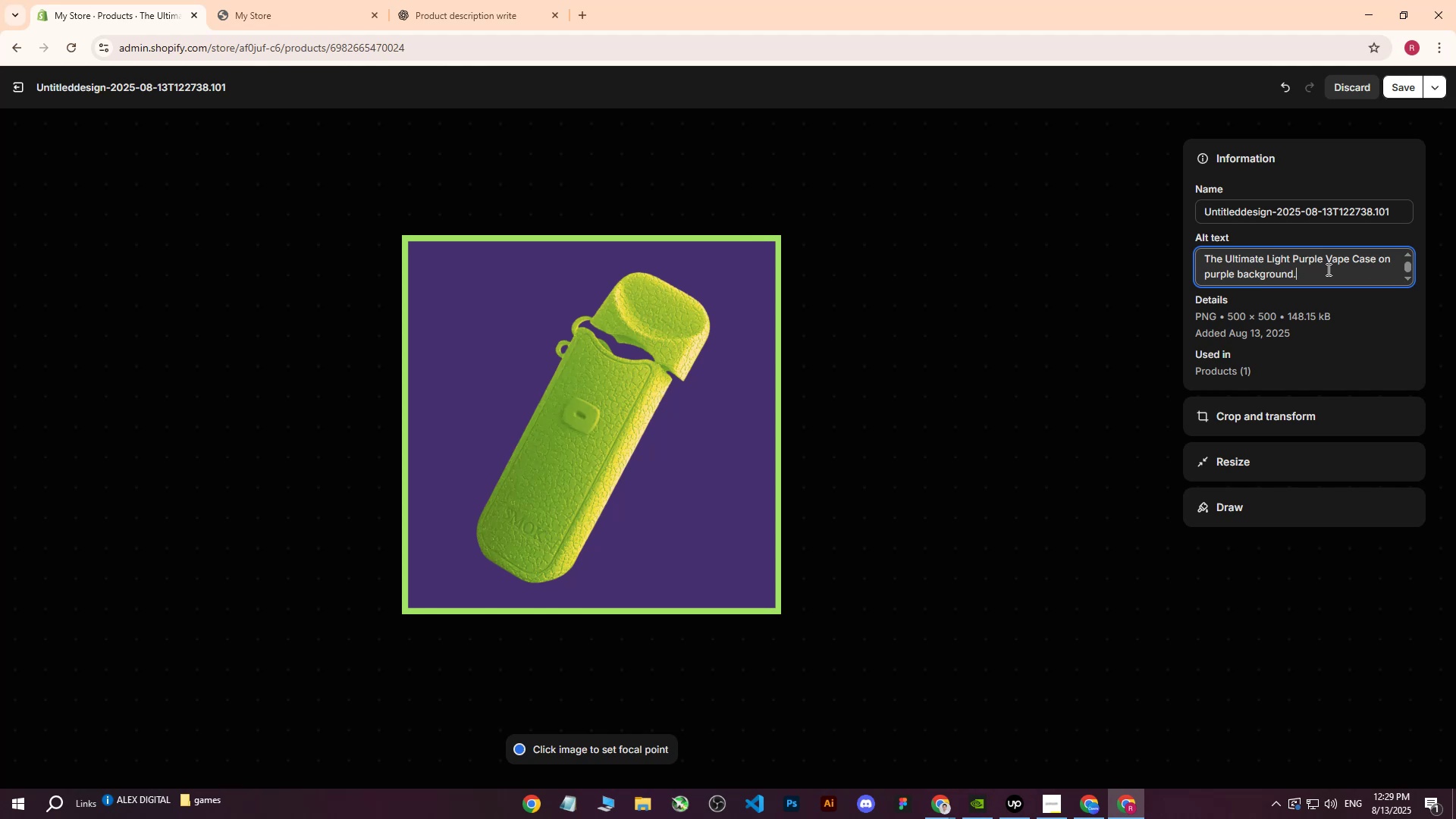 
left_click([1293, 259])
 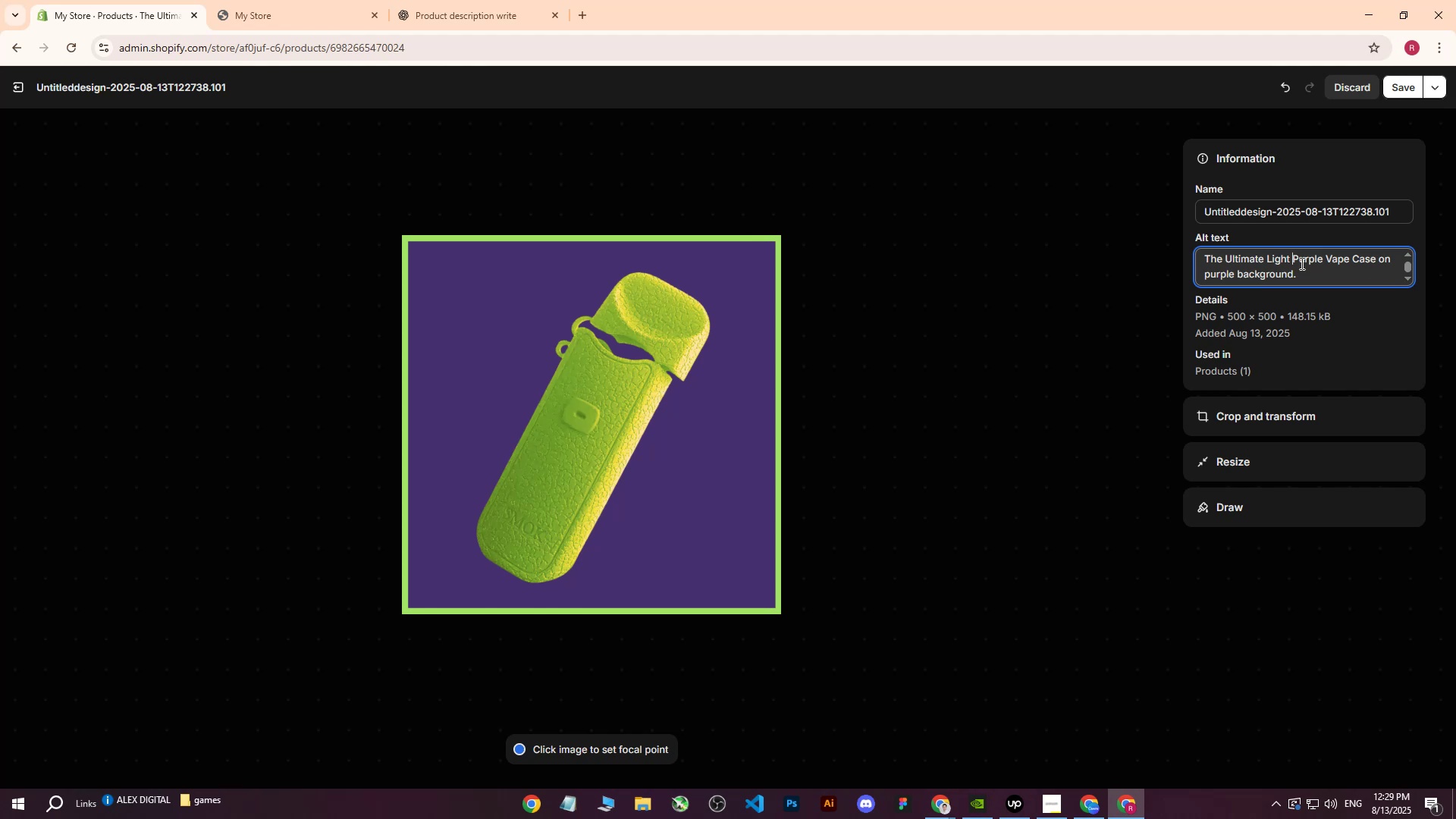 
key(Backspace)
 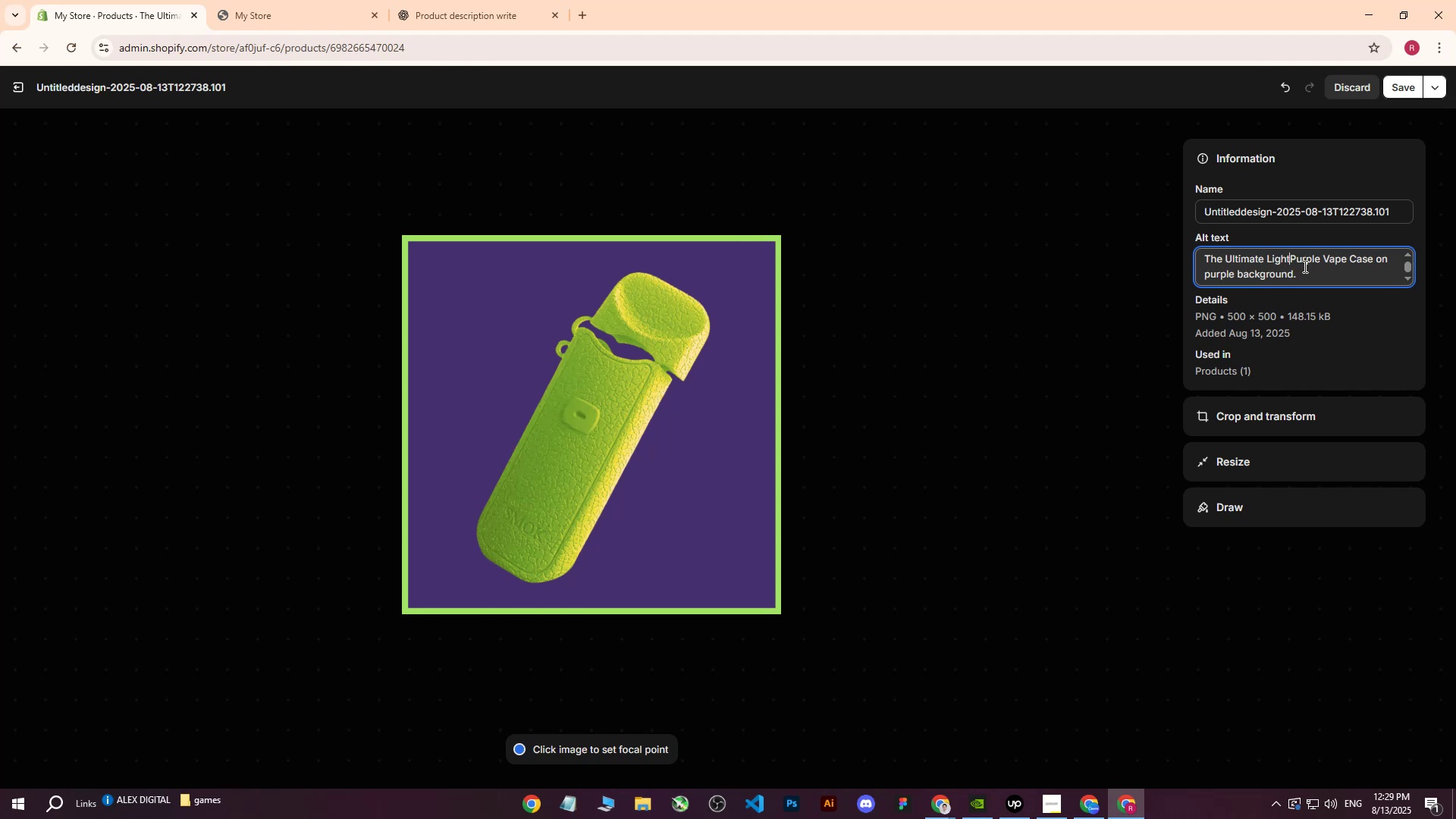 
key(Backspace)
 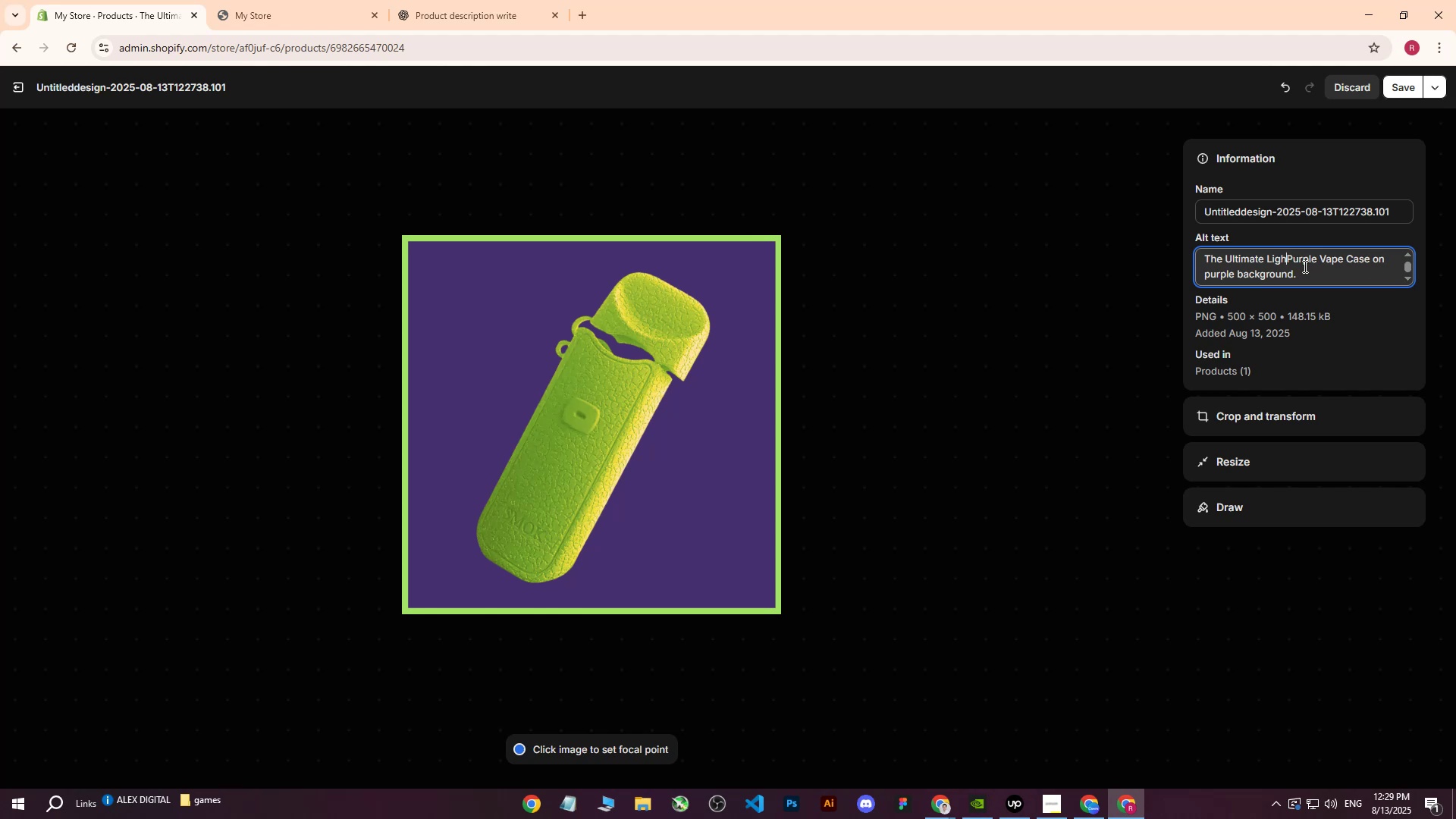 
key(Backspace)
 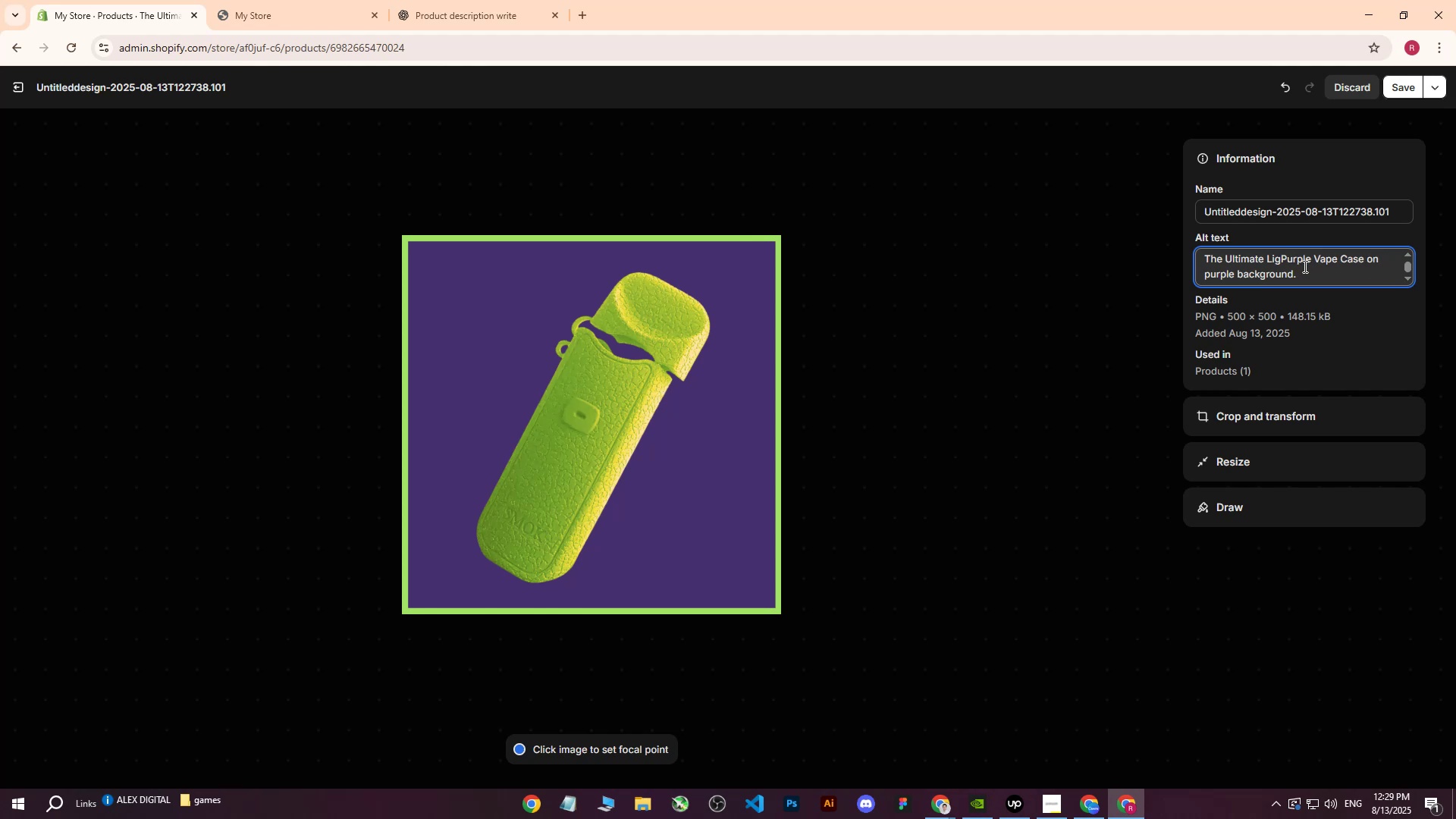 
key(Backspace)
 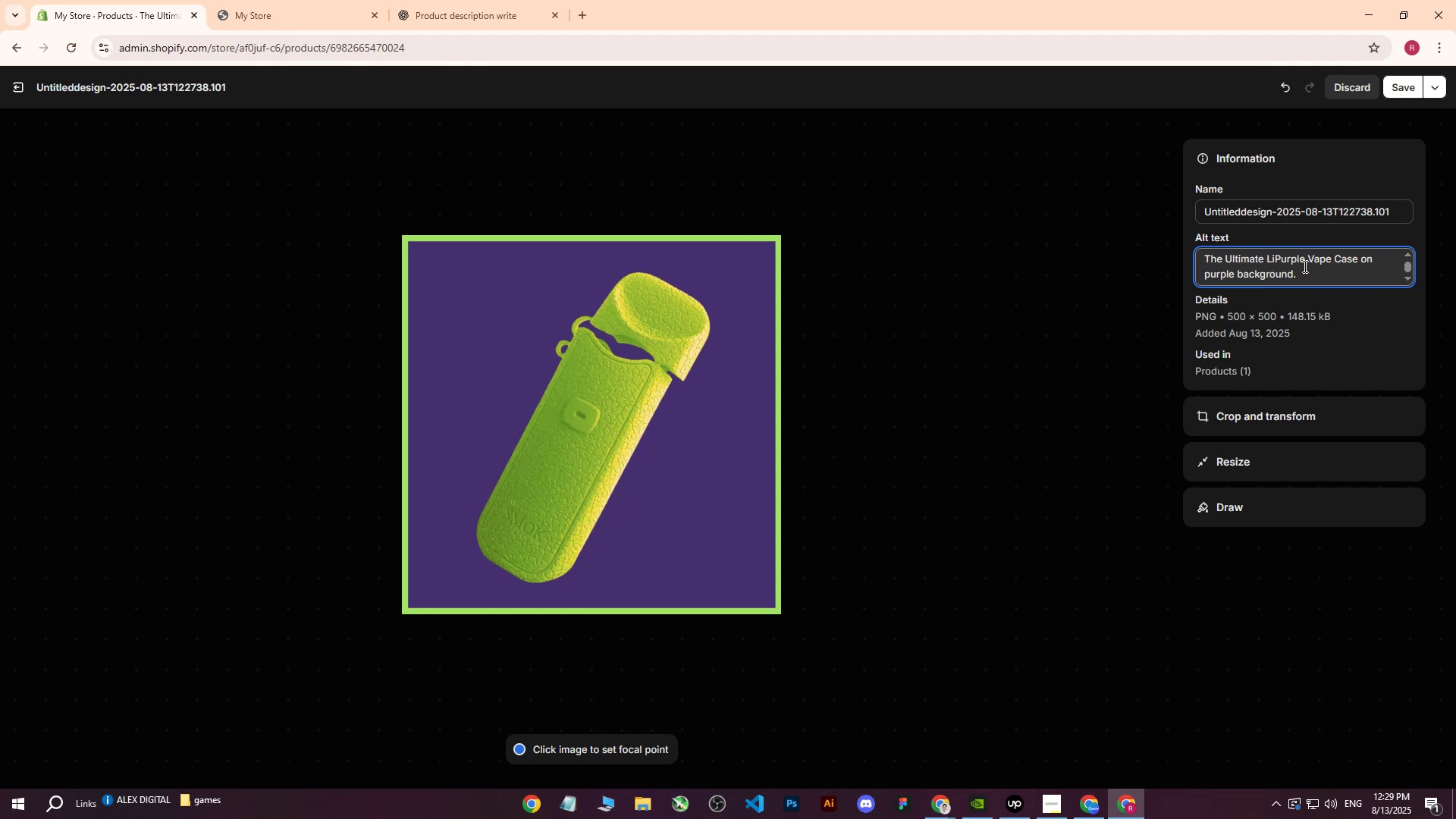 
key(Backspace)
 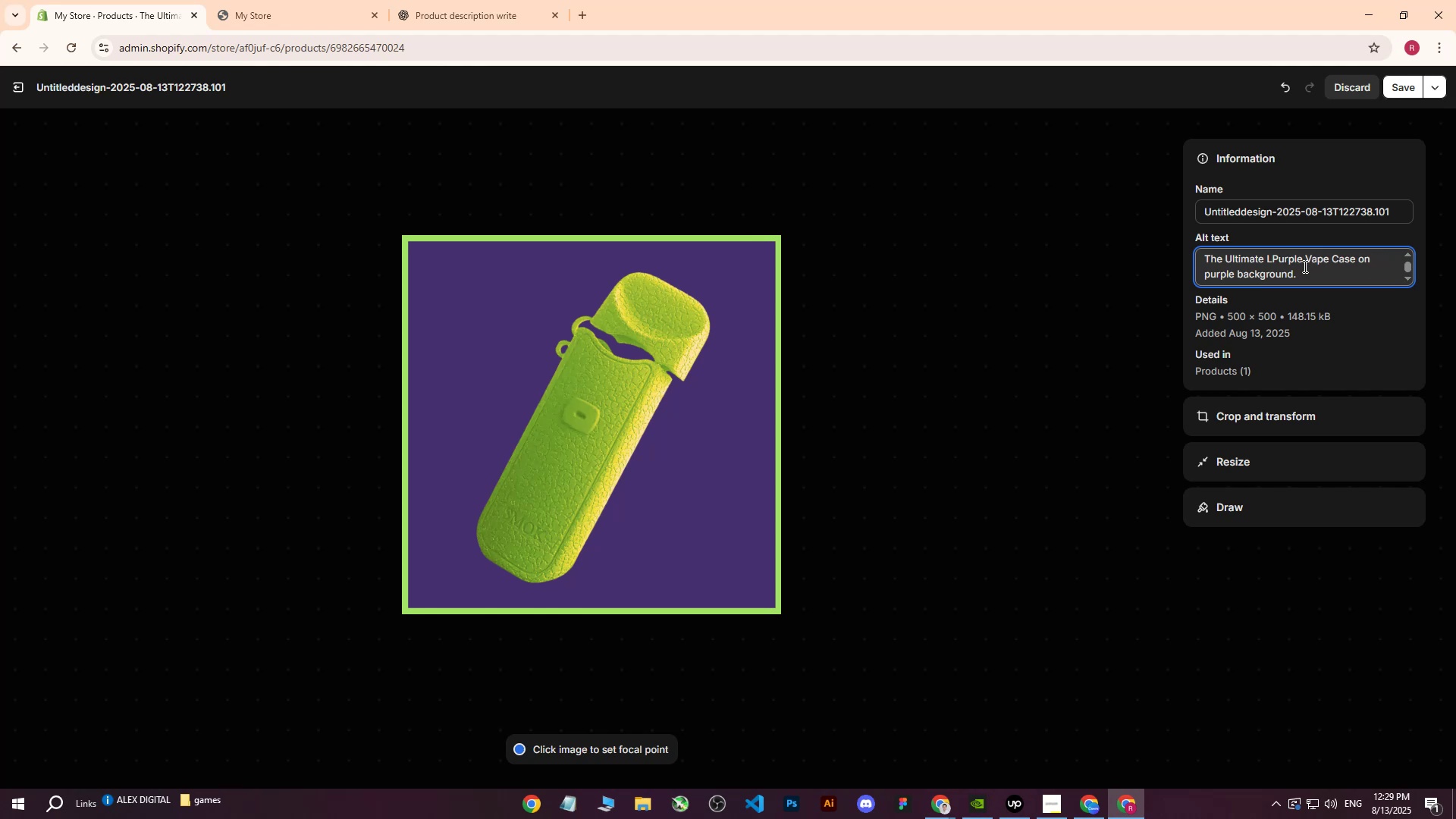 
key(Backspace)
 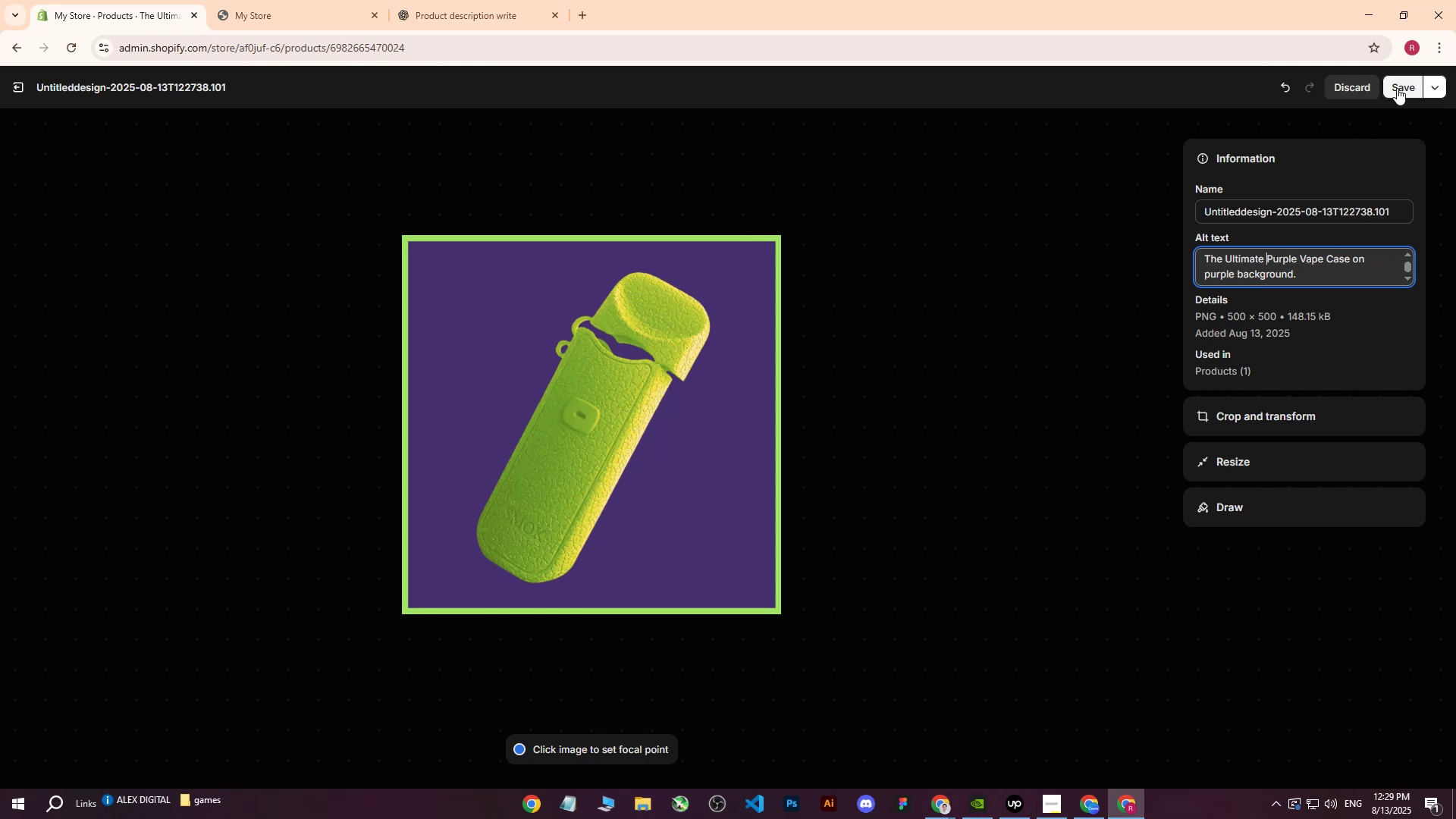 
left_click([1402, 83])
 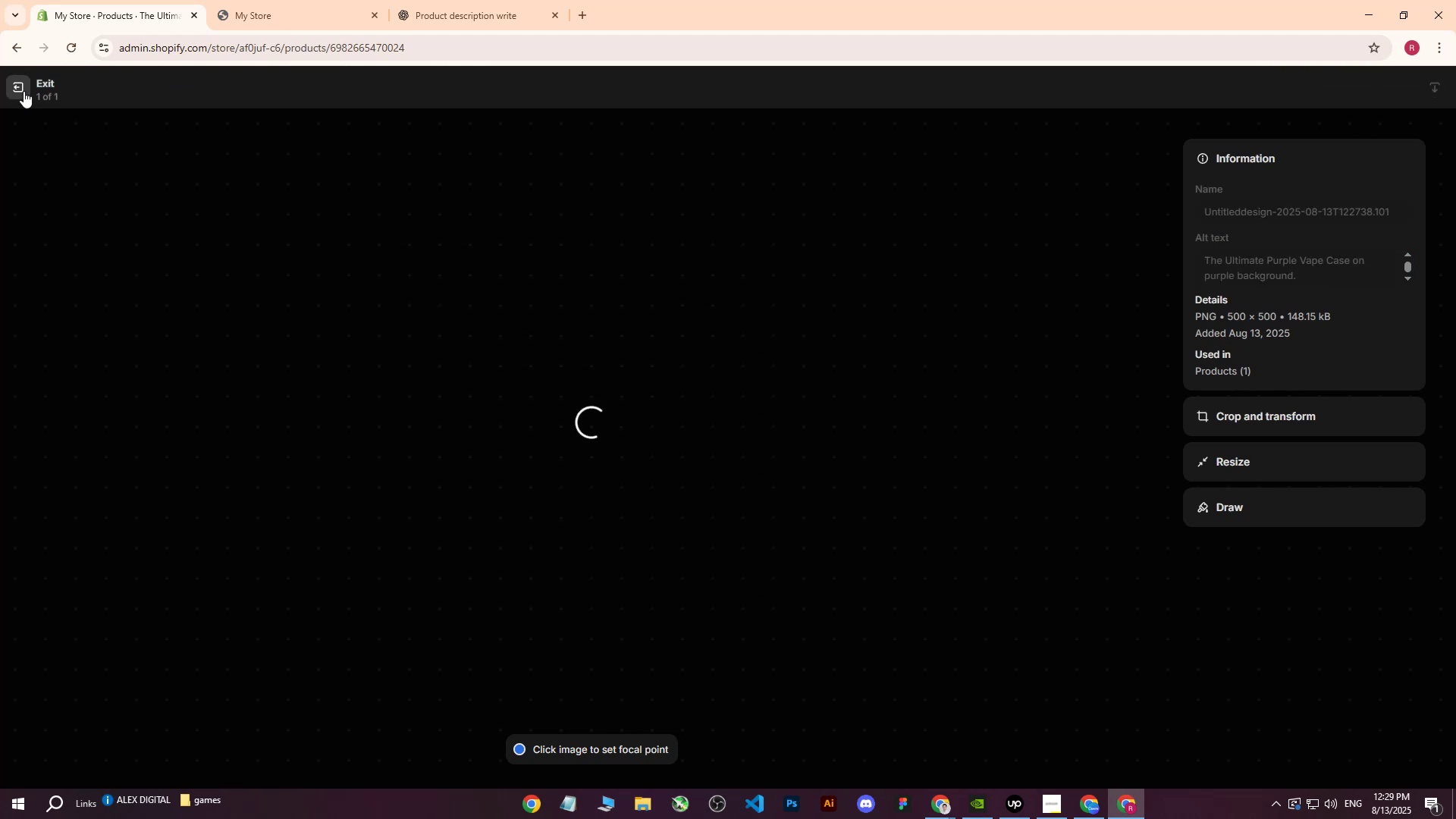 
left_click([20, 88])
 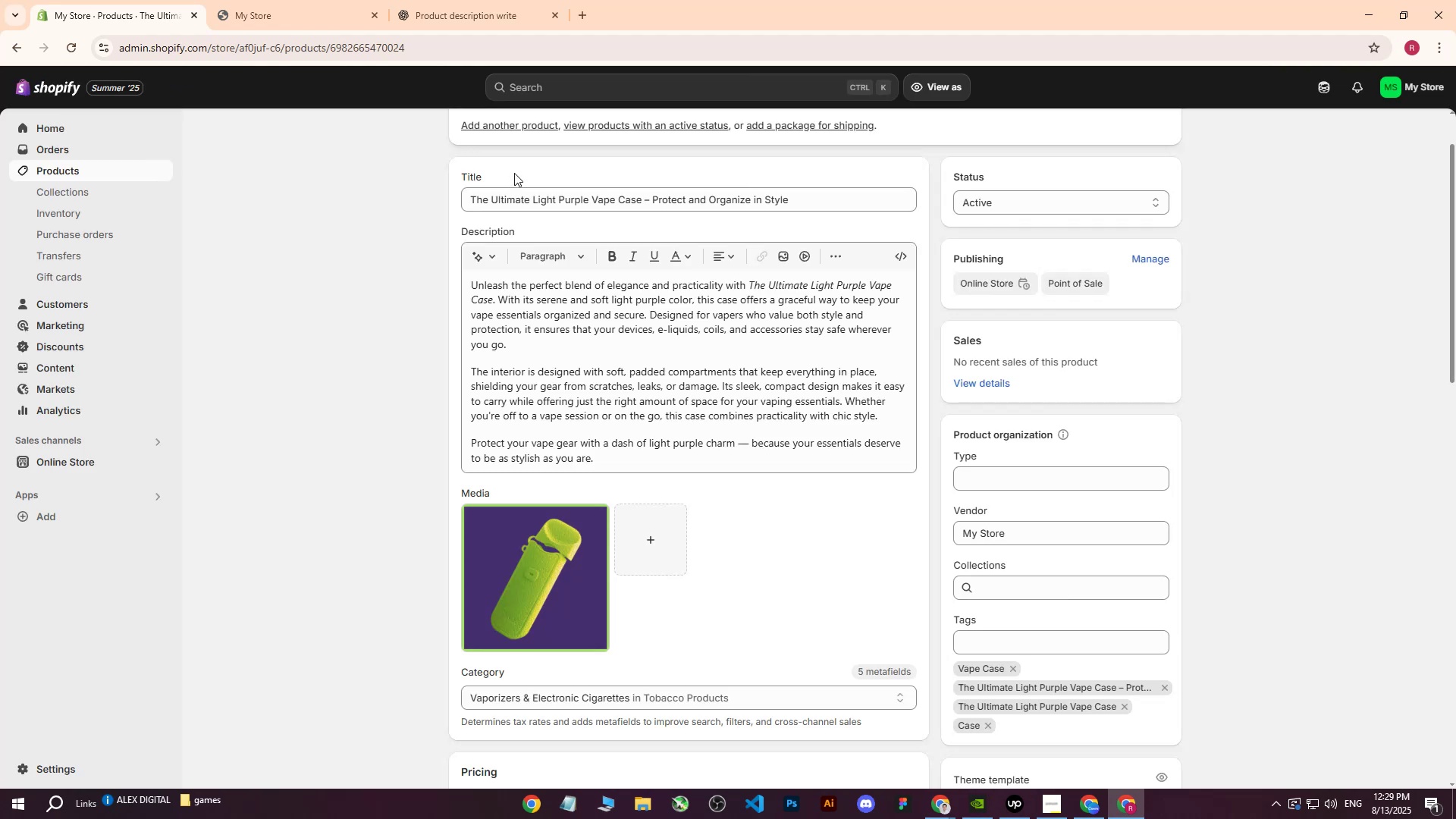 
scroll: coordinate [524, 168], scroll_direction: up, amount: 1.0
 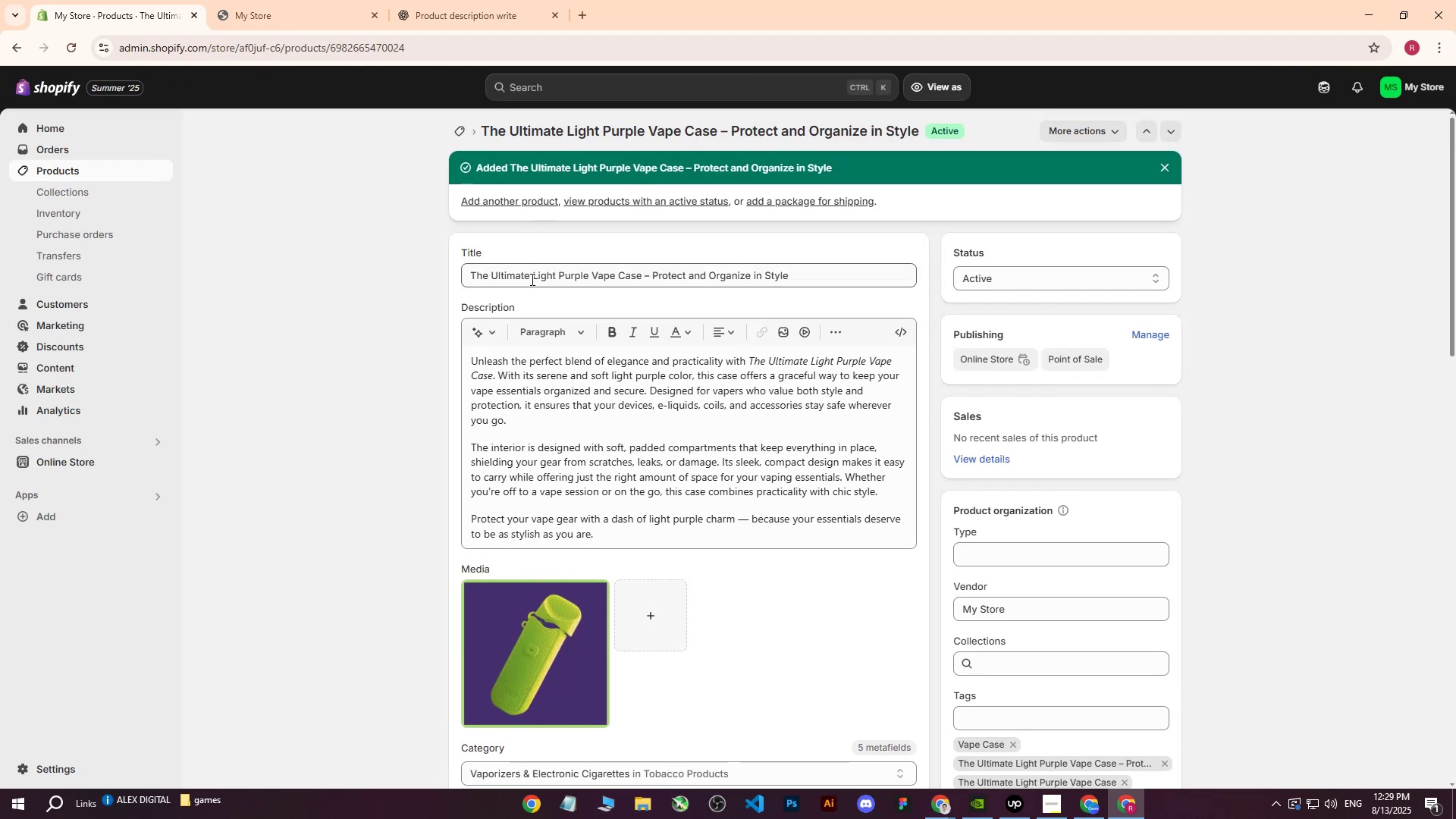 
left_click_drag(start_coordinate=[533, 279], to_coordinate=[590, 278])
 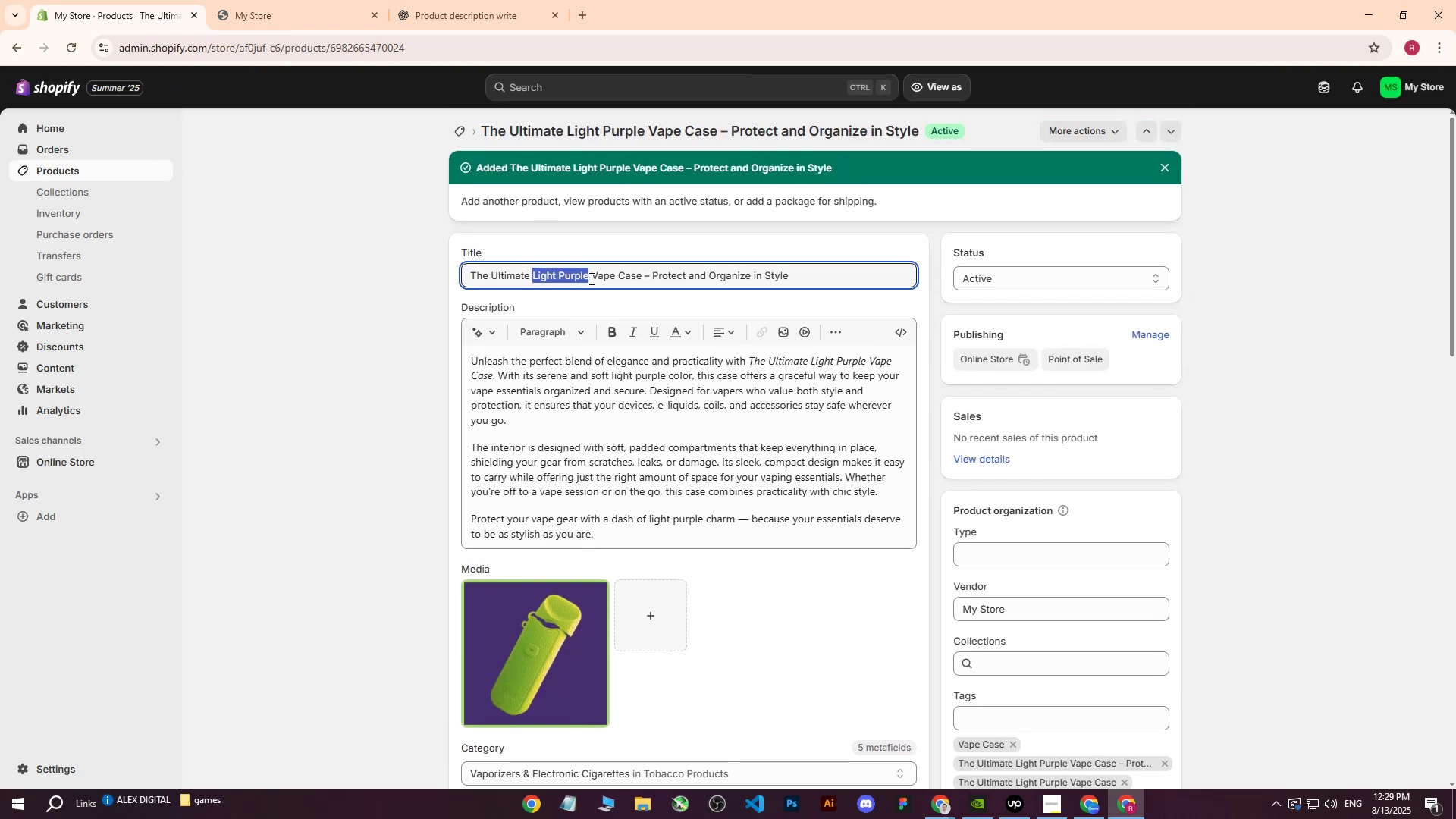 
type(Ra)
key(Backspace)
key(Backspace)
type(Radiant gR)
key(Backspace)
key(Backspace)
type(Green)
 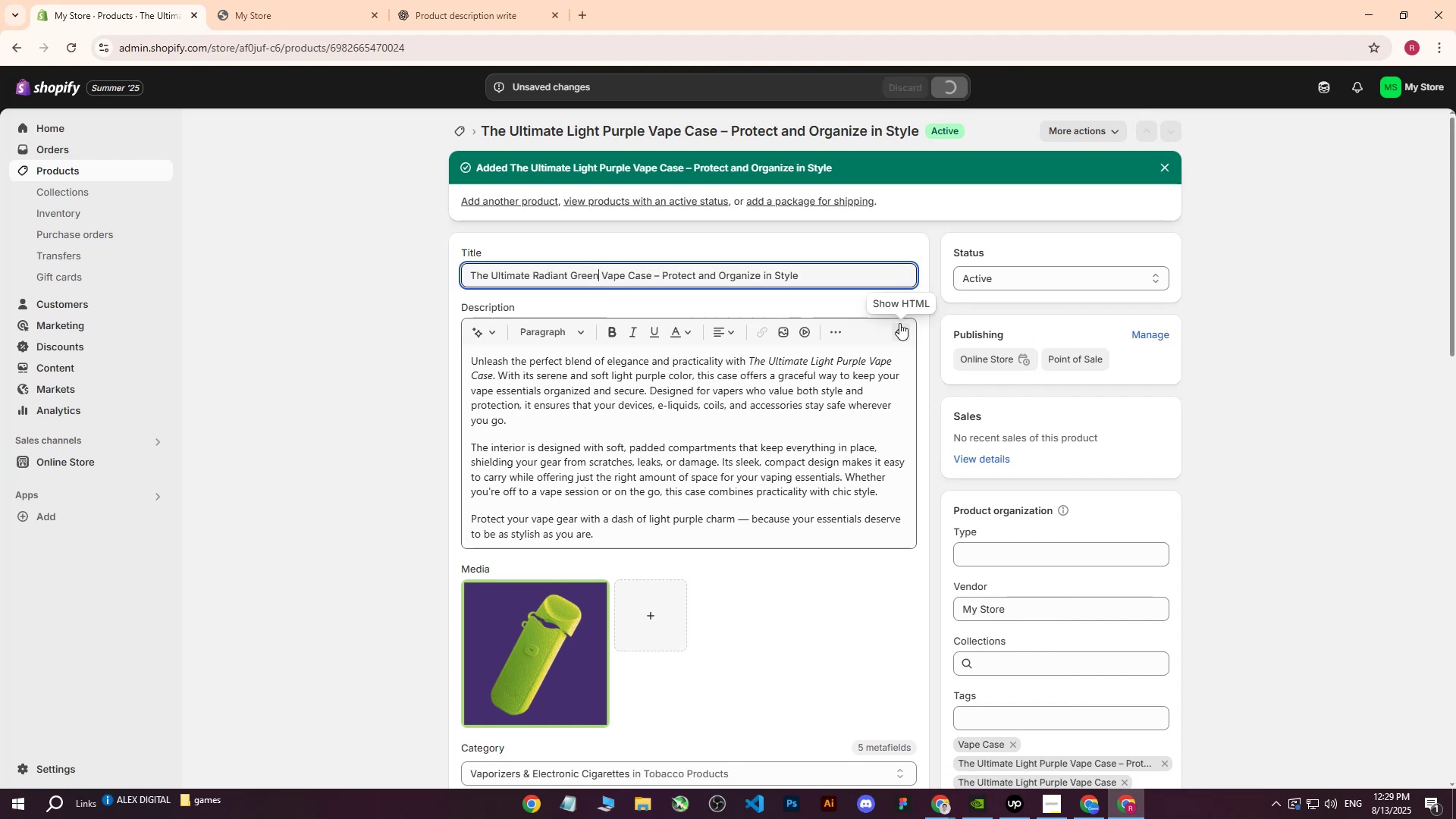 
scroll: coordinate [624, 430], scroll_direction: down, amount: 6.0
 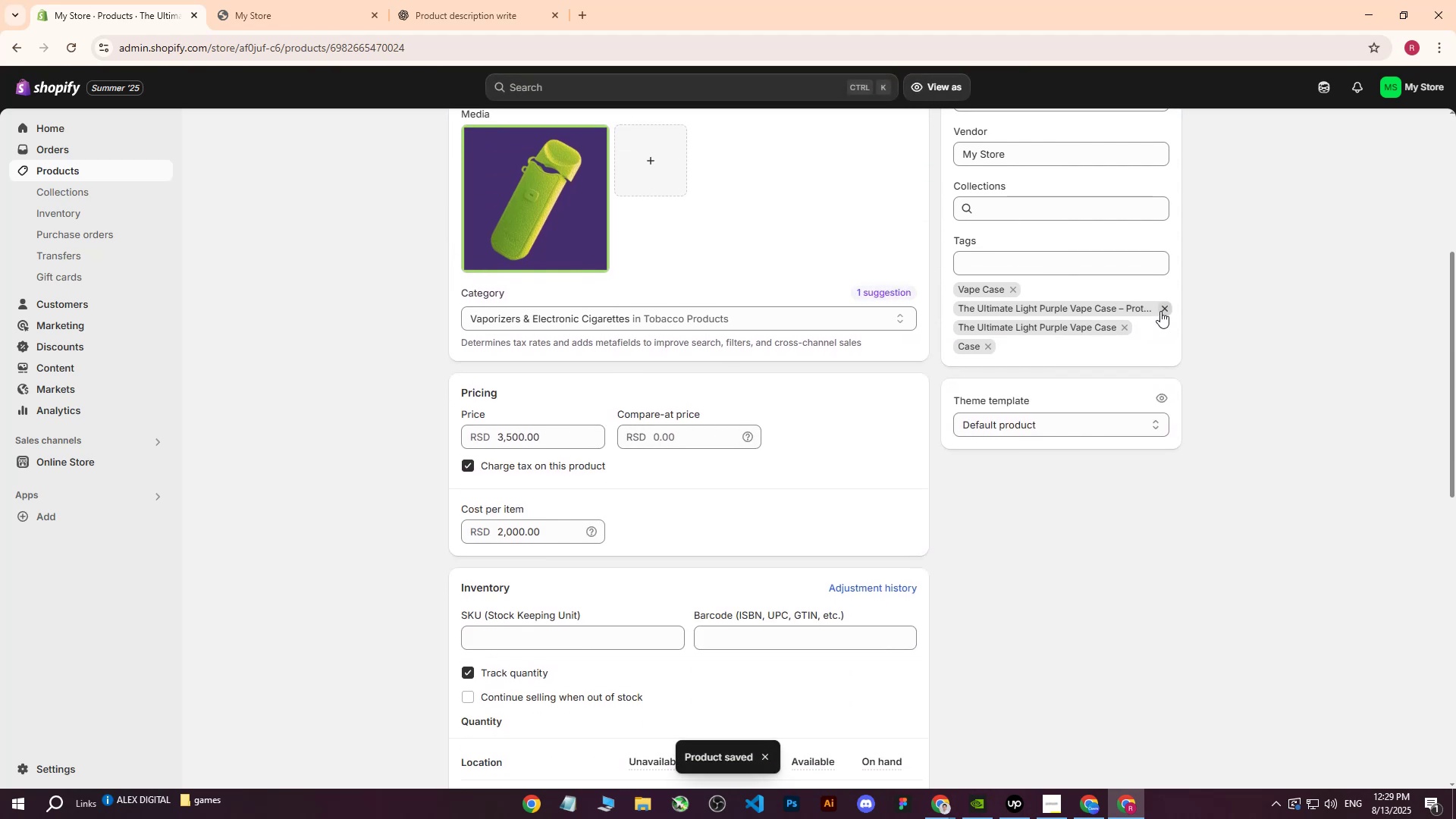 
left_click([1160, 311])
 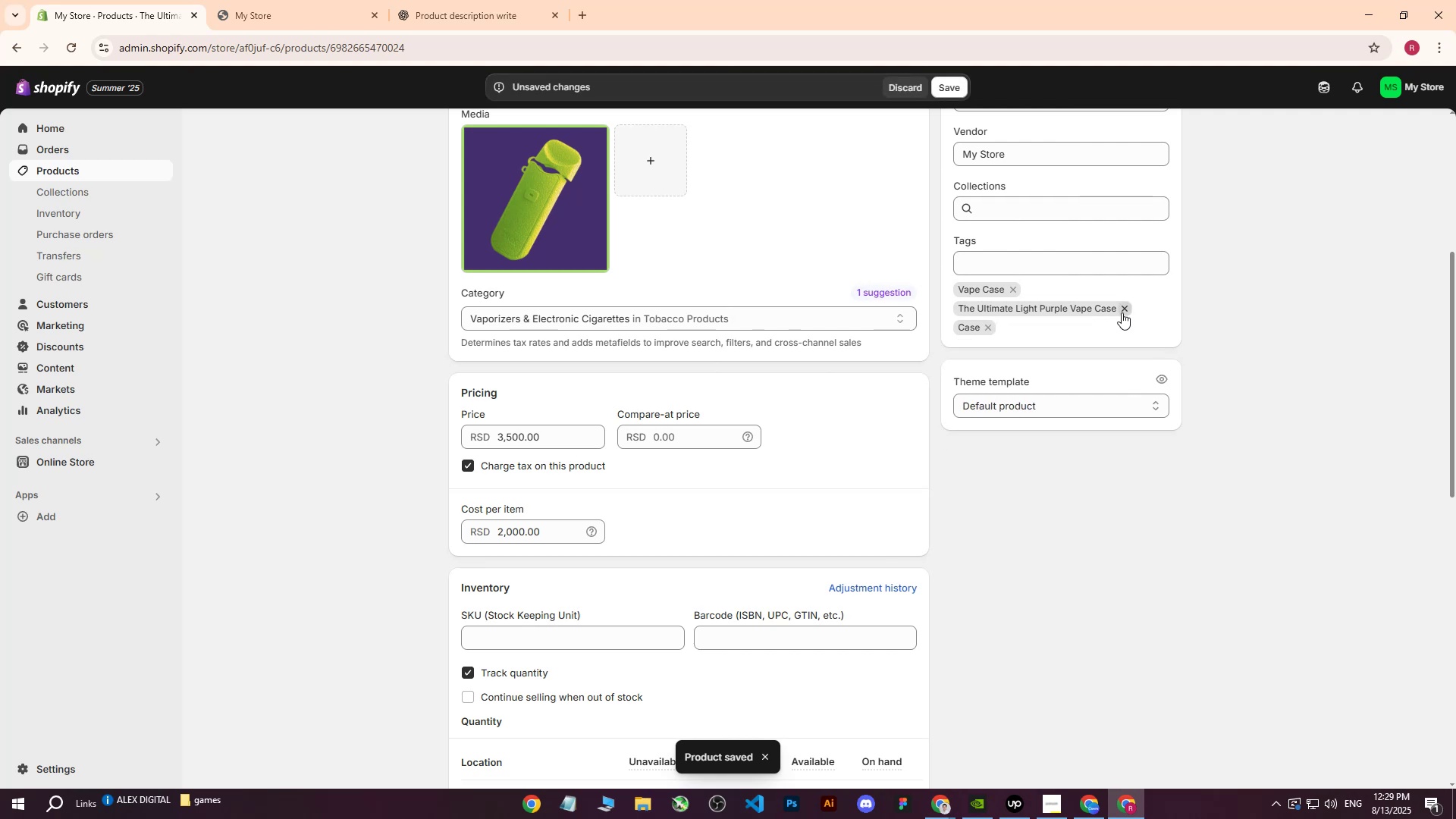 
left_click([1122, 312])
 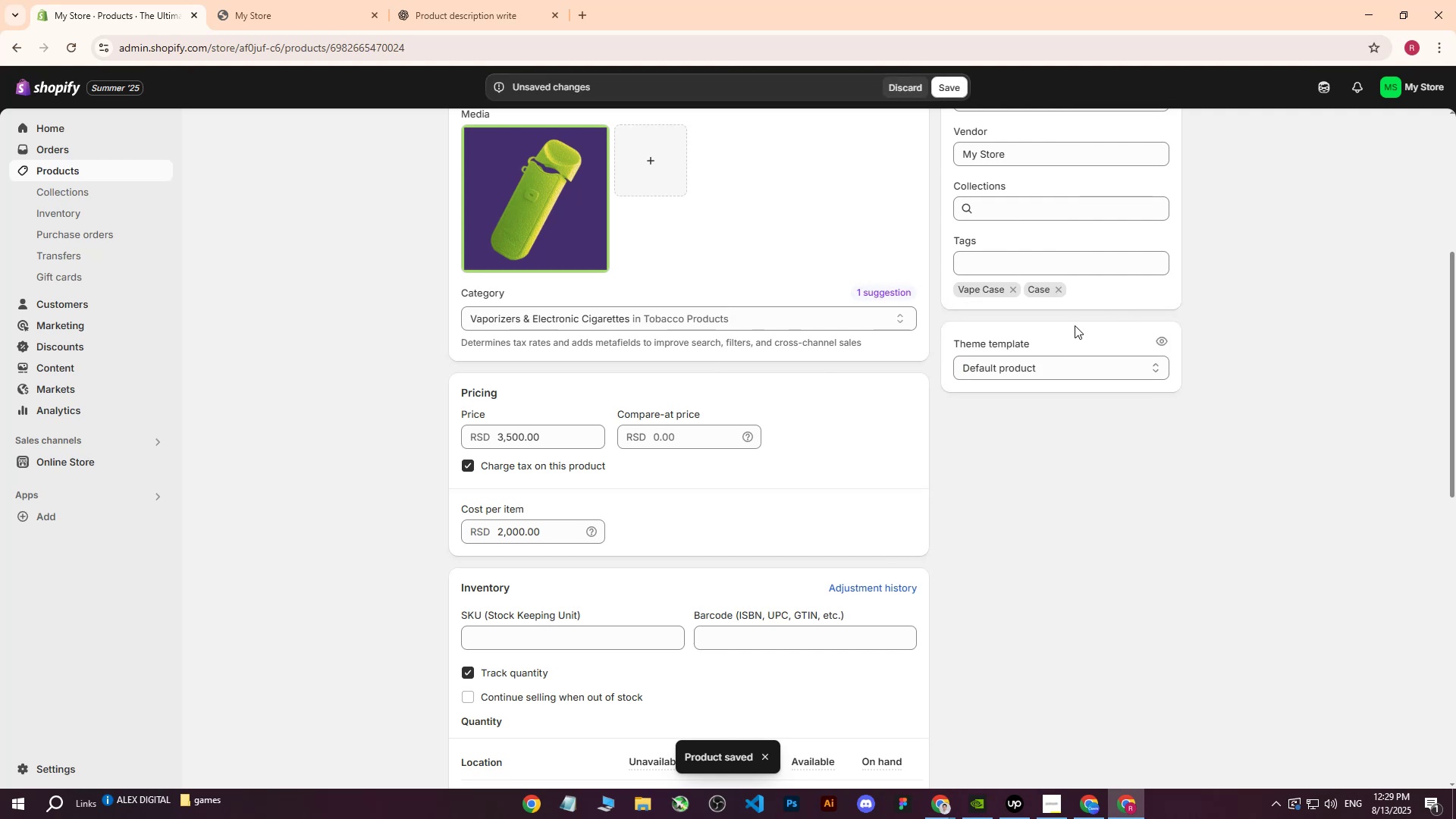 
scroll: coordinate [679, 409], scroll_direction: up, amount: 9.0
 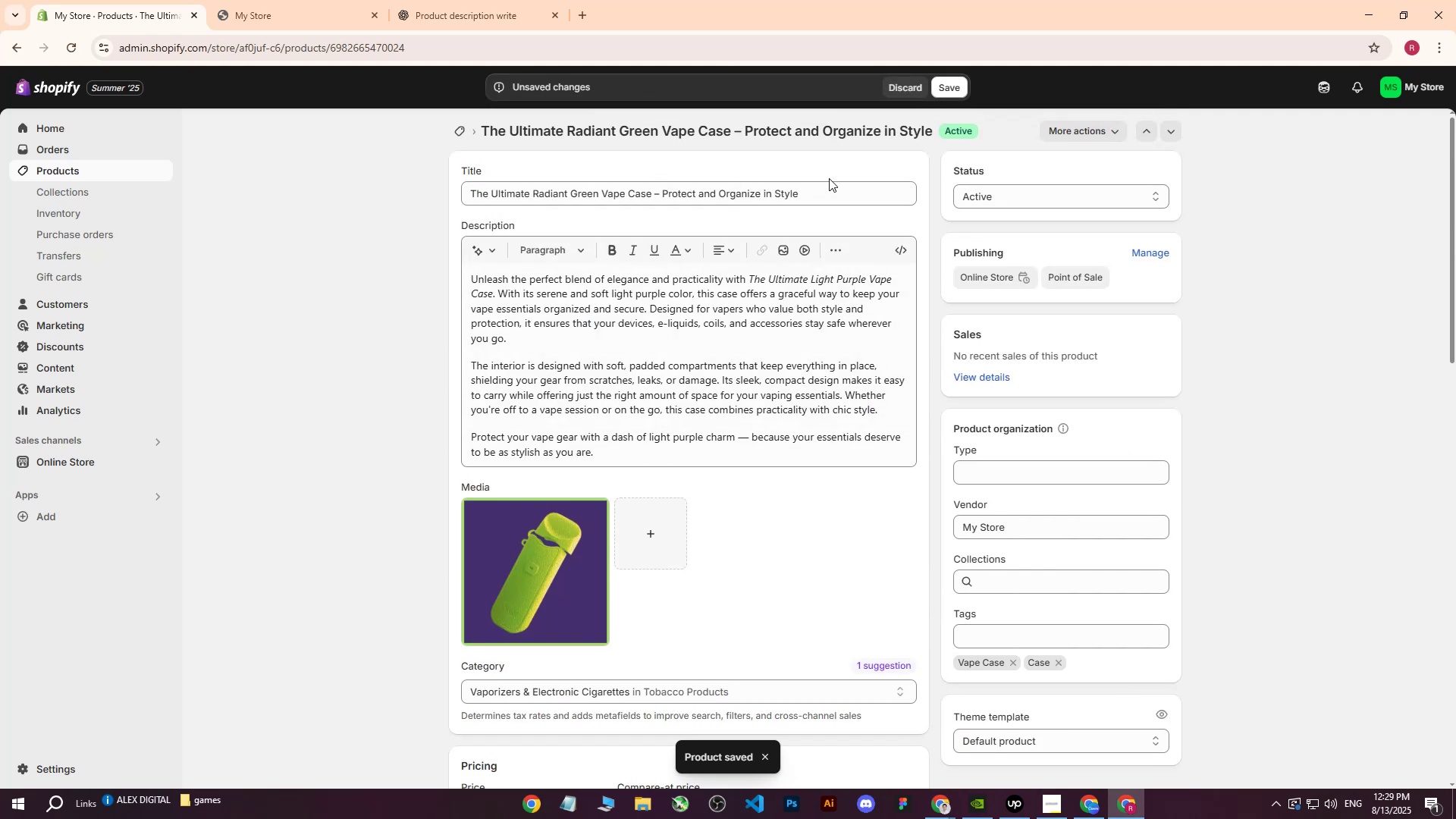 
left_click([829, 178])
 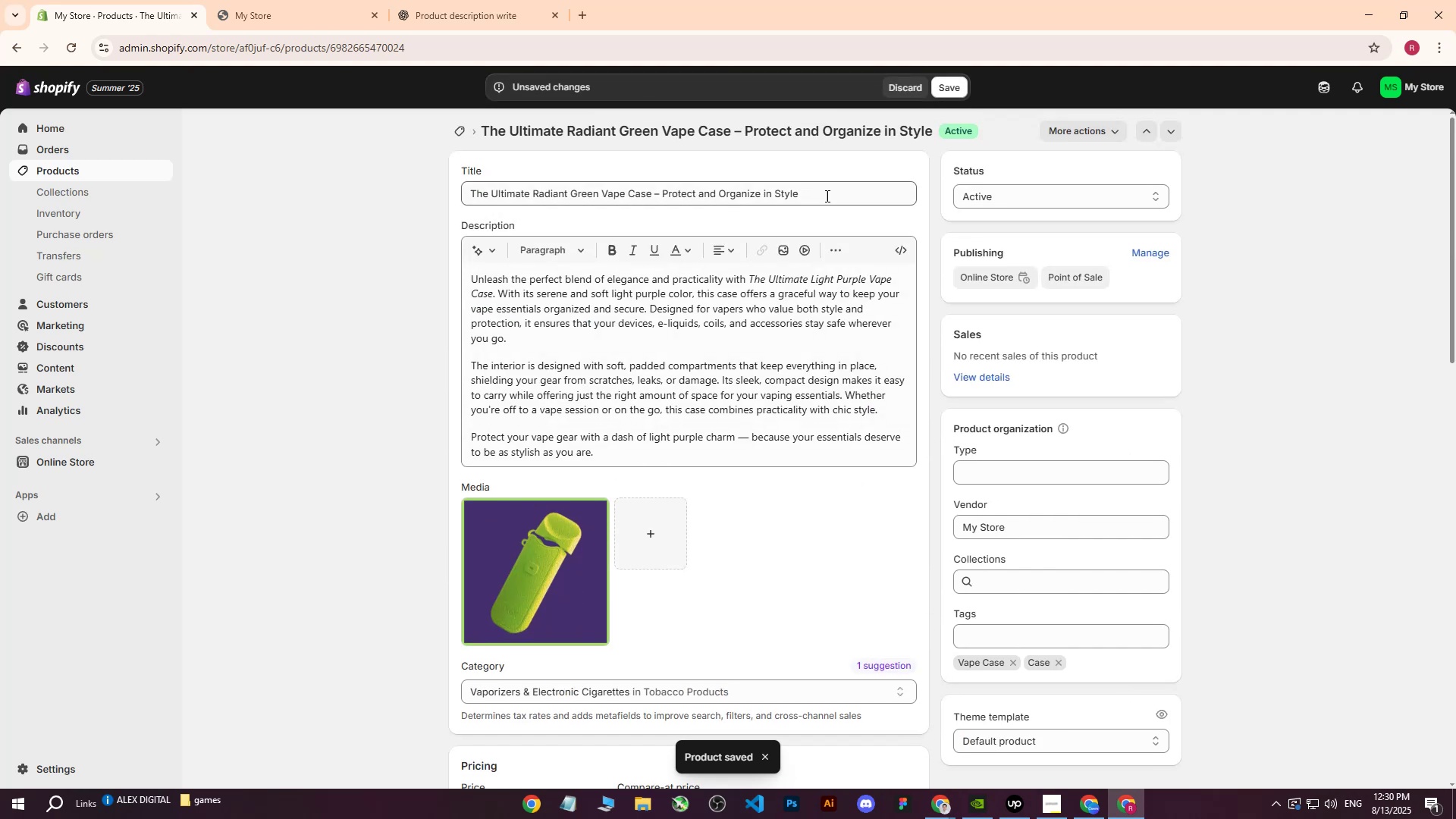 
left_click_drag(start_coordinate=[826, 196], to_coordinate=[321, 185])
 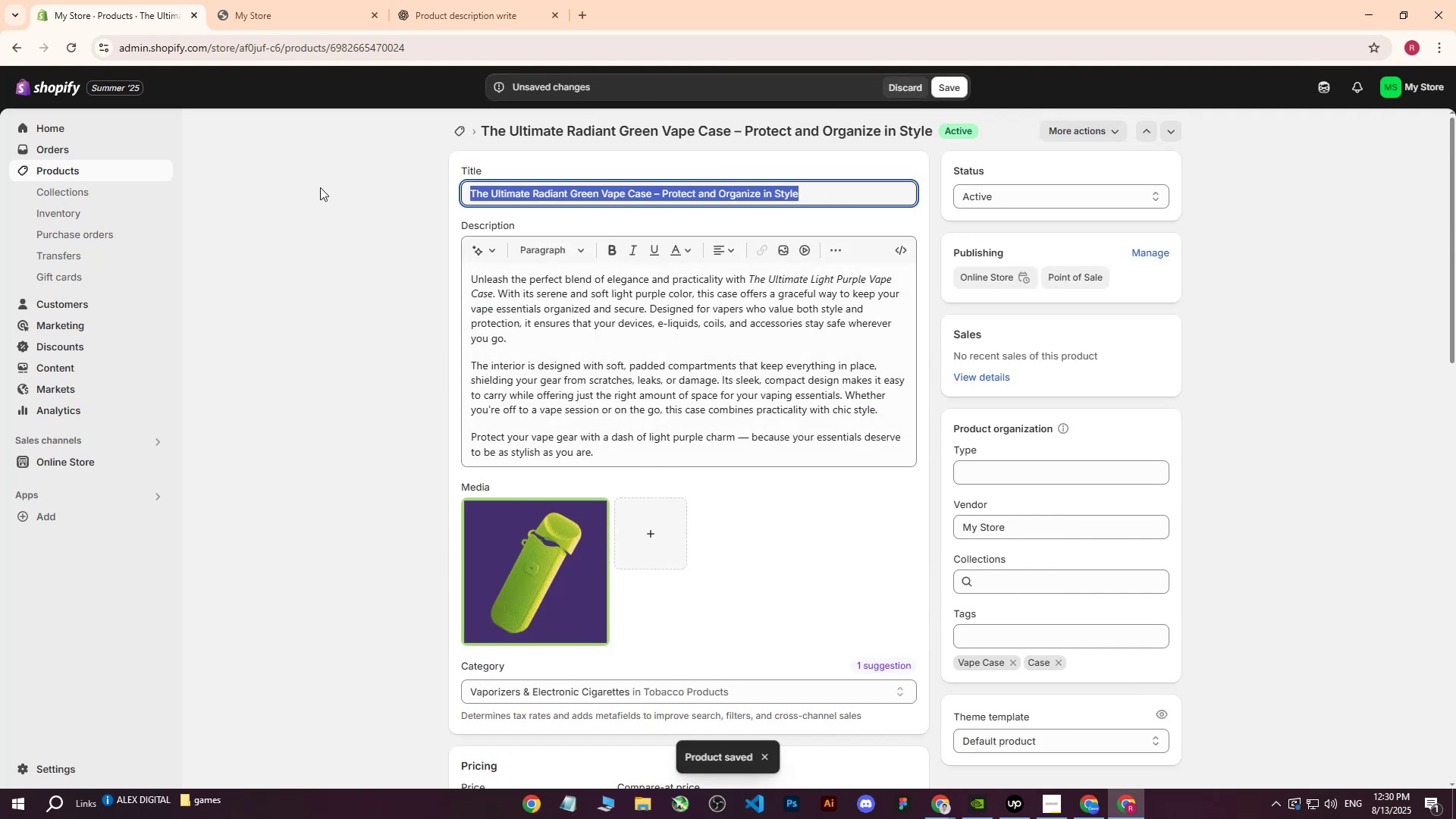 
key(Control+ControlLeft)
 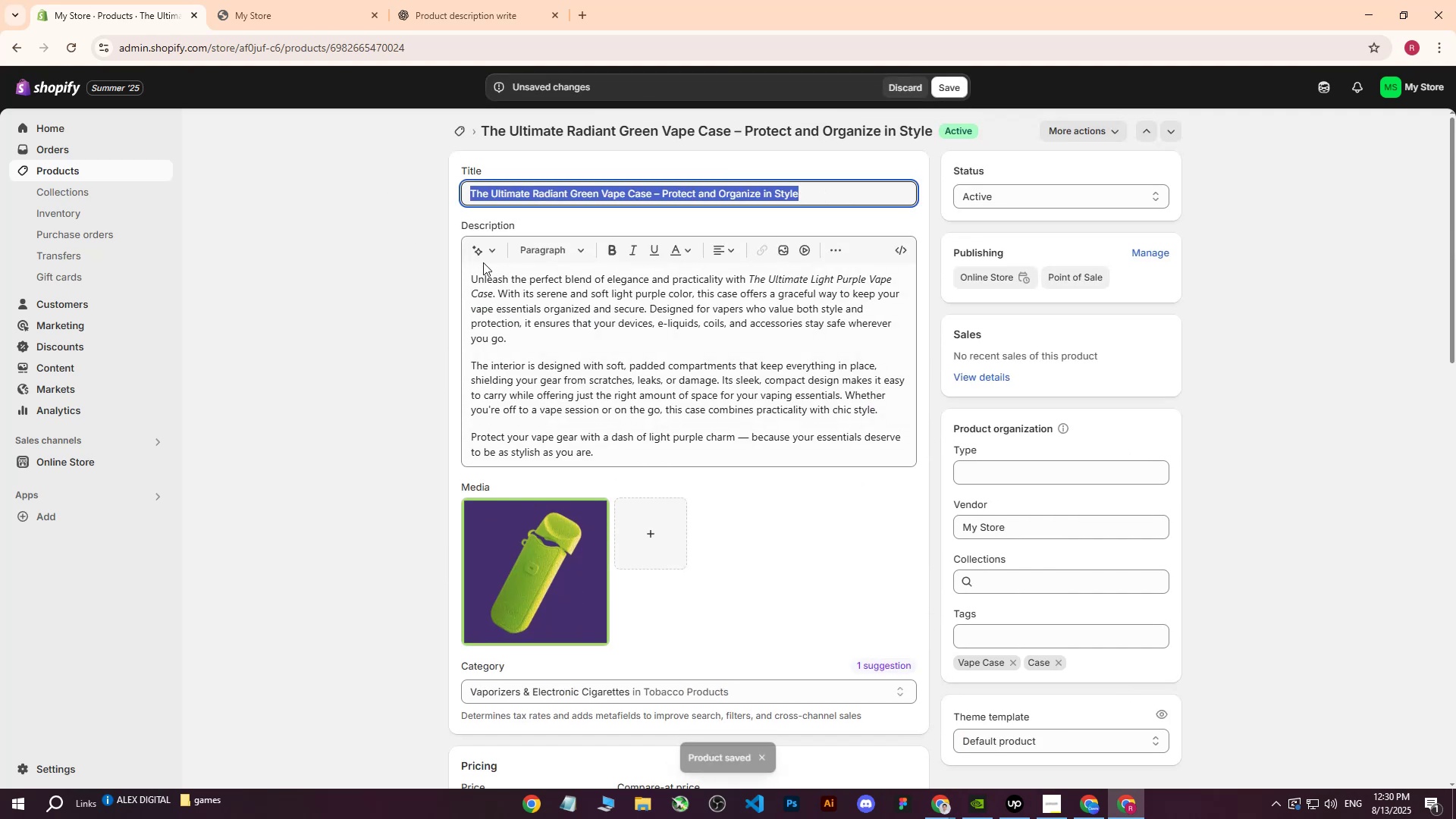 
key(Control+C)
 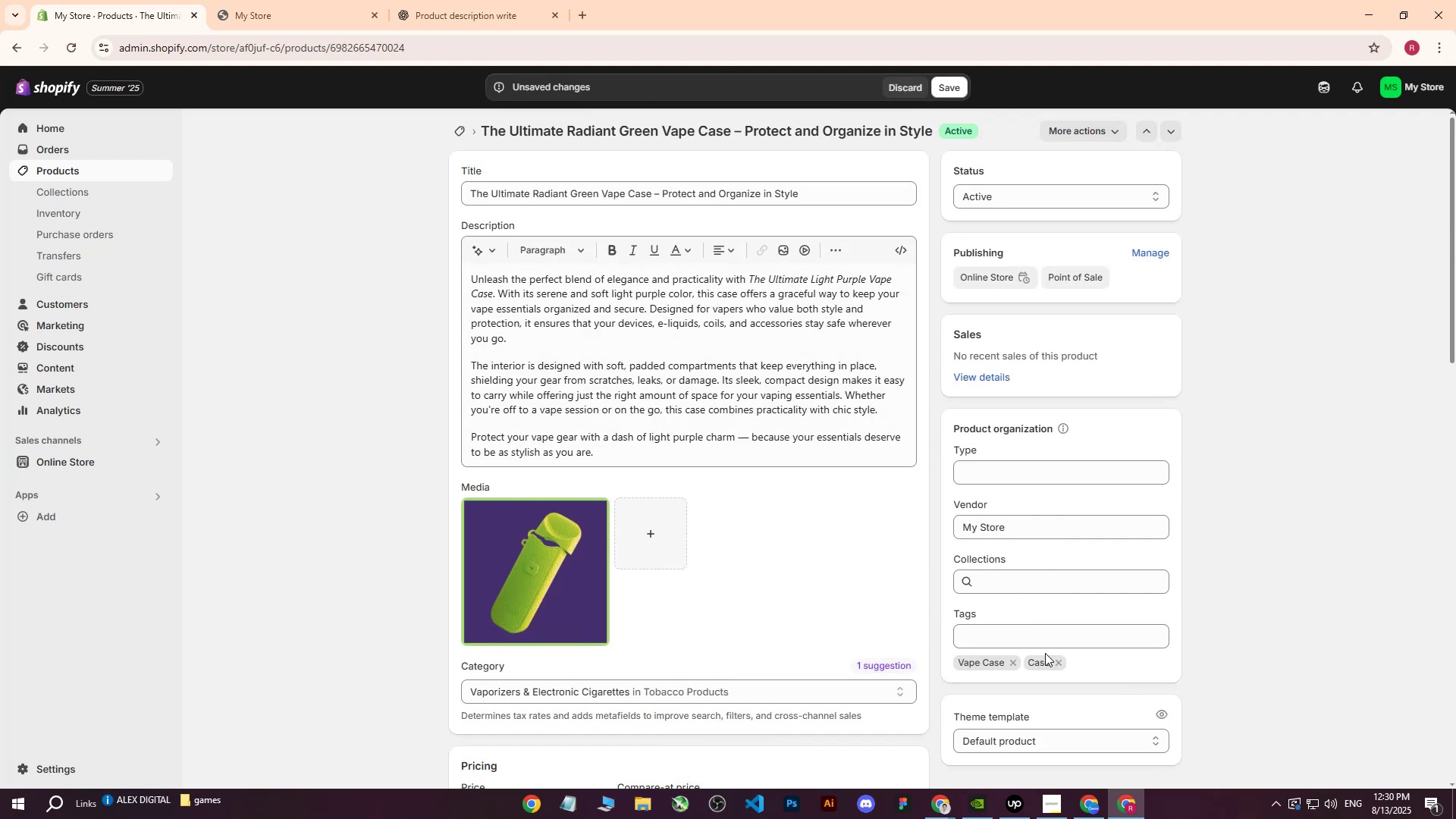 
double_click([1043, 645])
 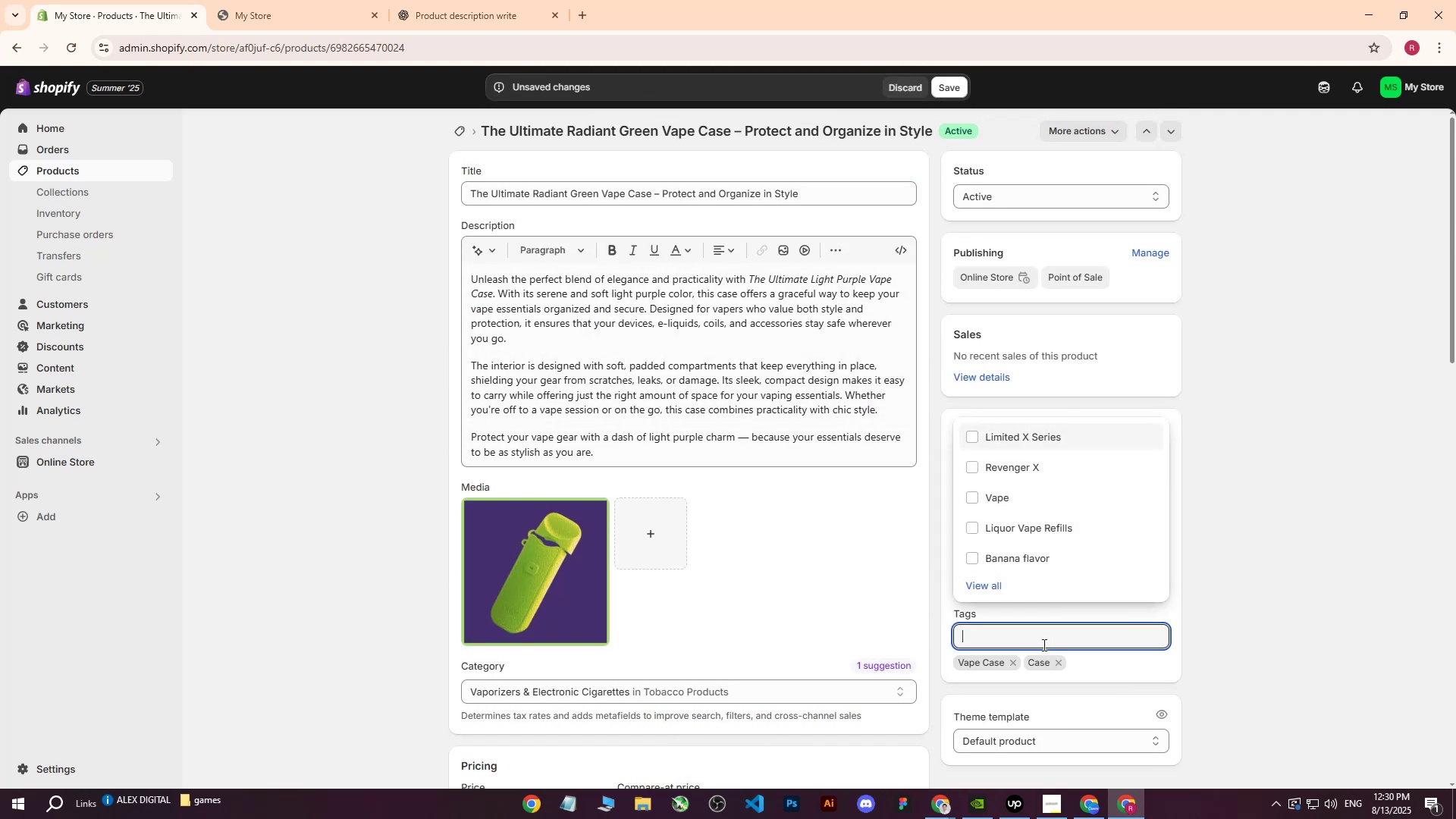 
key(Control+ControlLeft)
 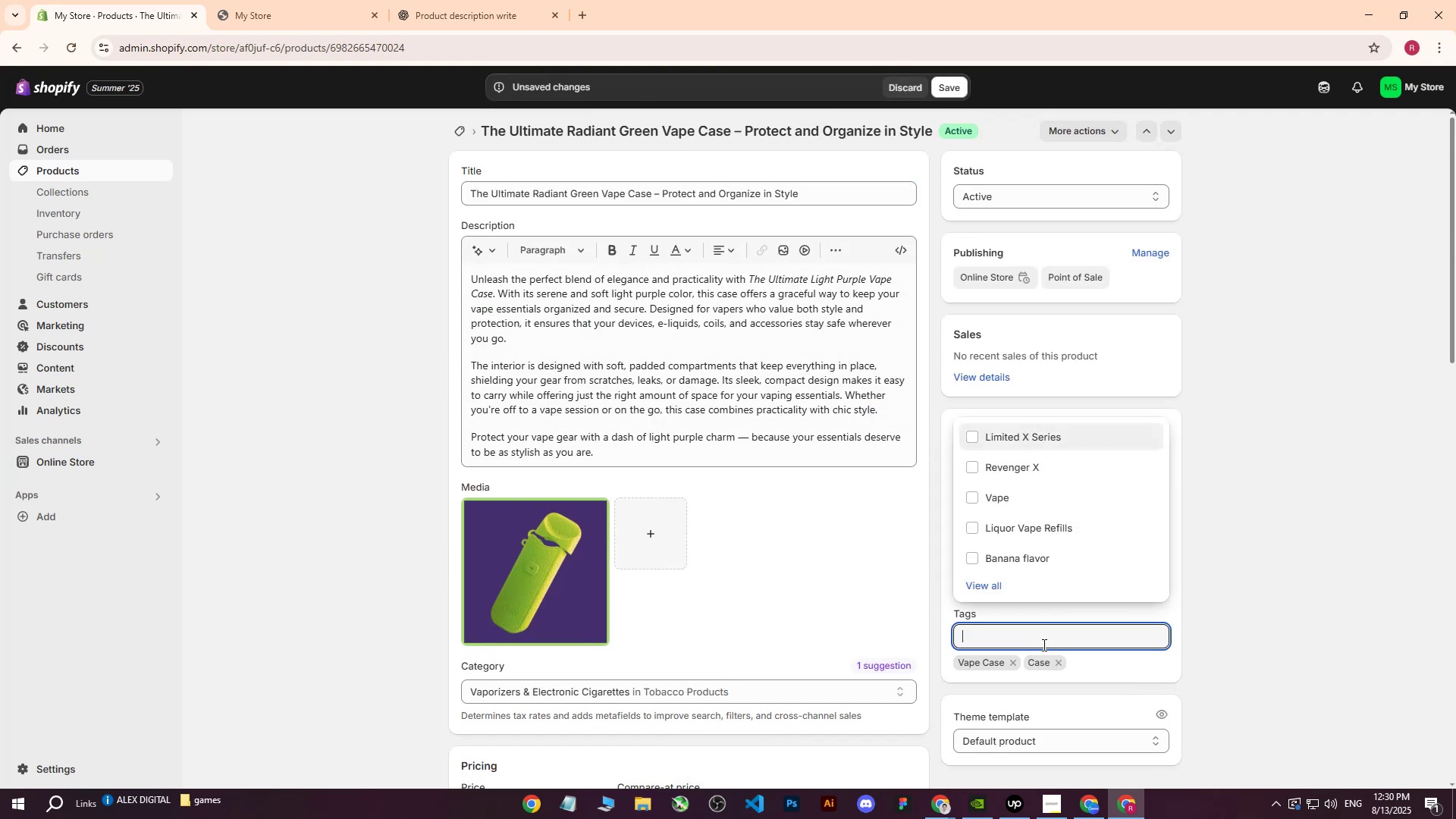 
key(Control+V)
 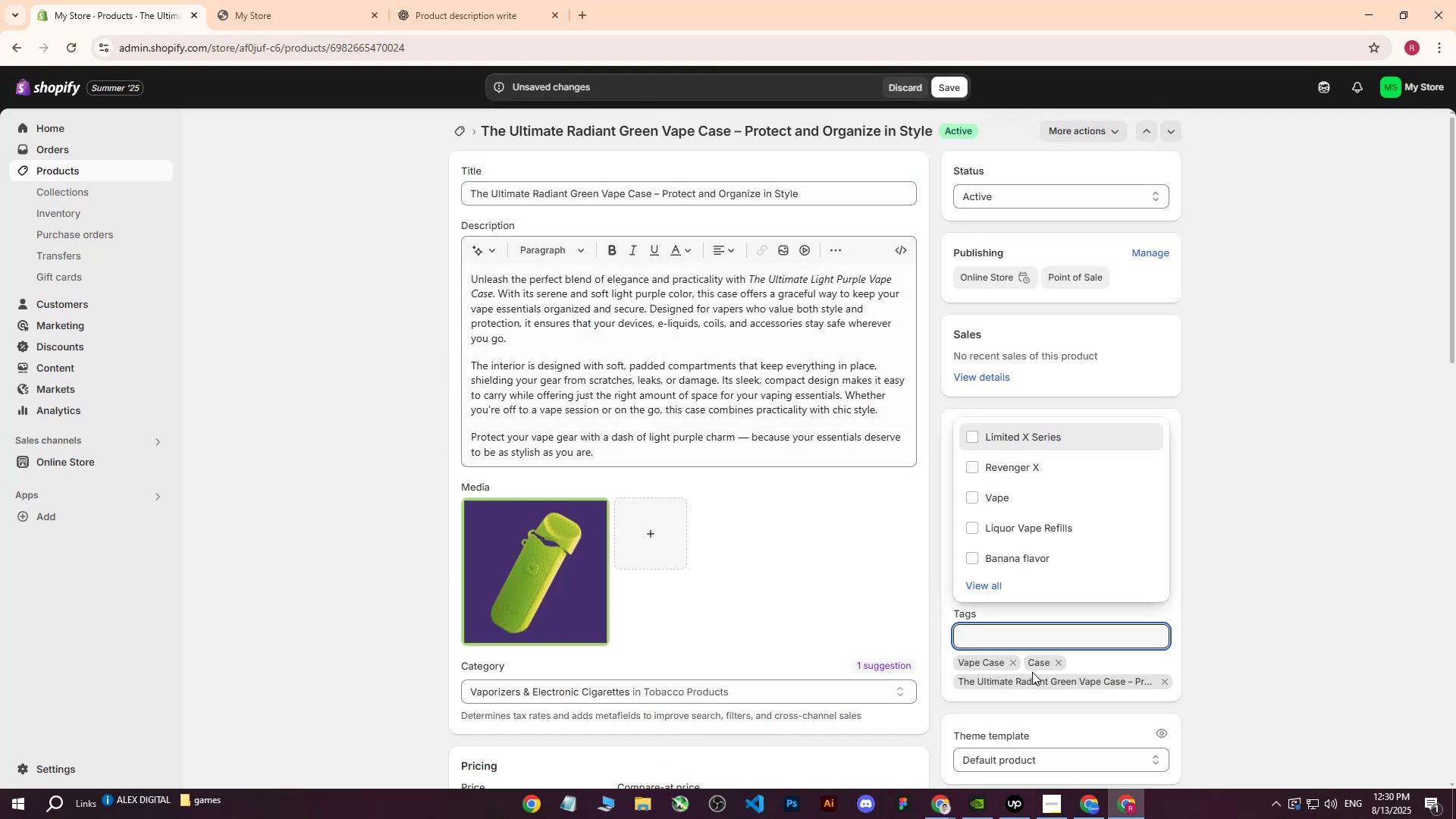 
double_click([1271, 372])
 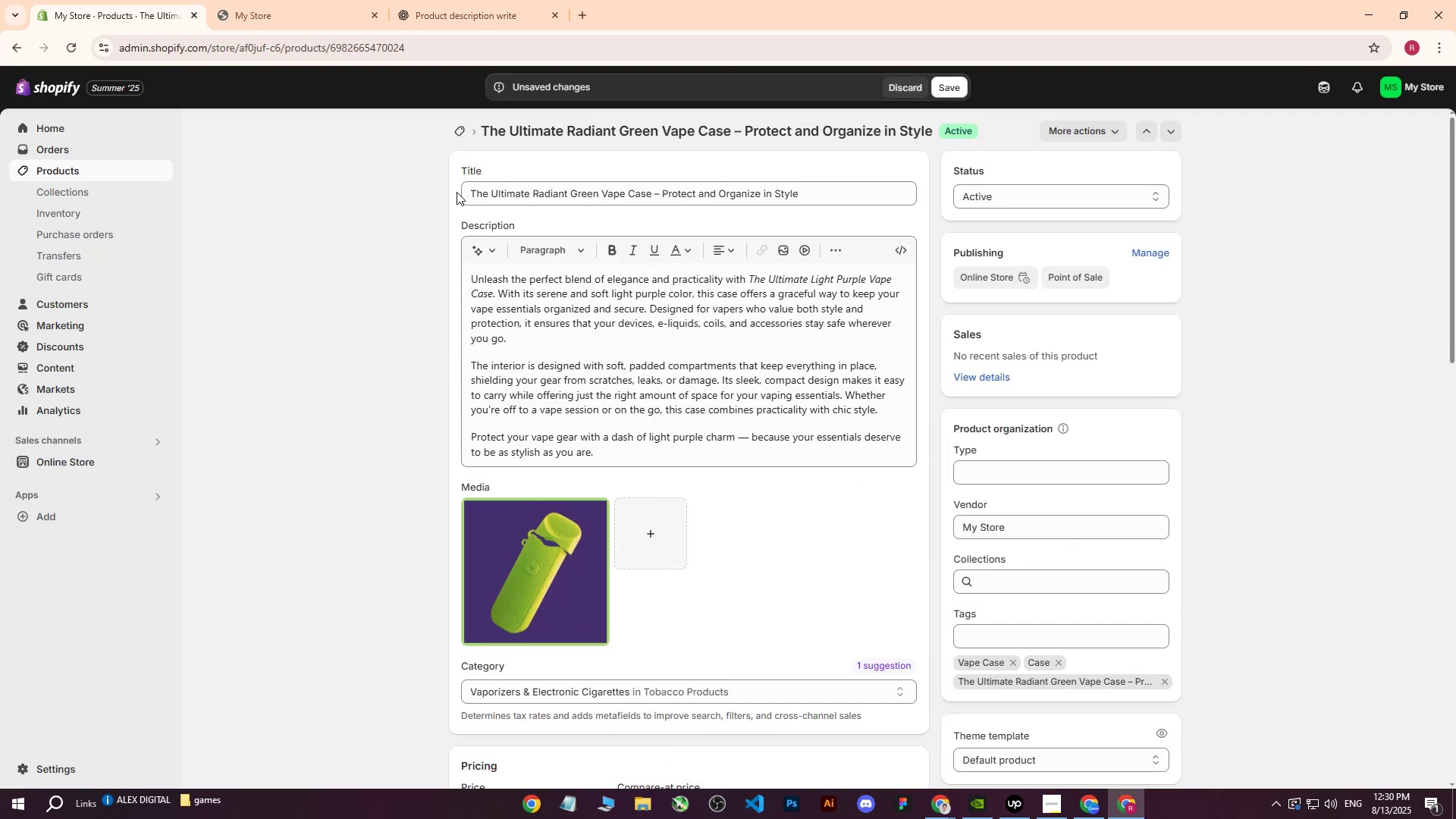 
left_click_drag(start_coordinate=[466, 190], to_coordinate=[654, 196])
 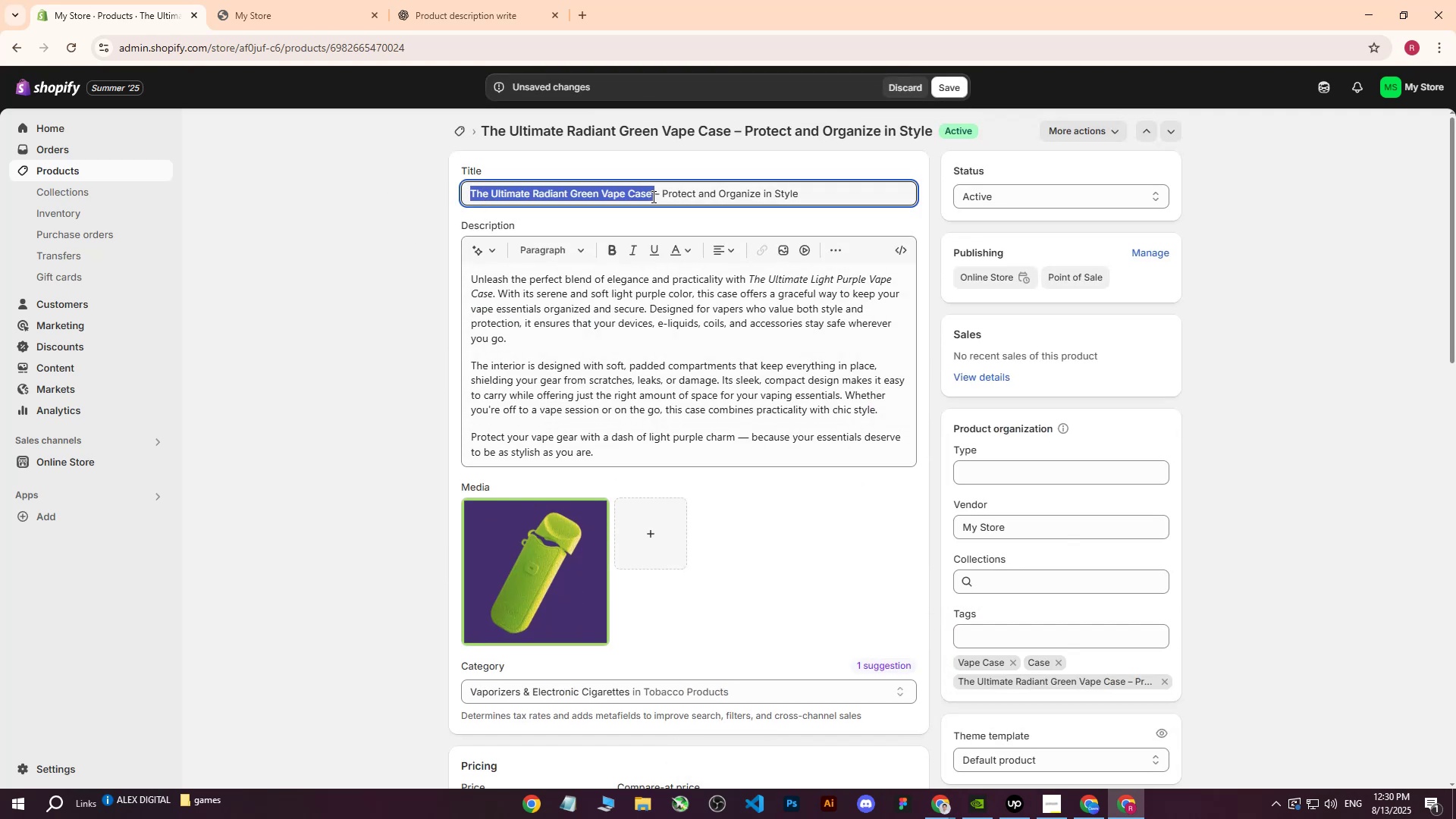 
key(Control+C)
 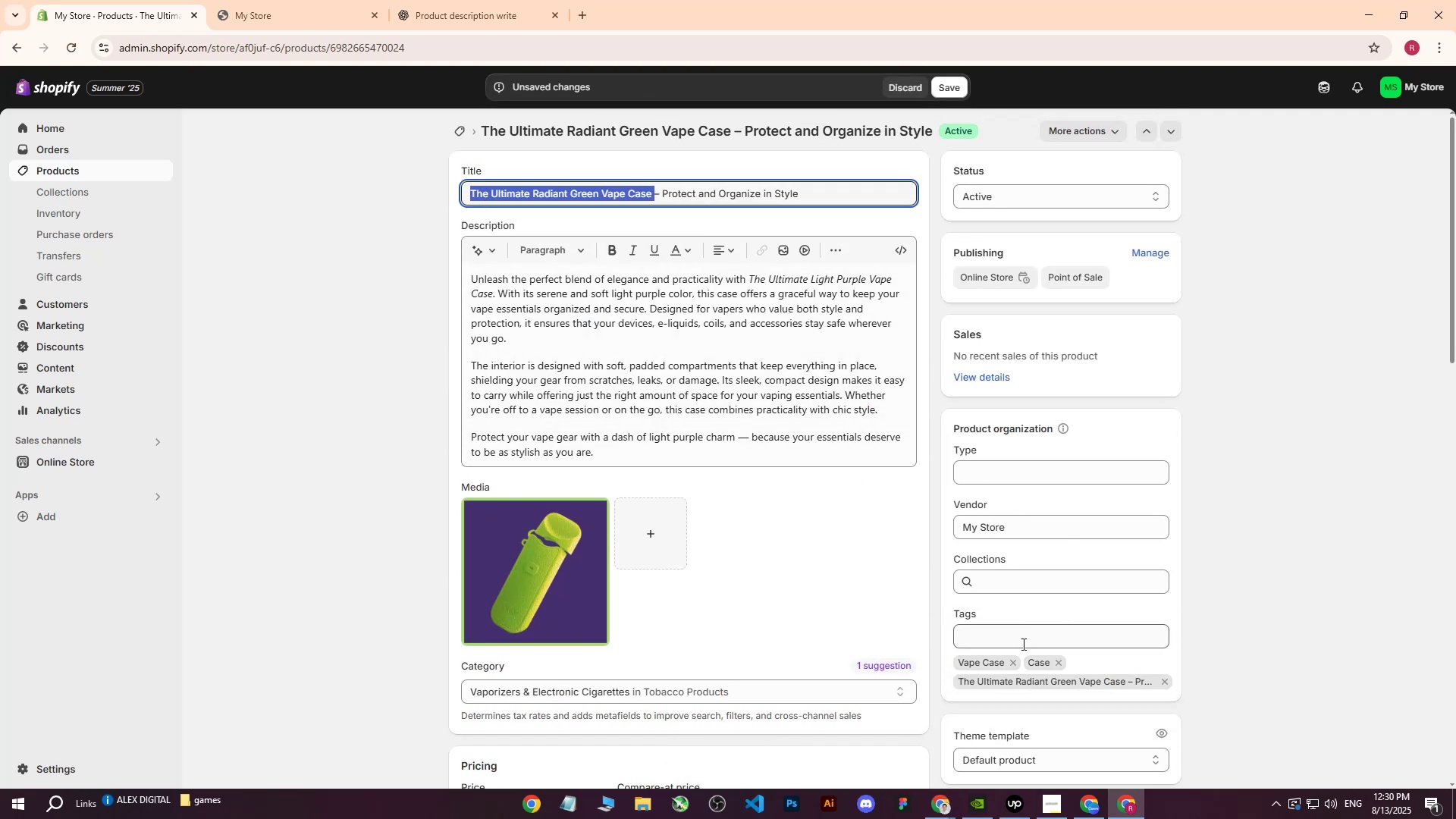 
left_click([1021, 645])
 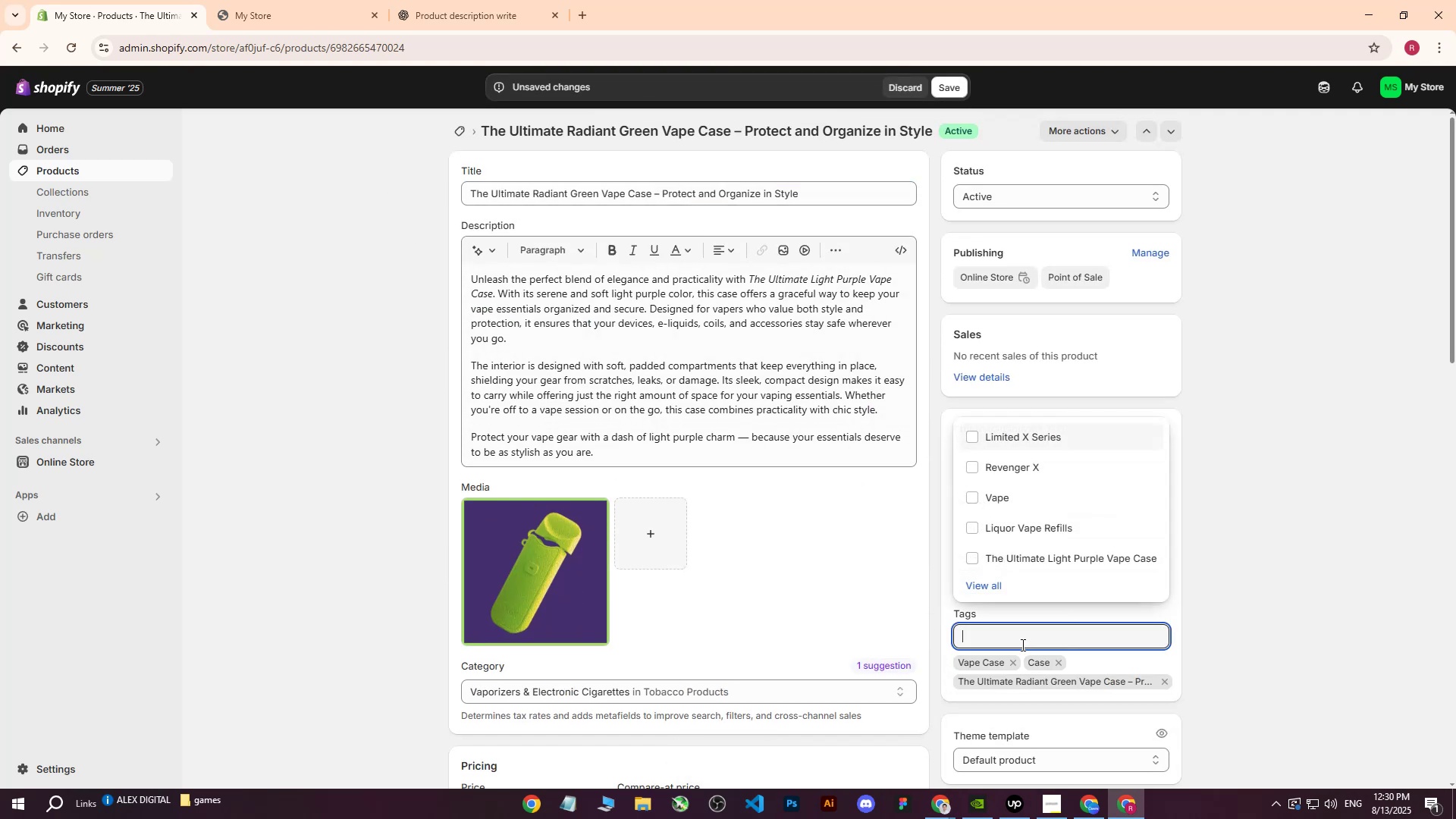 
key(Control+ControlLeft)
 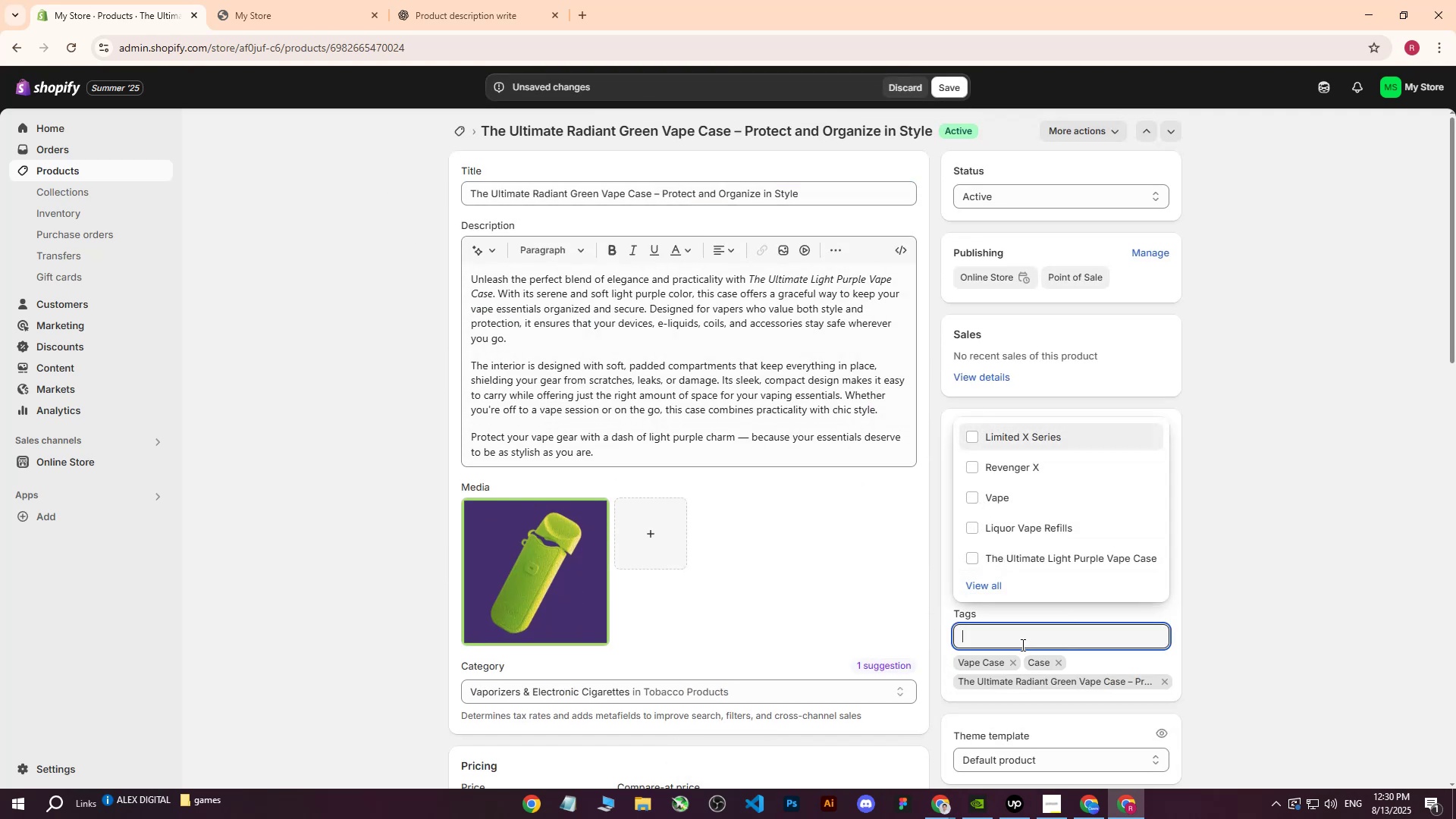 
key(Control+V)
 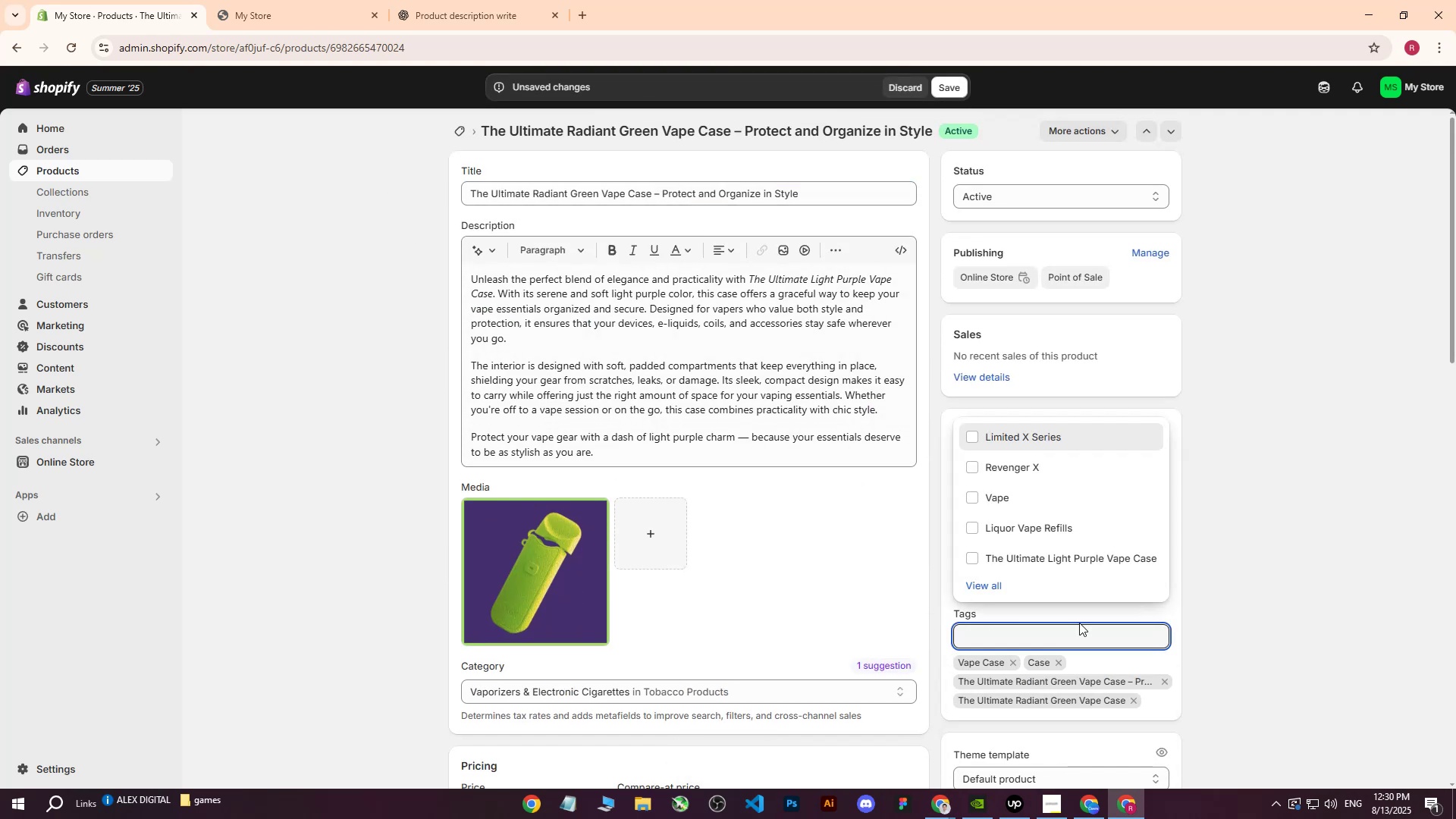 
double_click([1297, 357])
 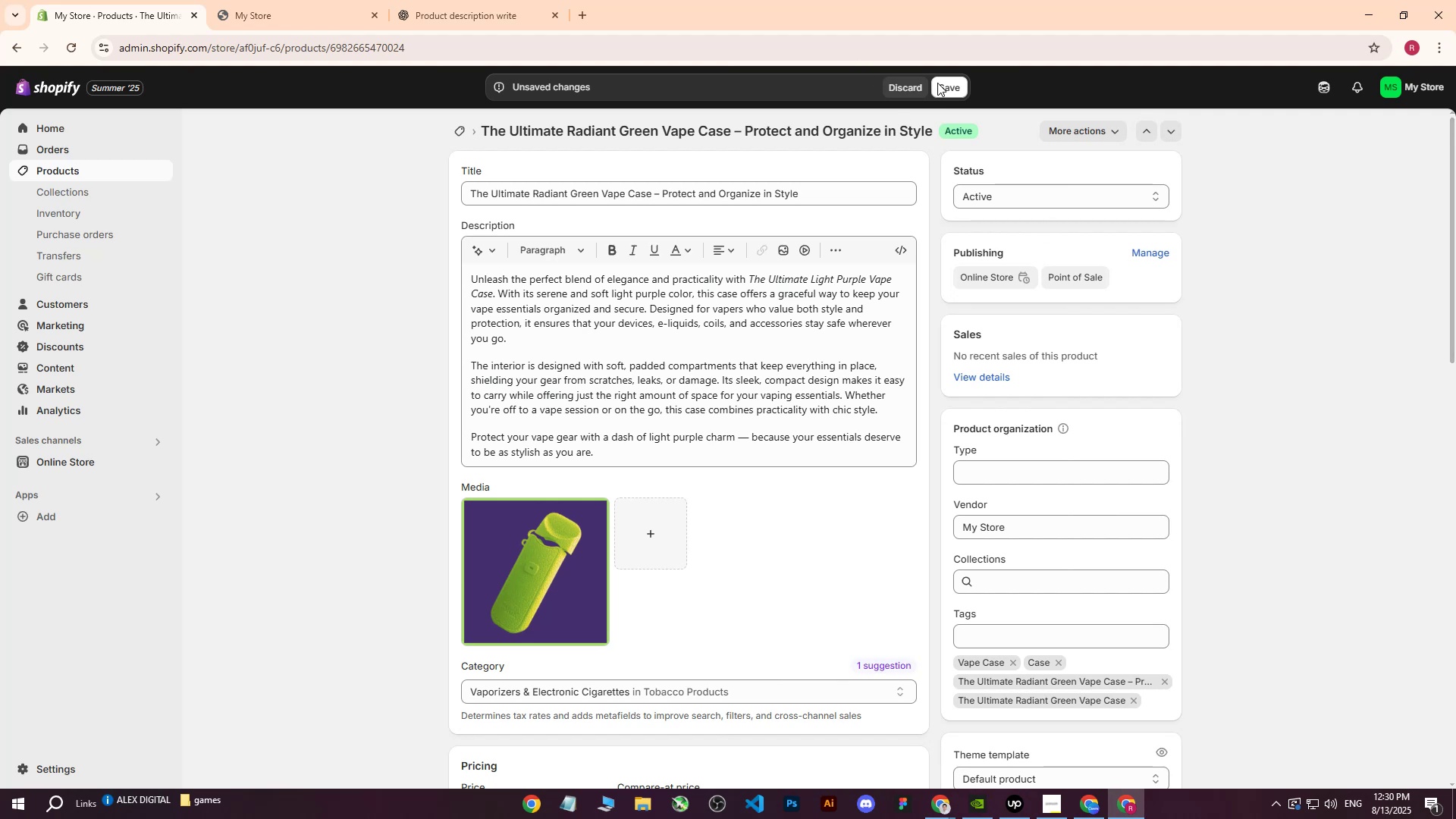 
left_click([940, 83])
 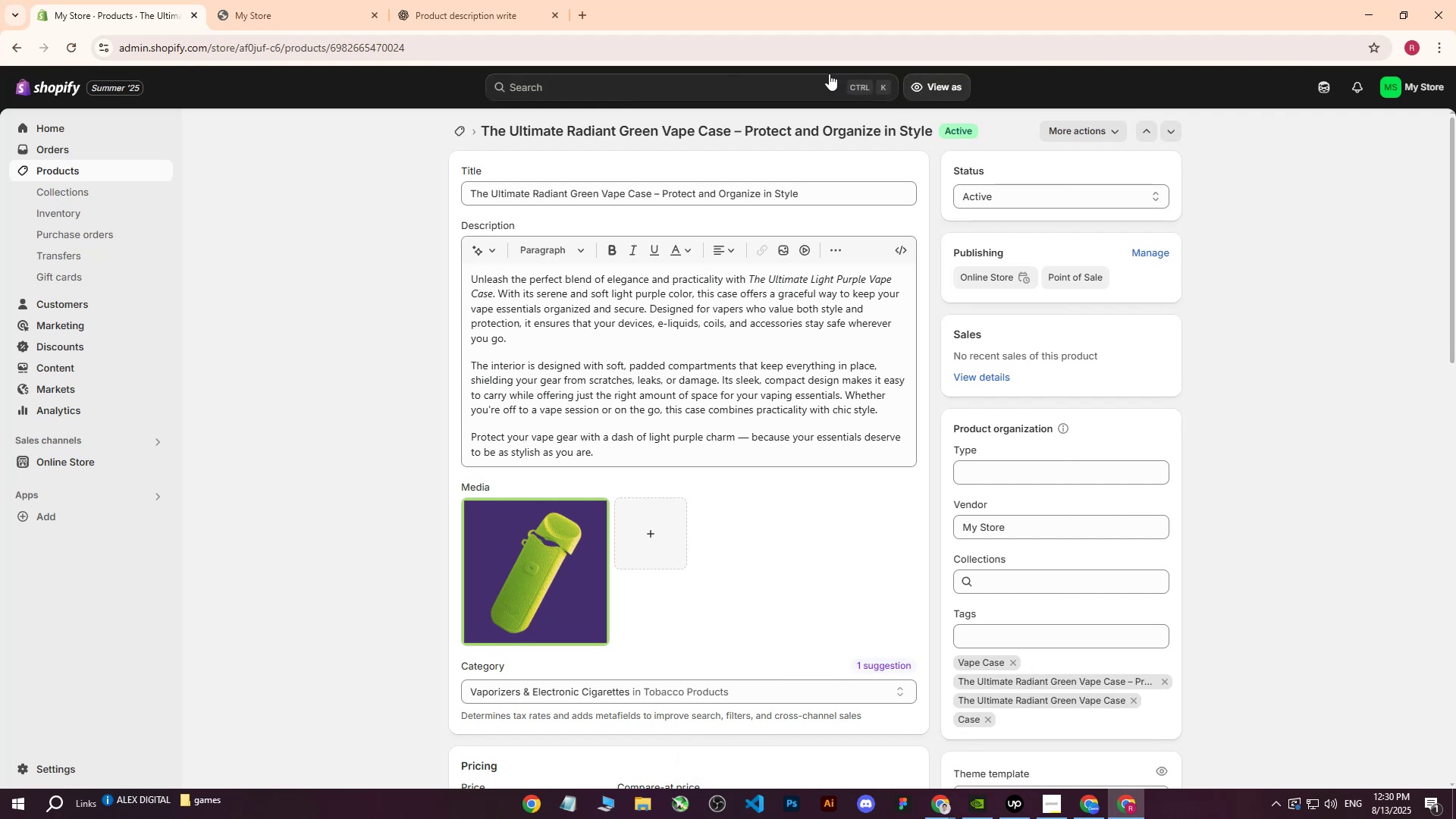 
wait(12.54)
 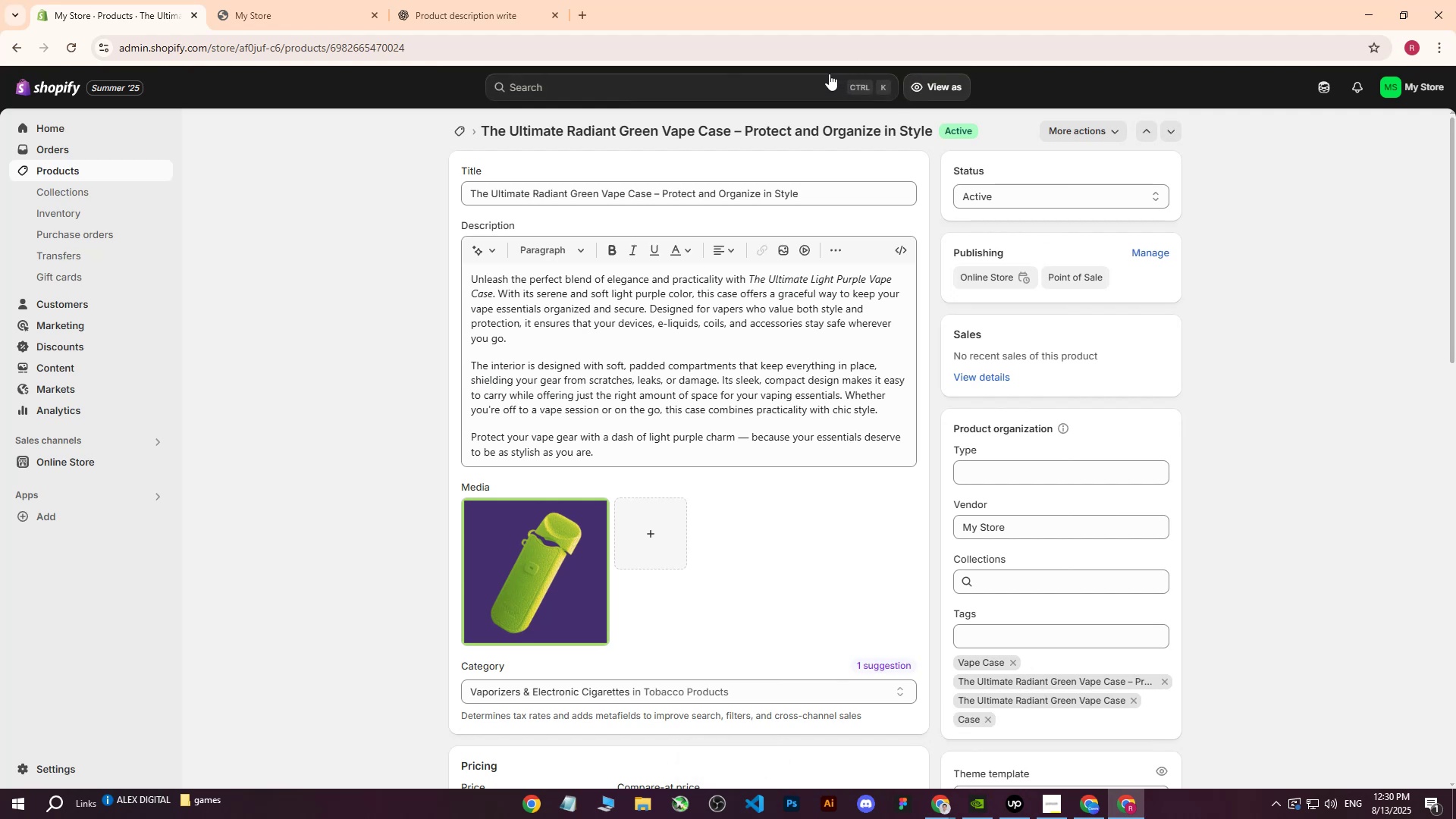 
scroll: coordinate [945, 283], scroll_direction: down, amount: 11.0
 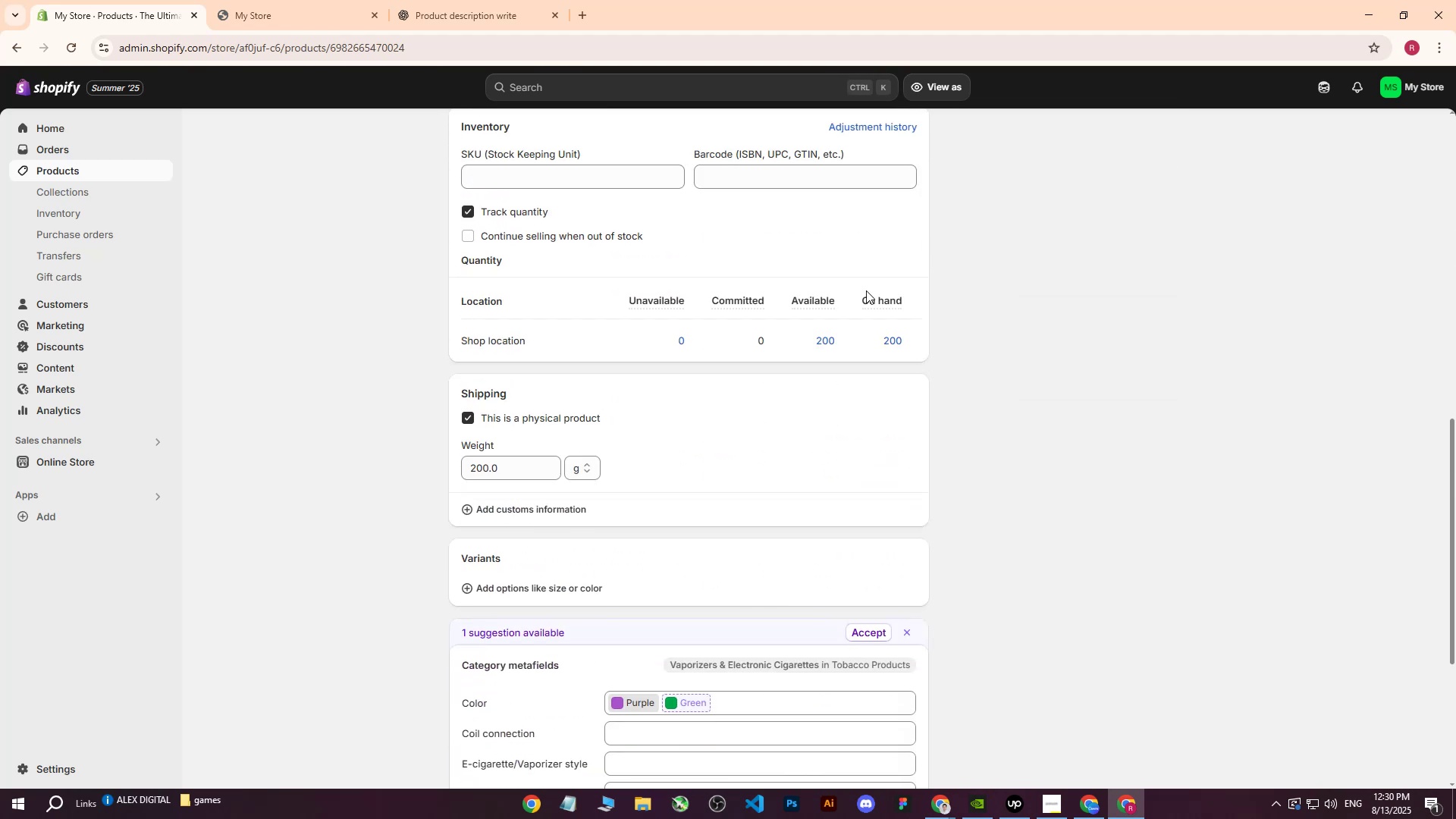 
scroll: coordinate [909, 151], scroll_direction: up, amount: 19.0
 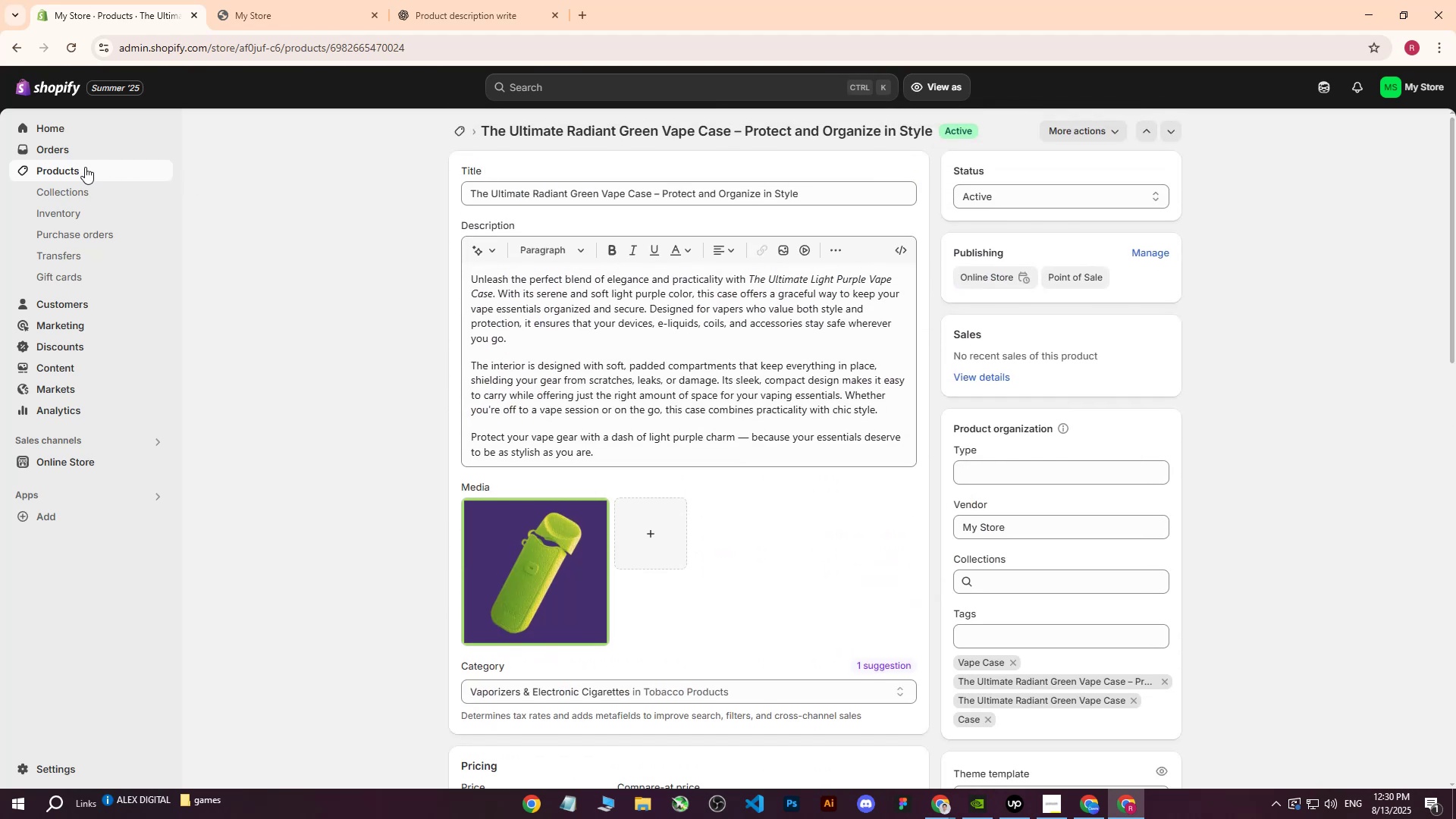 
left_click([83, 168])
 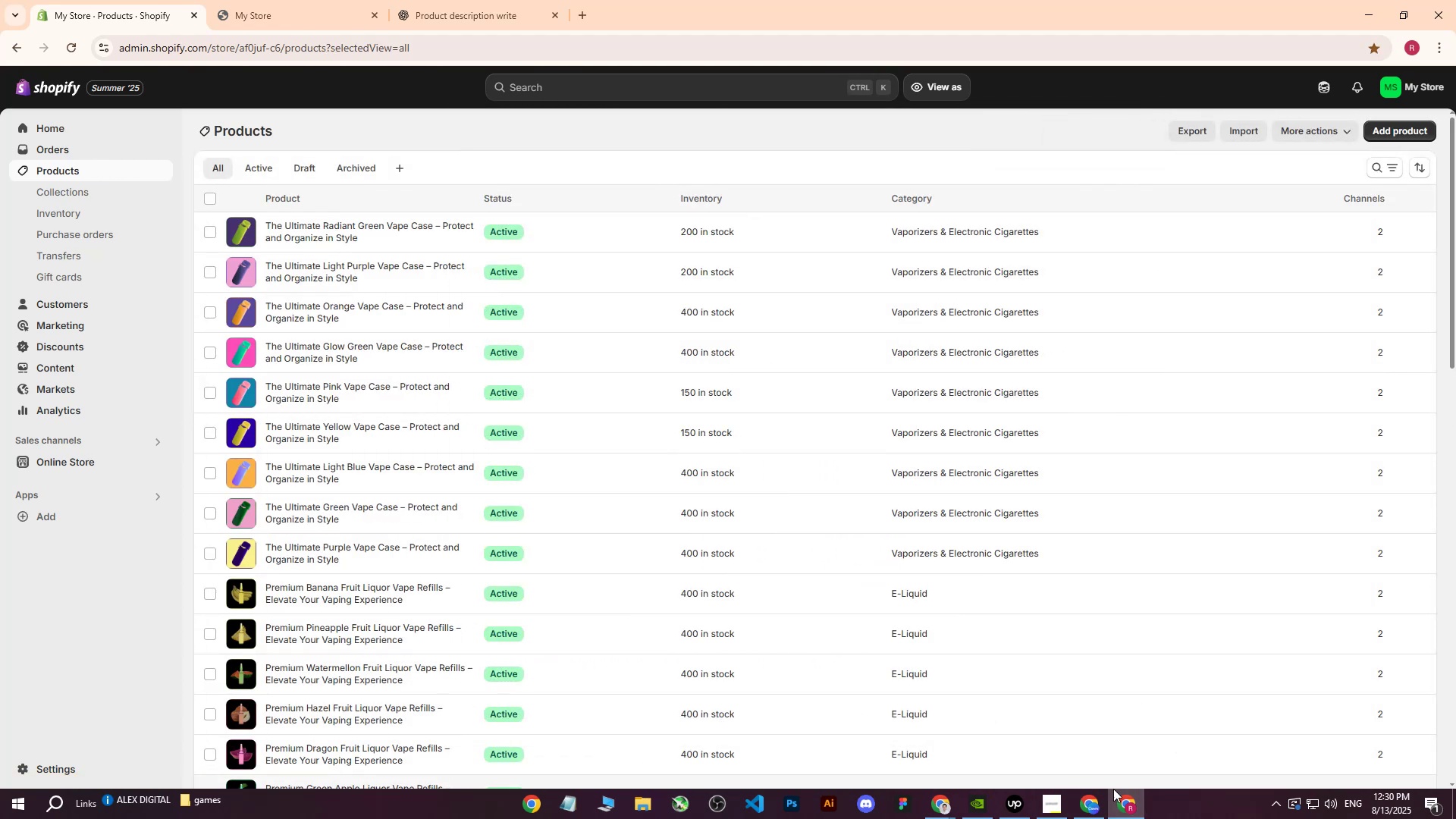 
left_click([1099, 811])
 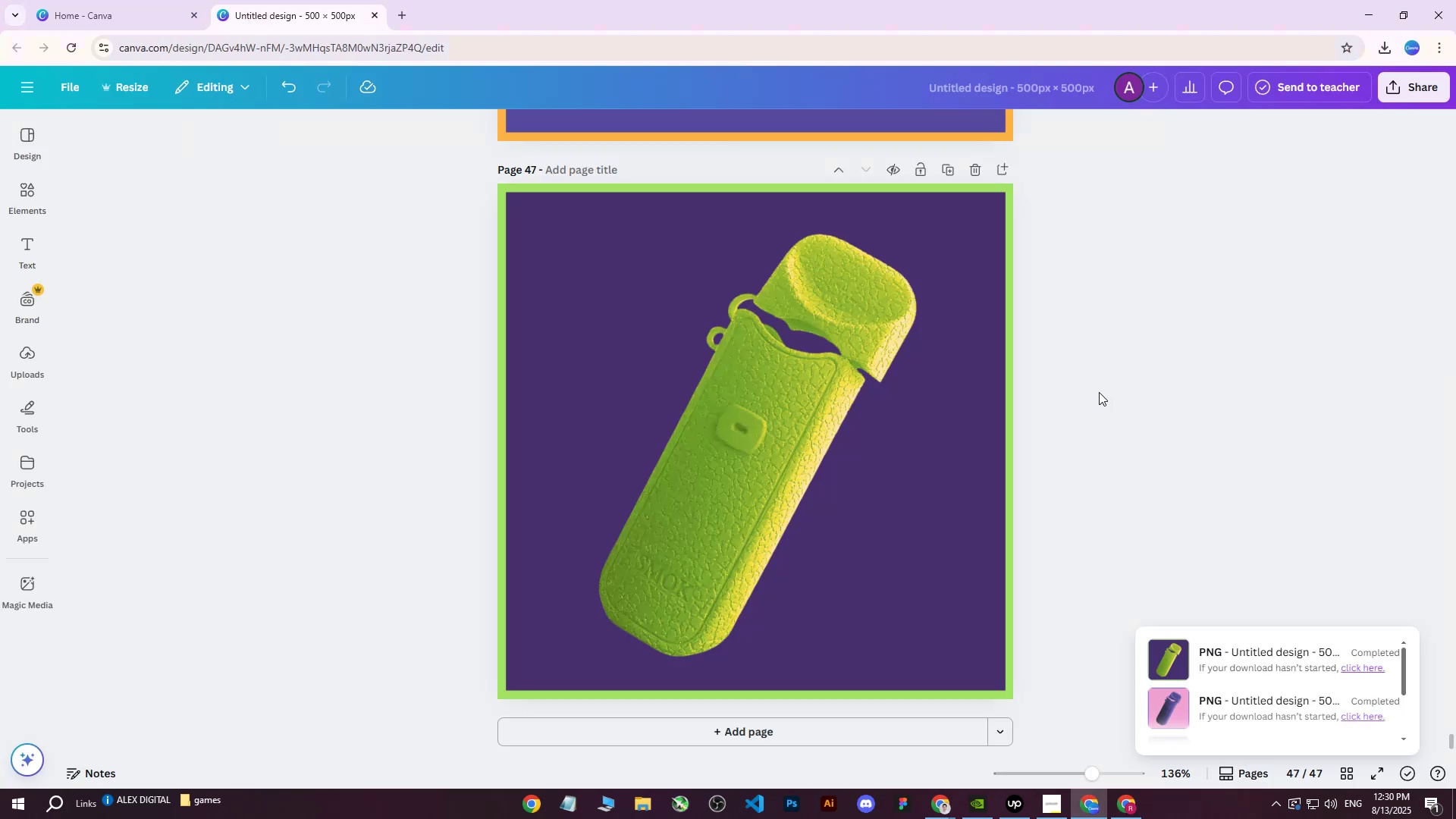 
left_click([1100, 388])
 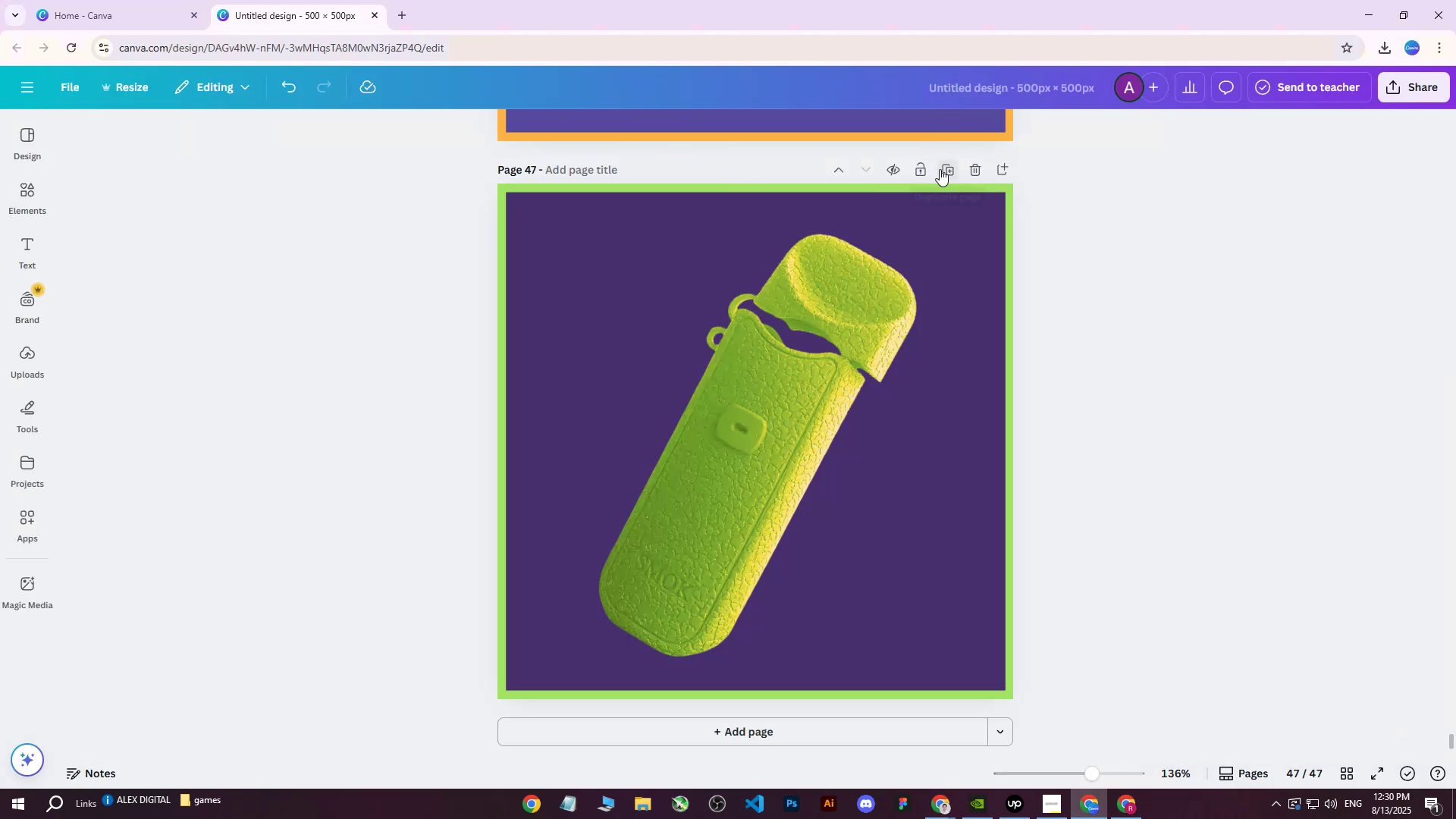 
left_click([940, 169])
 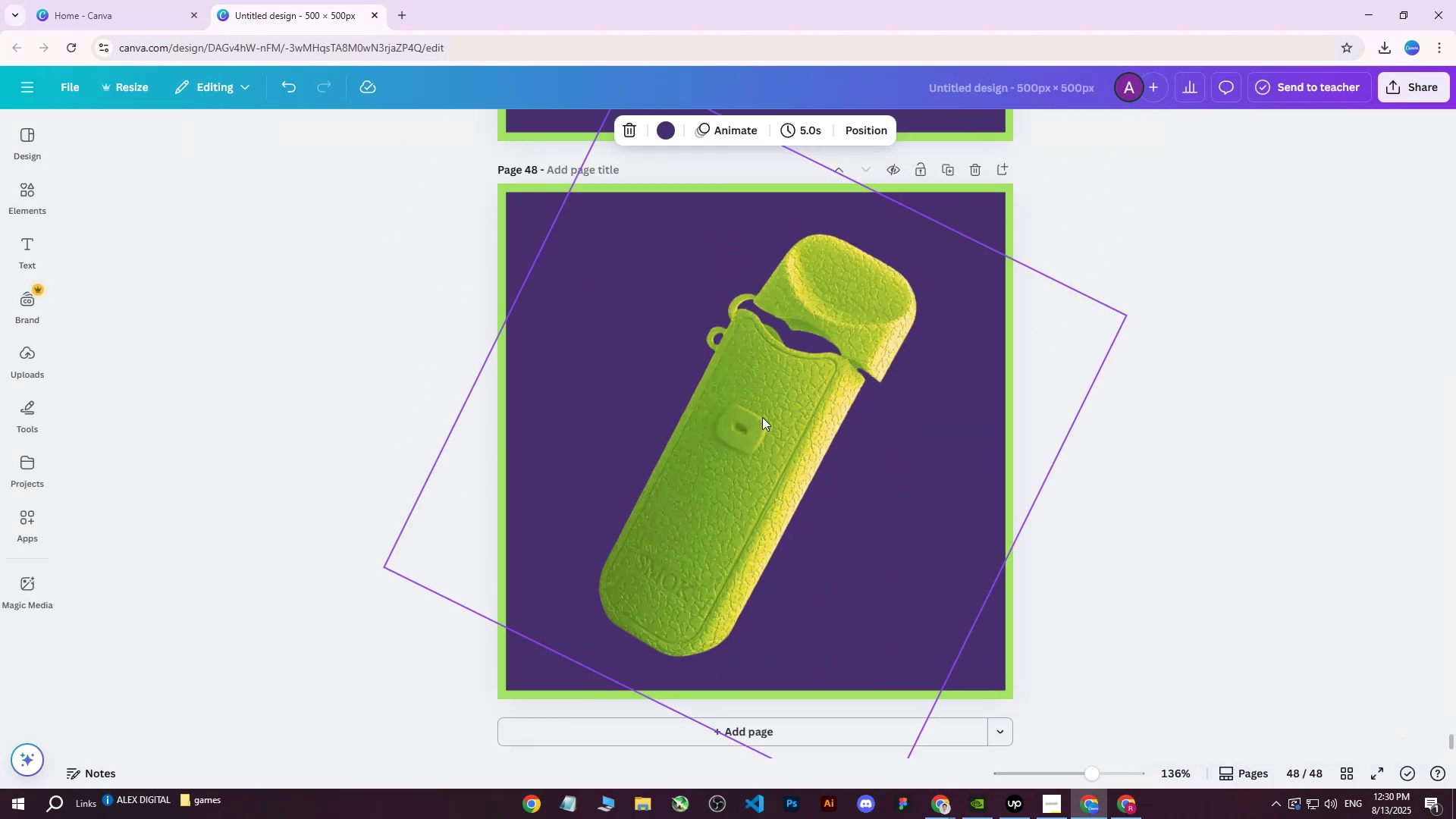 
left_click([762, 417])
 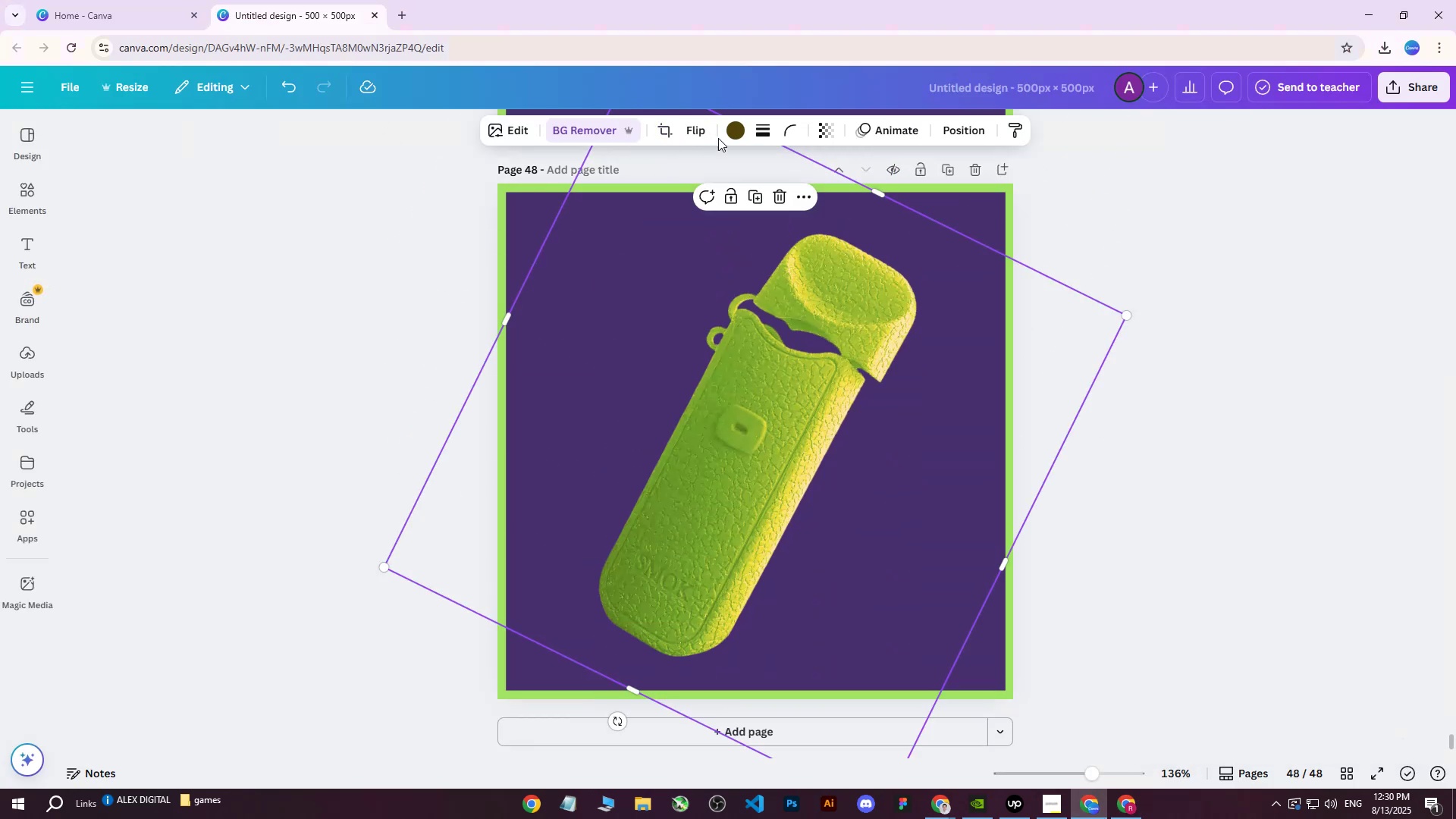 
left_click([739, 130])
 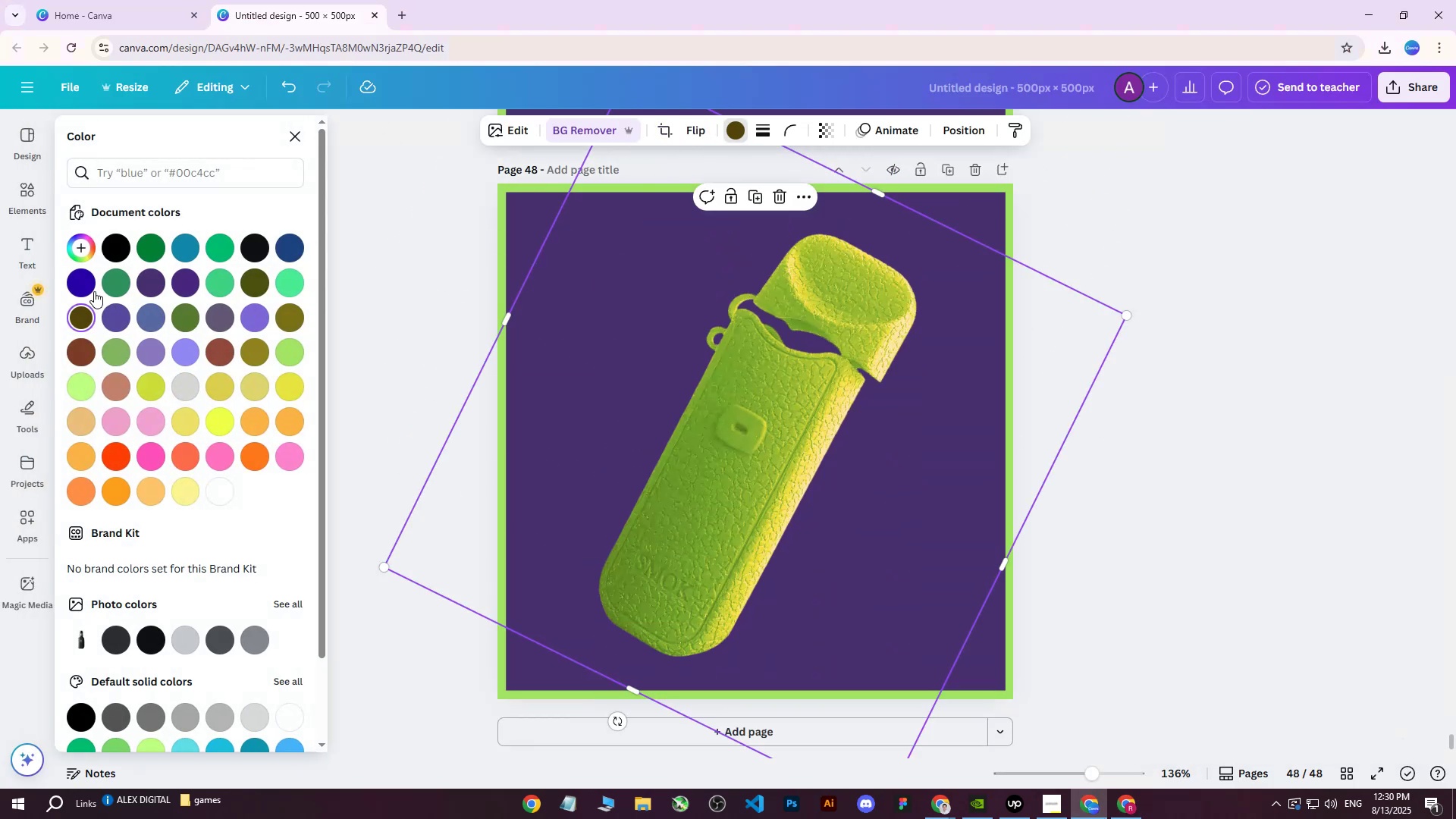 
left_click([115, 281])
 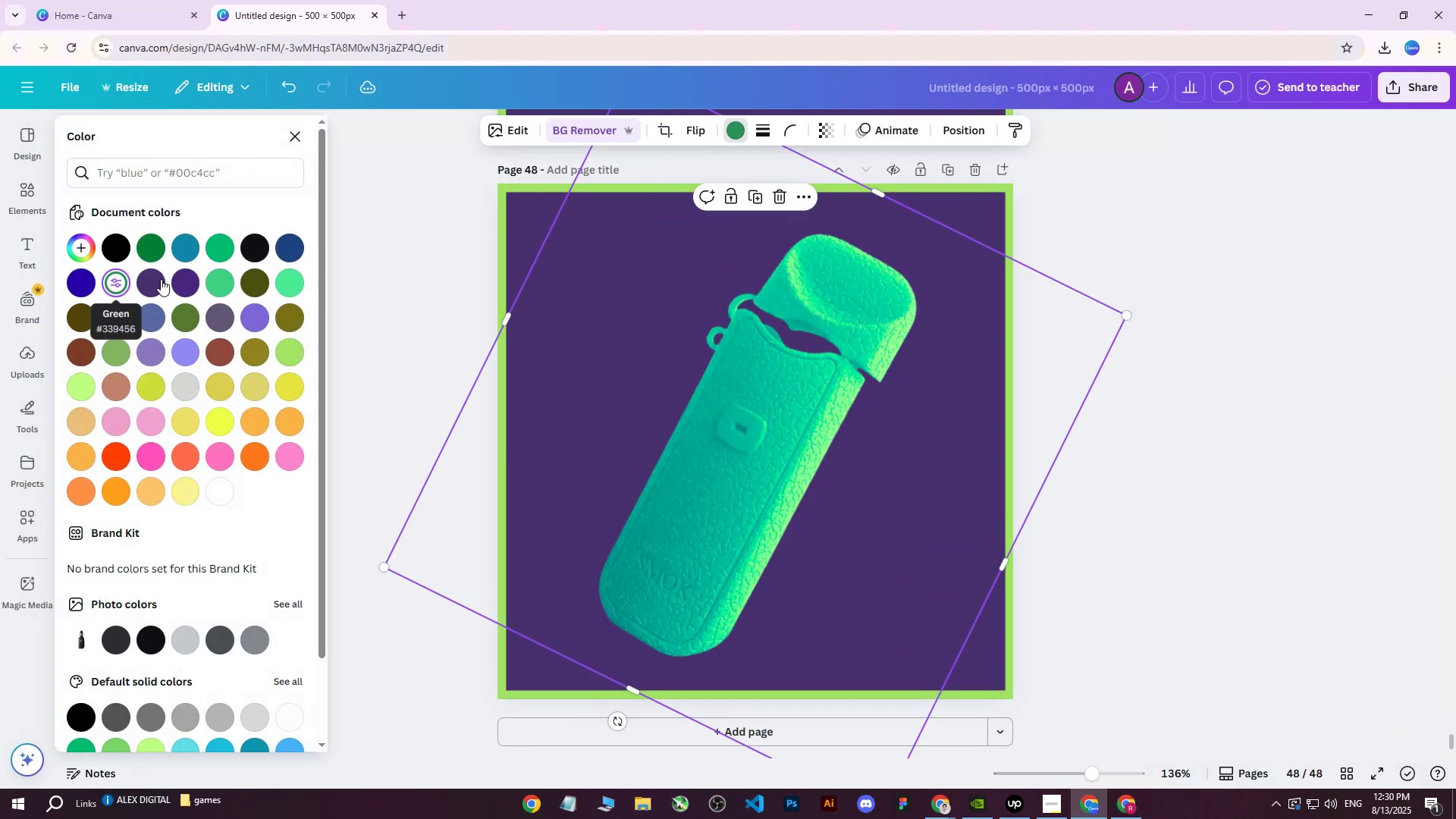 
double_click([291, 287])
 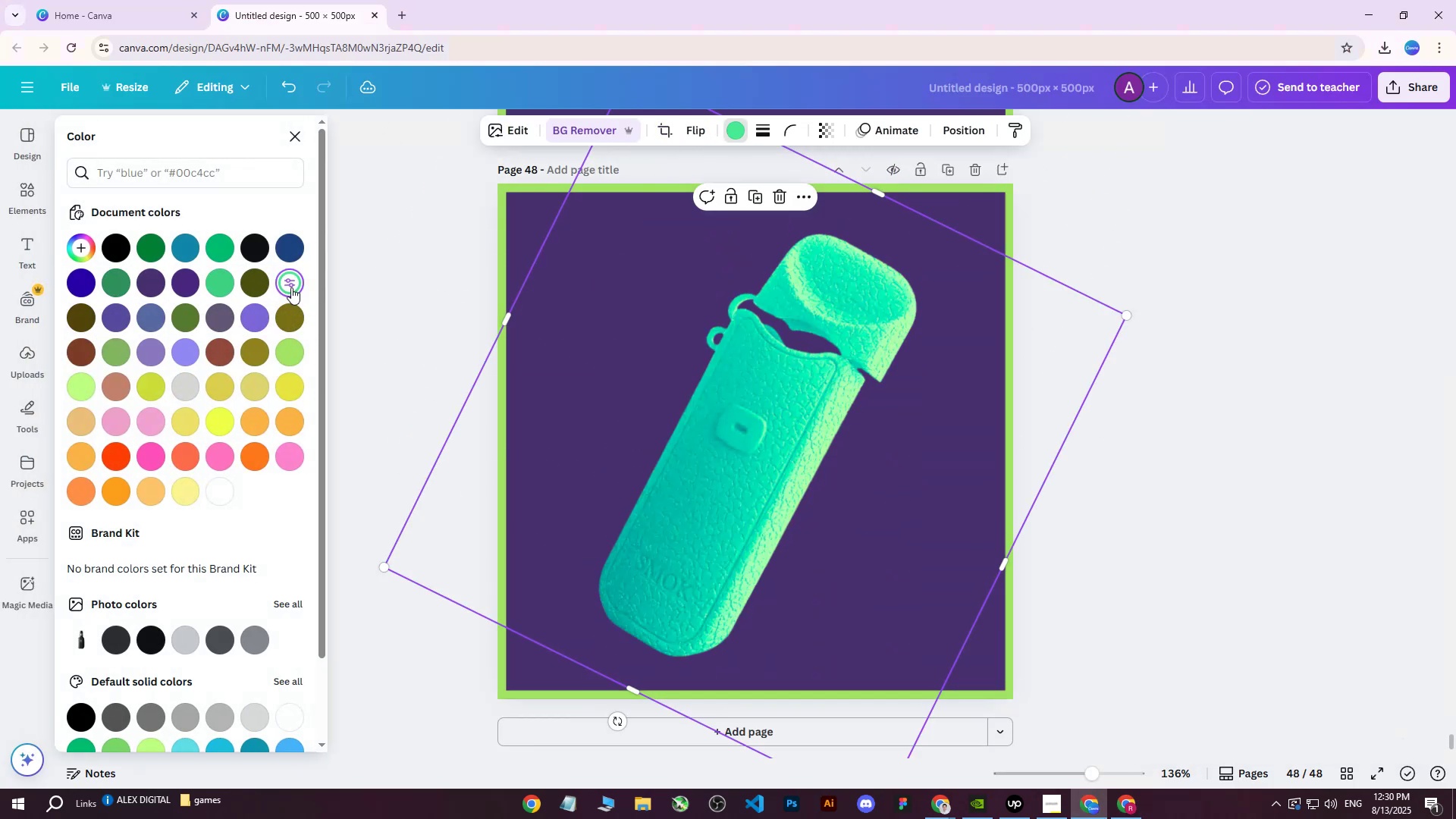 
left_click([291, 287])
 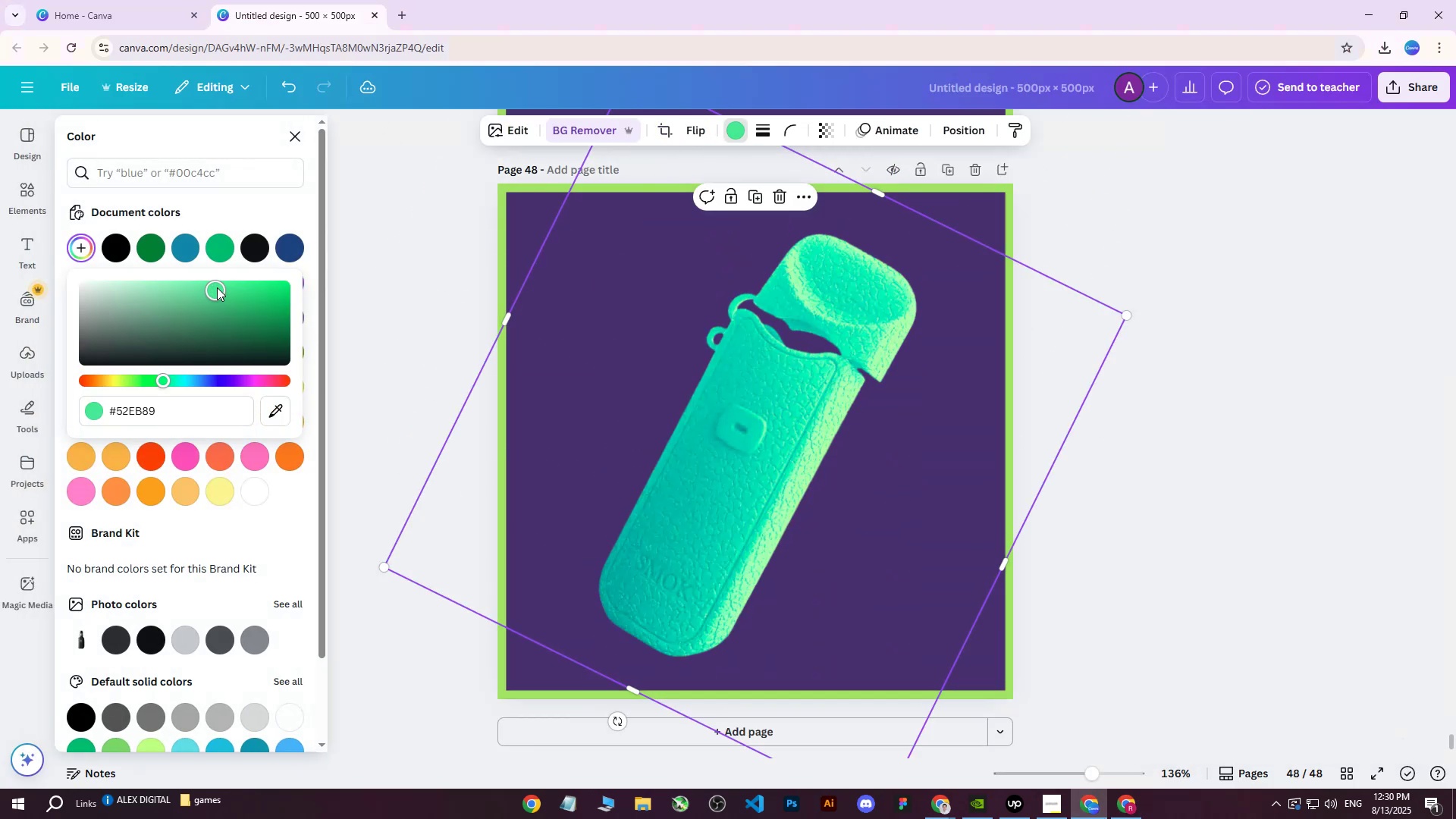 
left_click([217, 287])
 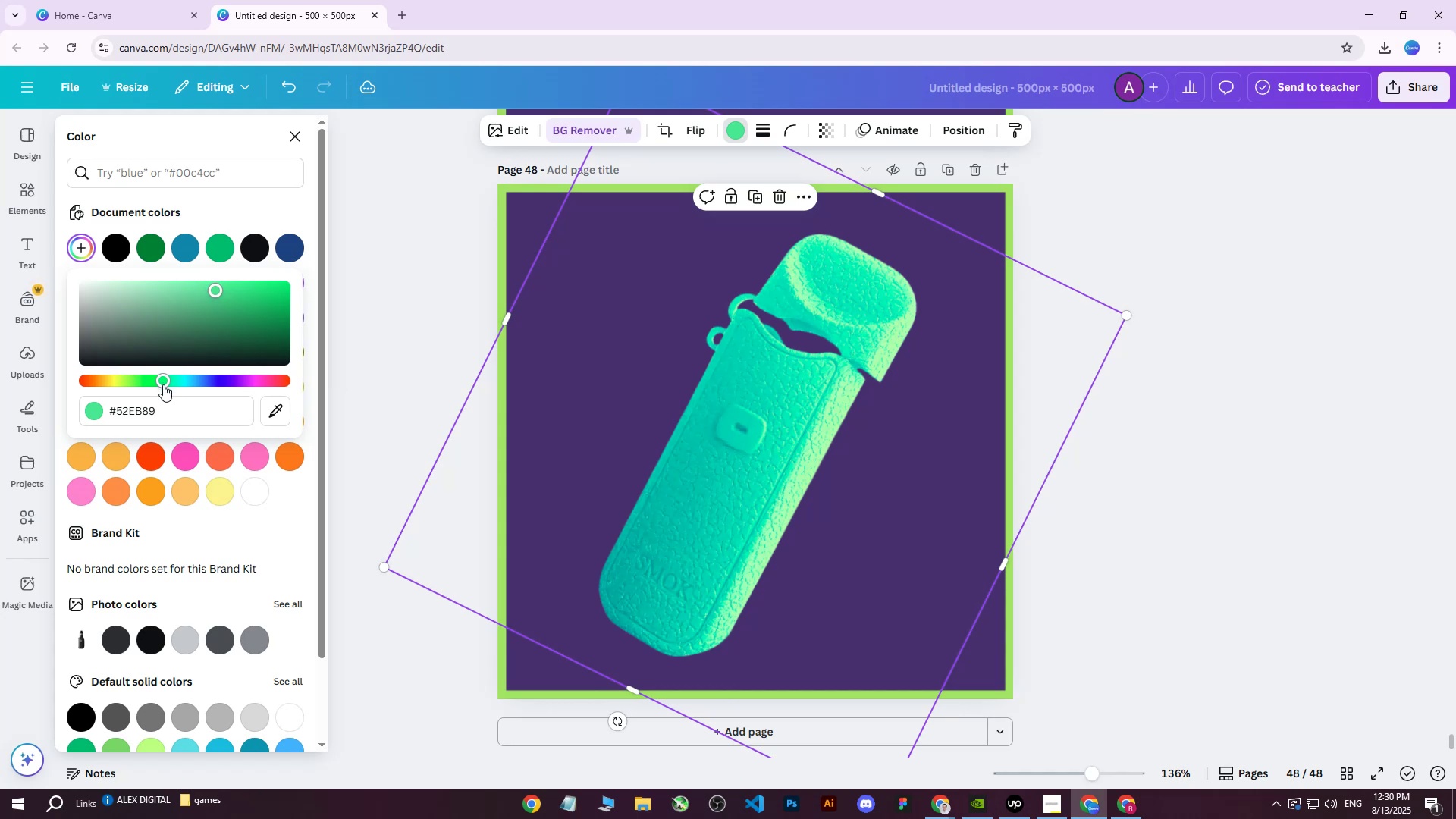 
left_click_drag(start_coordinate=[165, 381], to_coordinate=[180, 381])
 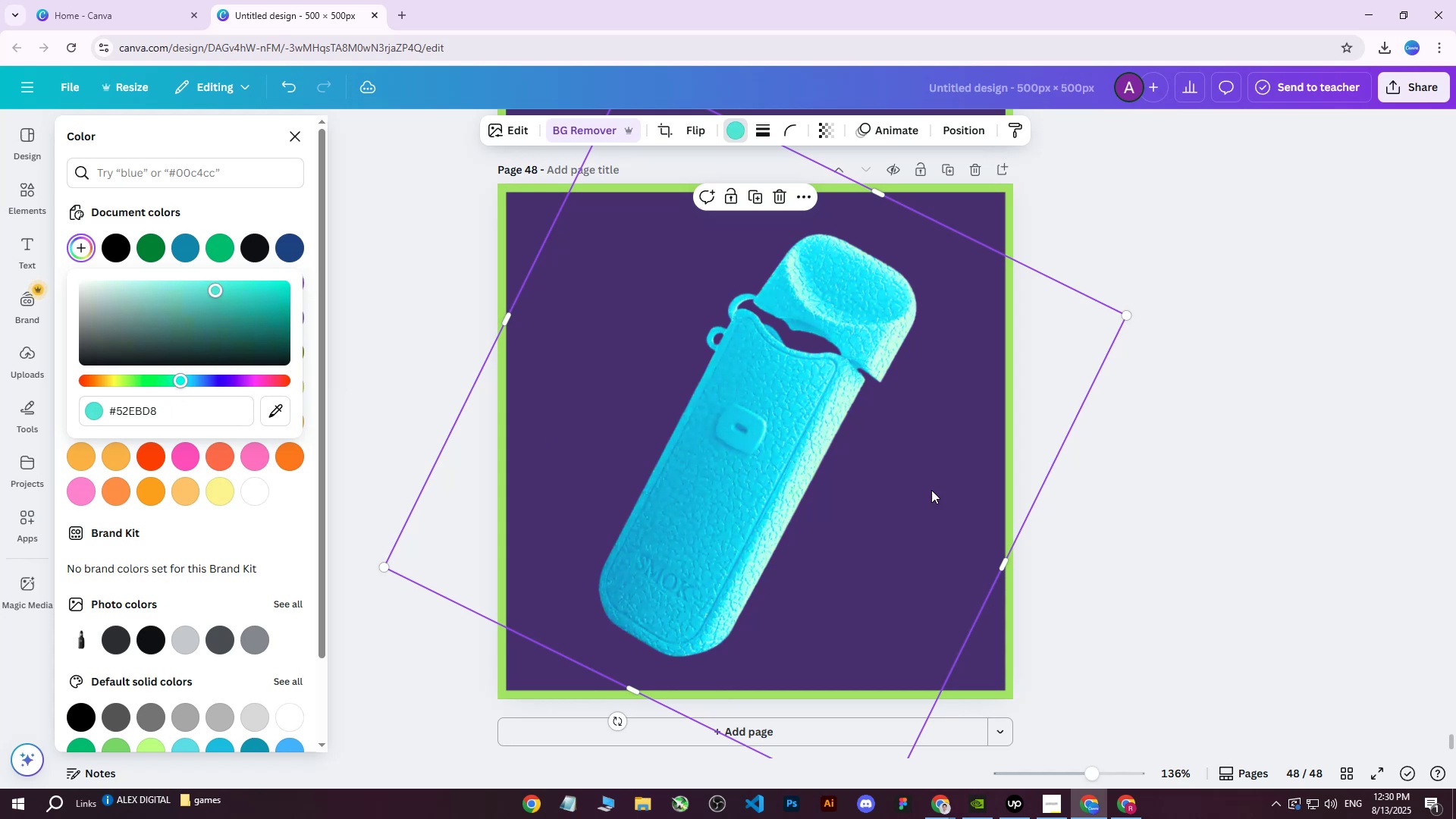 
scroll: coordinate [1177, 560], scroll_direction: up, amount: 1.0
 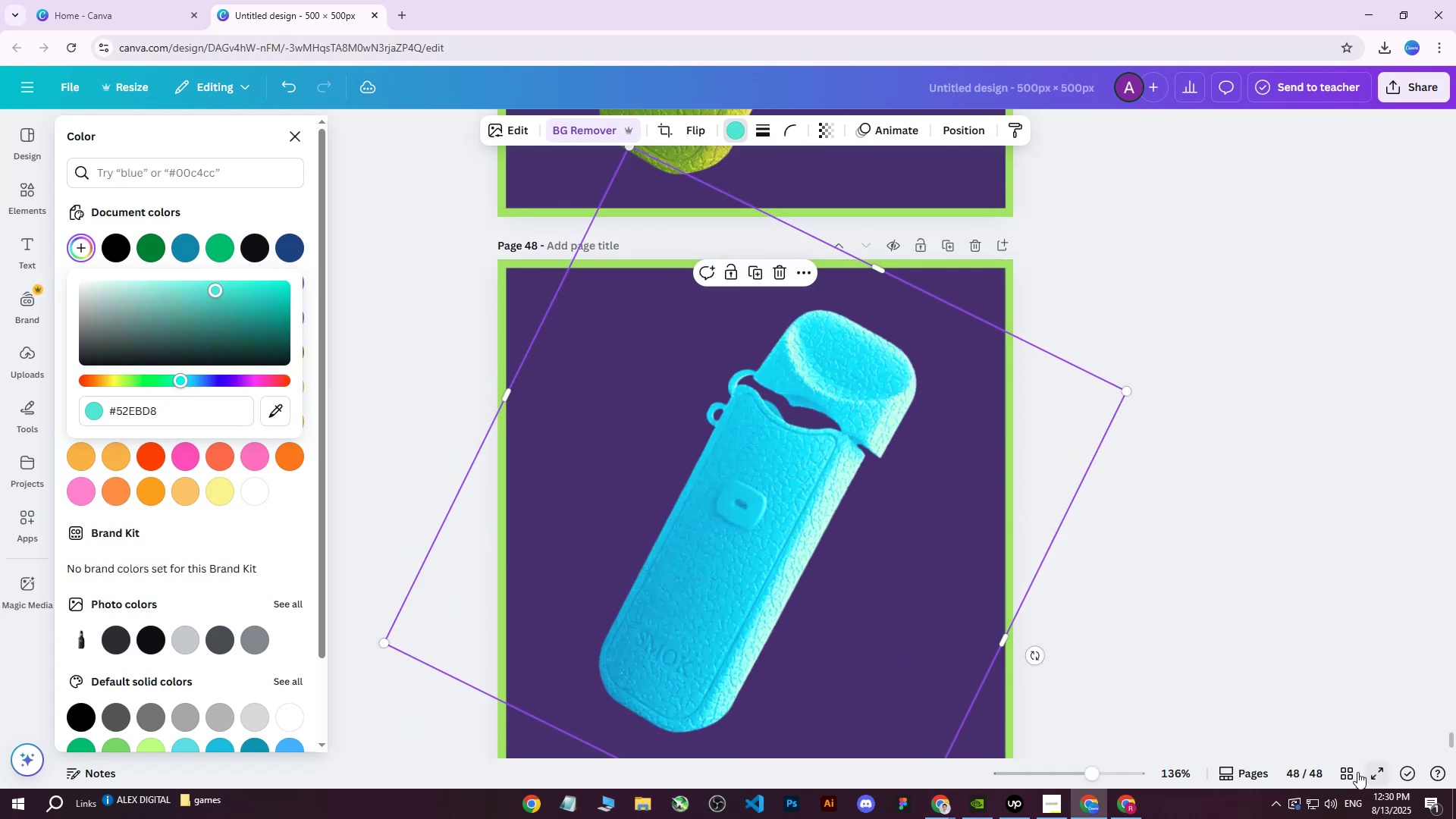 
left_click([1355, 772])
 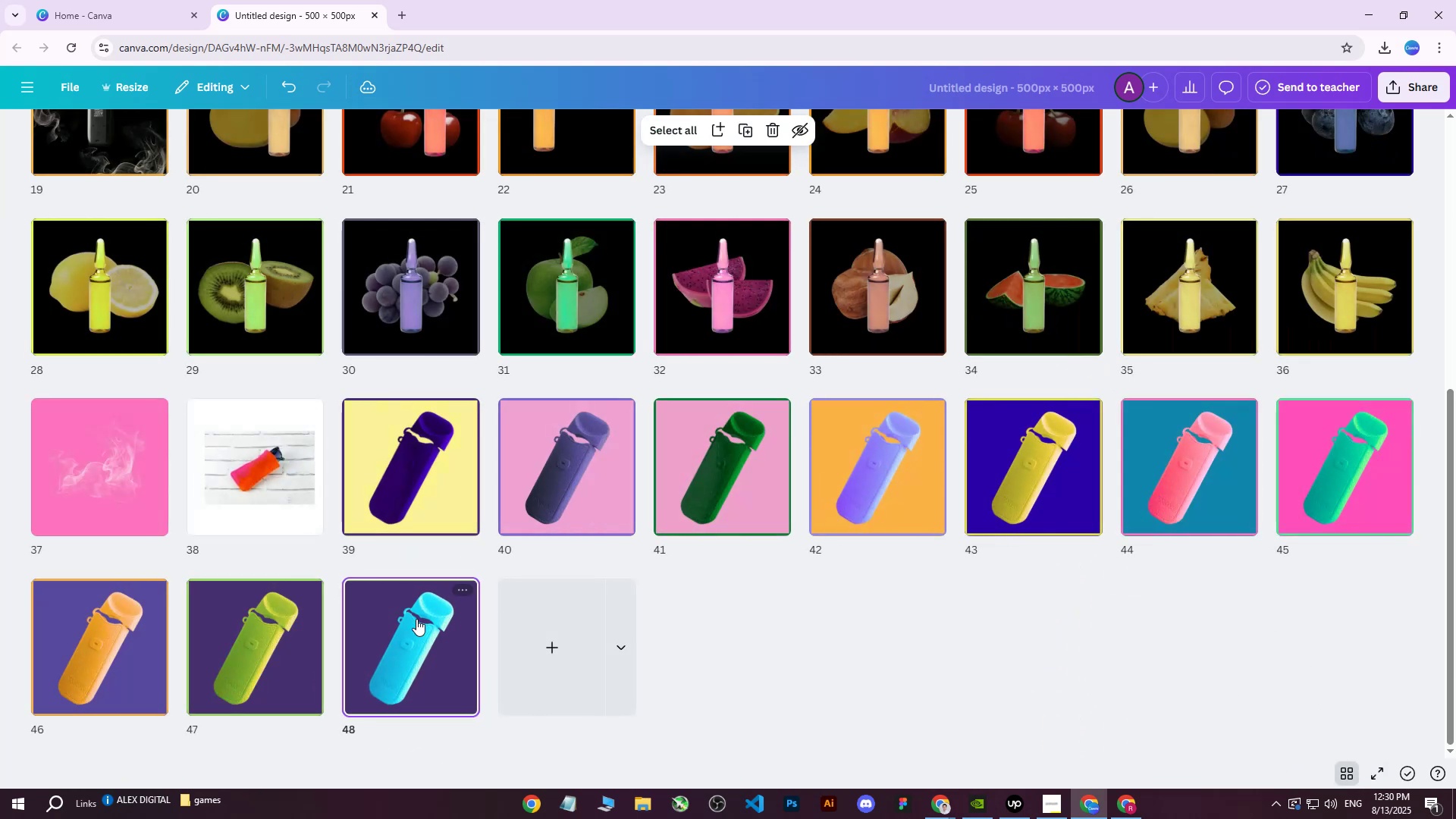 
double_click([416, 619])
 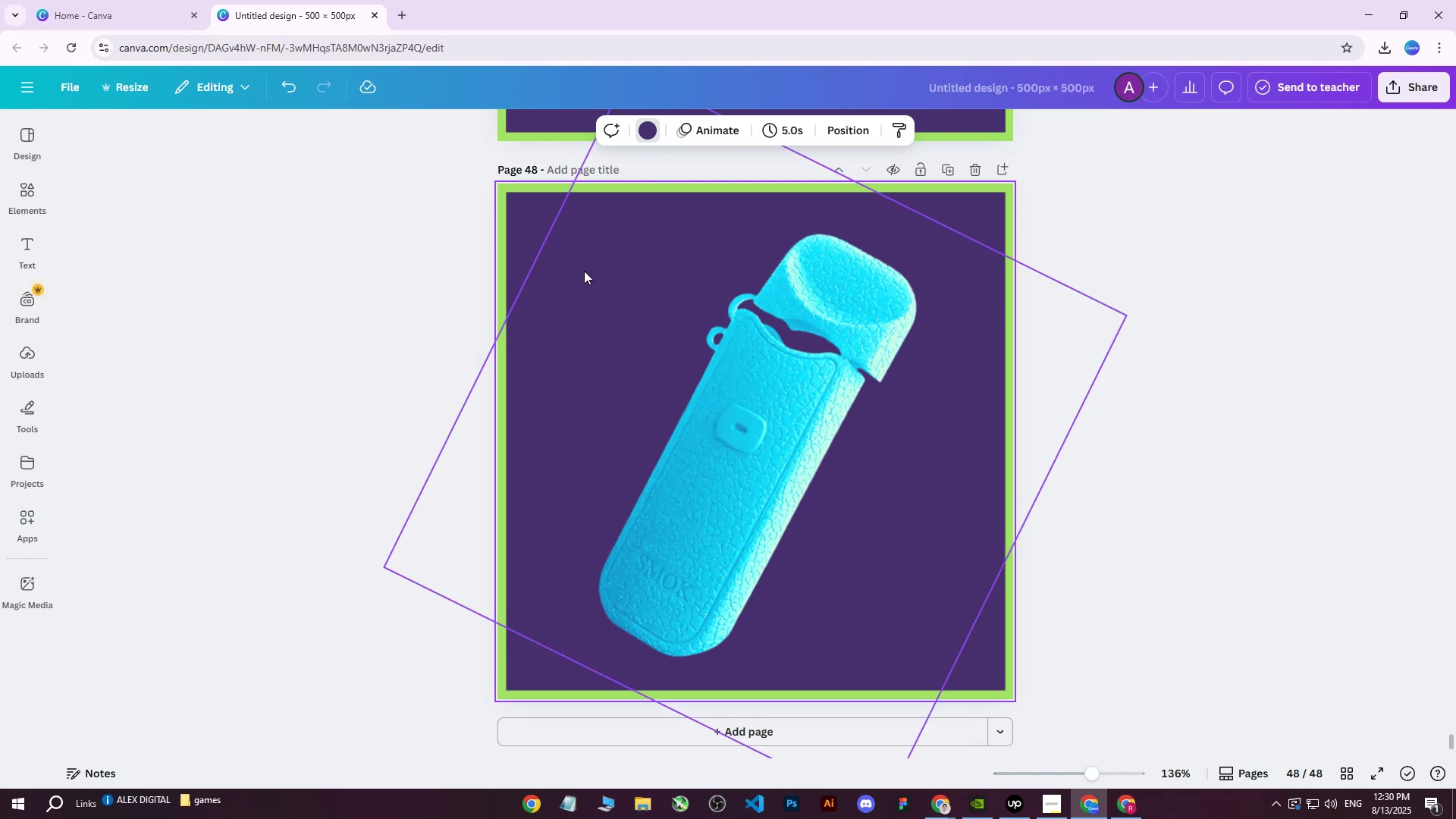 
left_click([519, 228])
 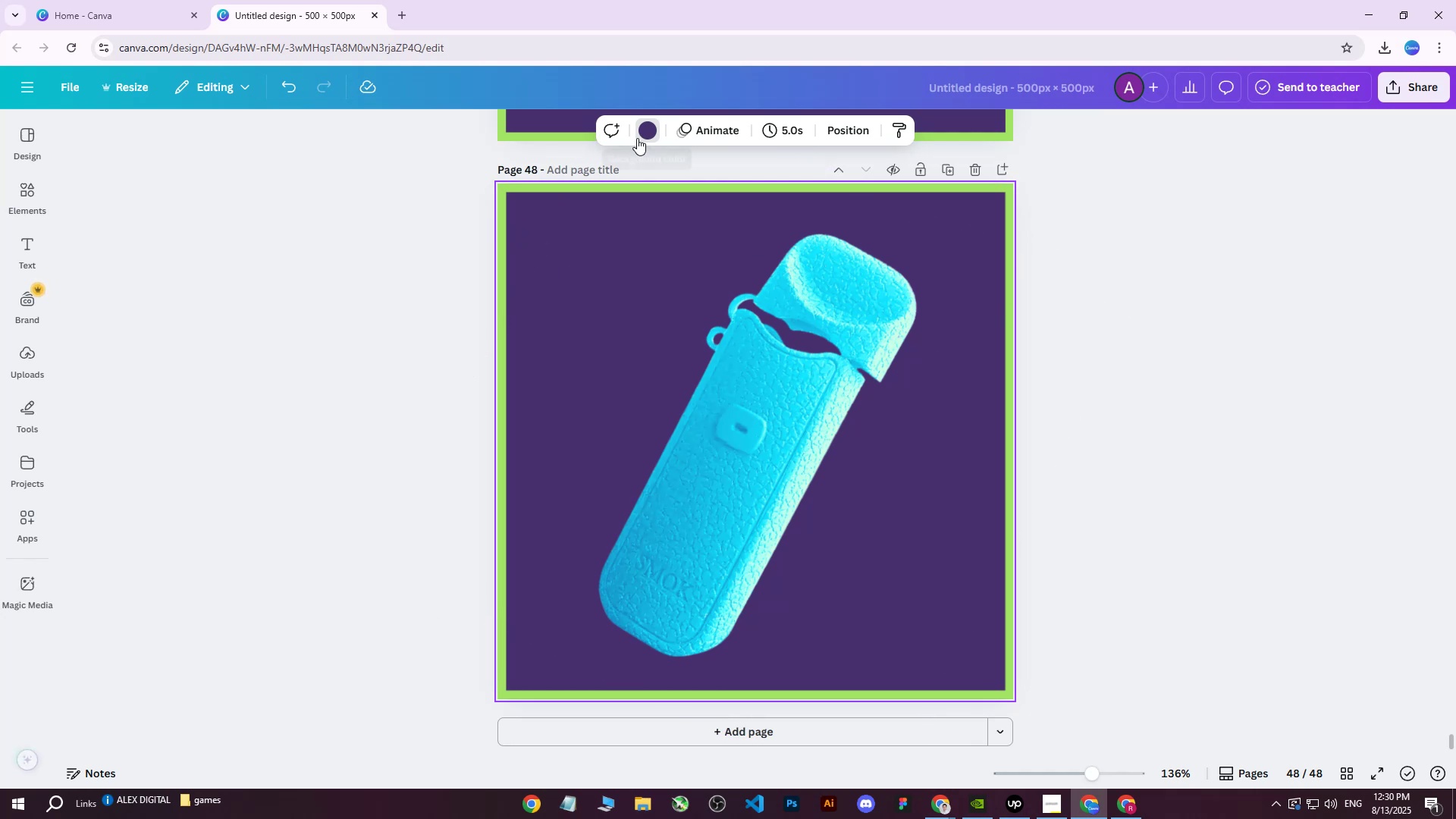 
left_click([642, 134])
 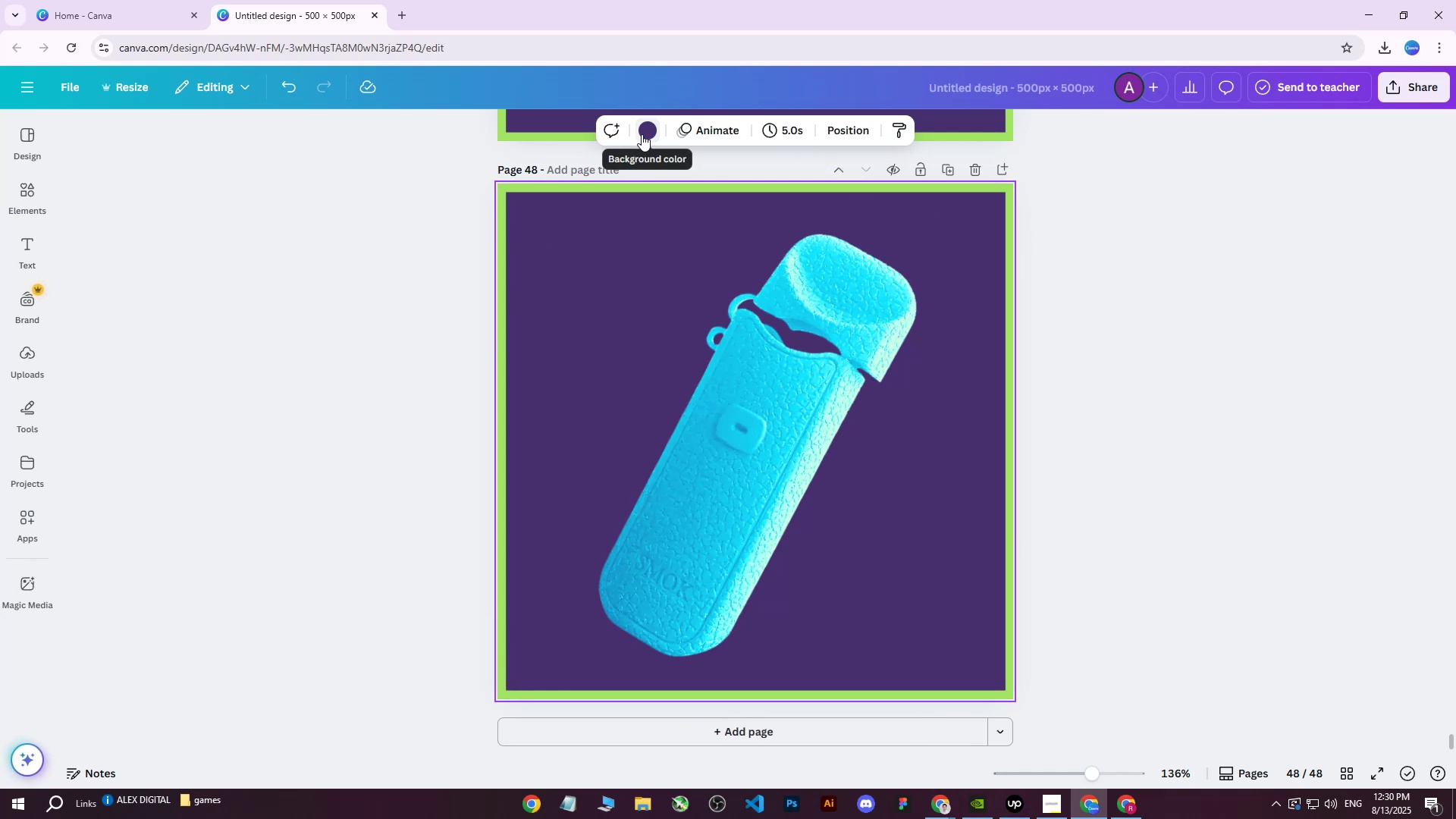 
left_click([642, 134])
 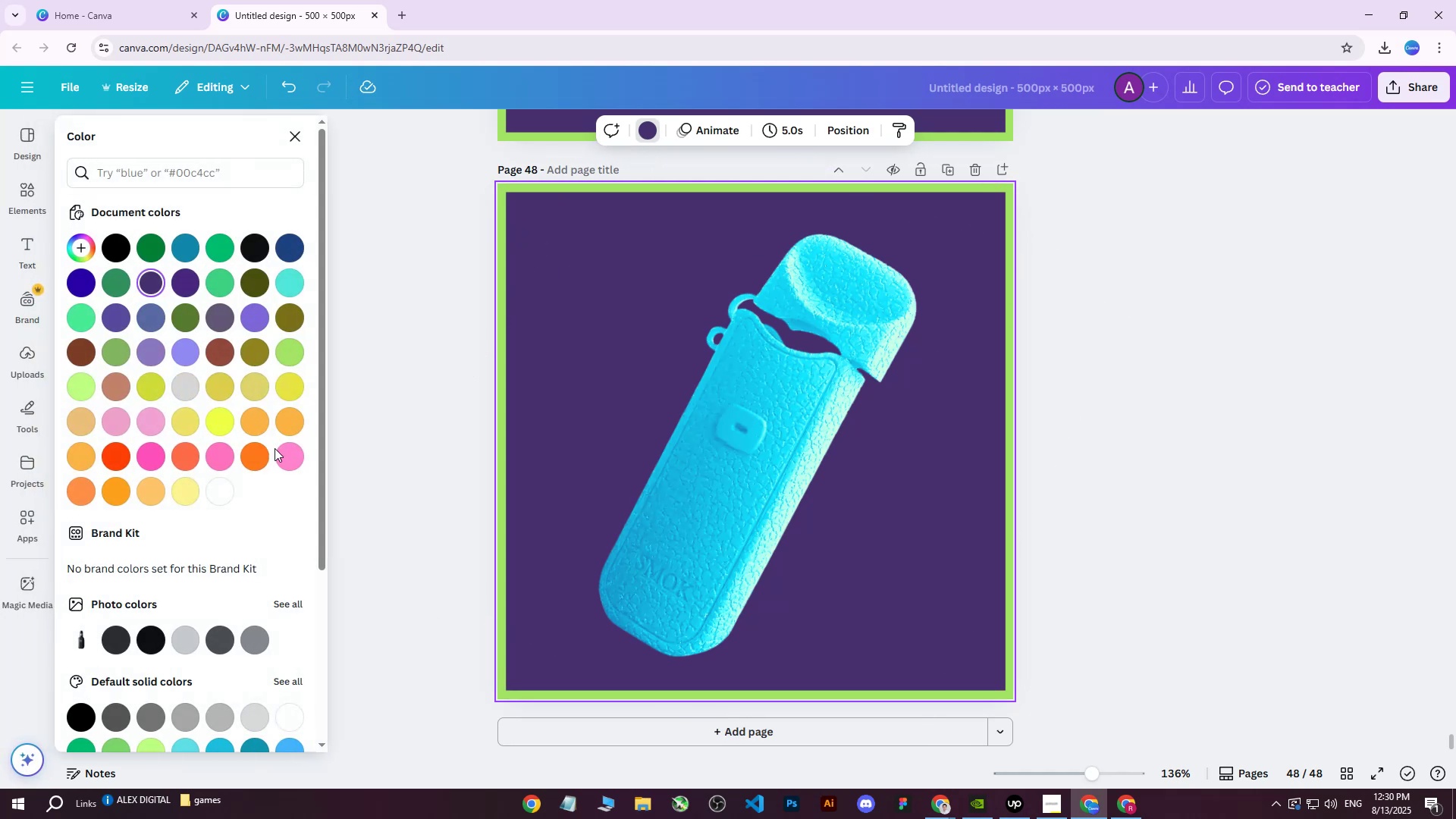 
left_click([281, 450])
 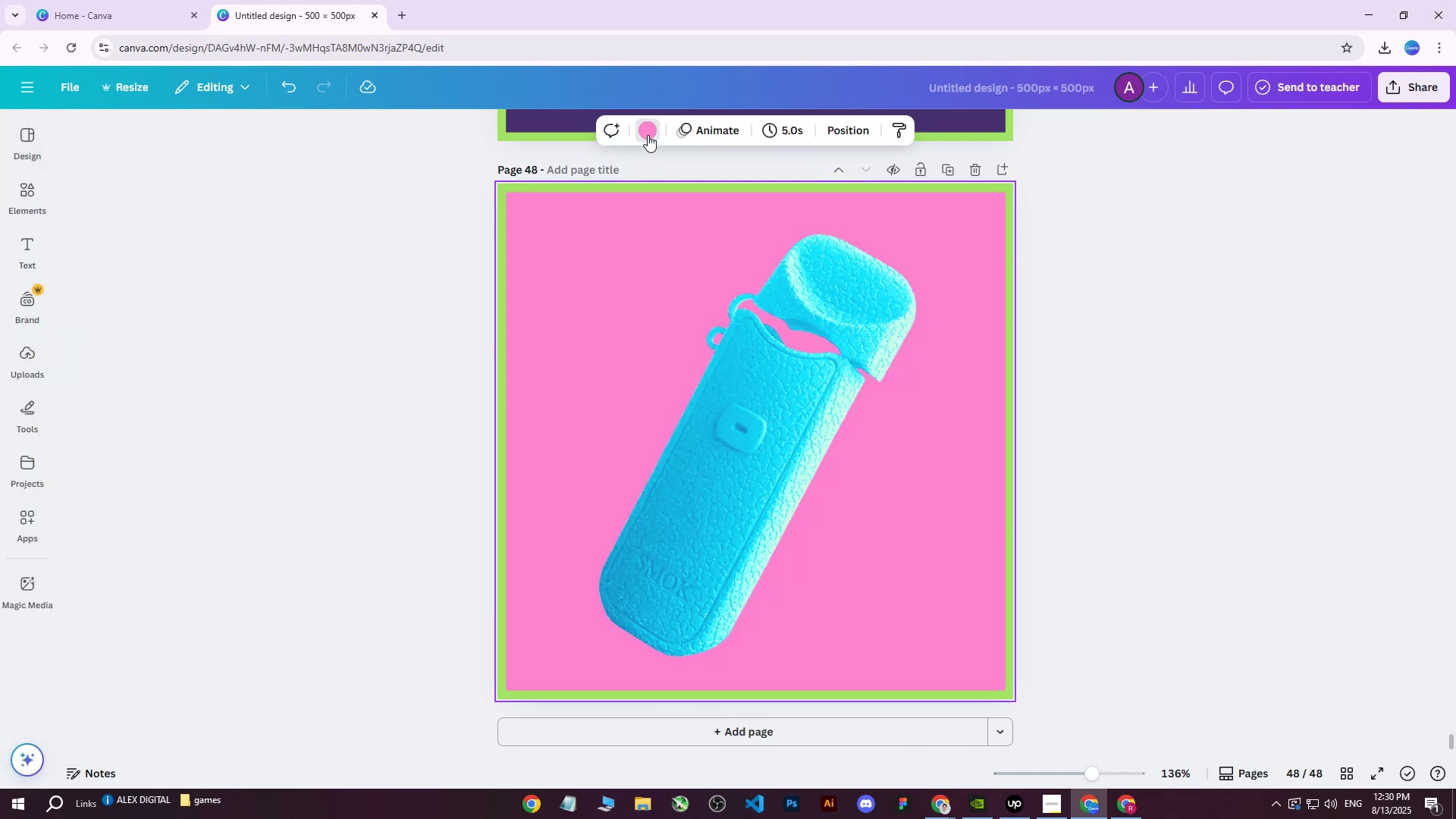 
double_click([648, 135])
 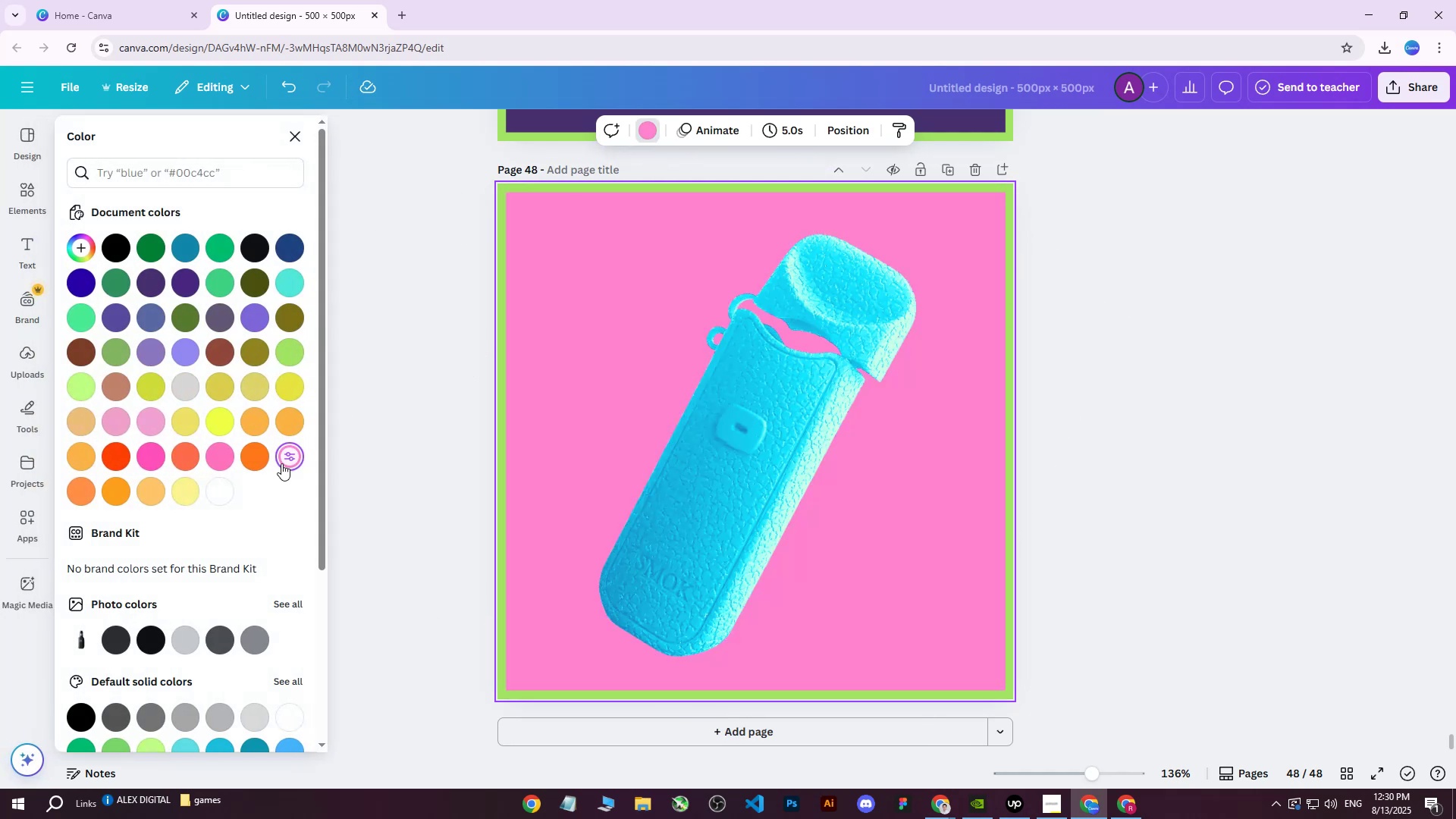 
double_click([282, 463])
 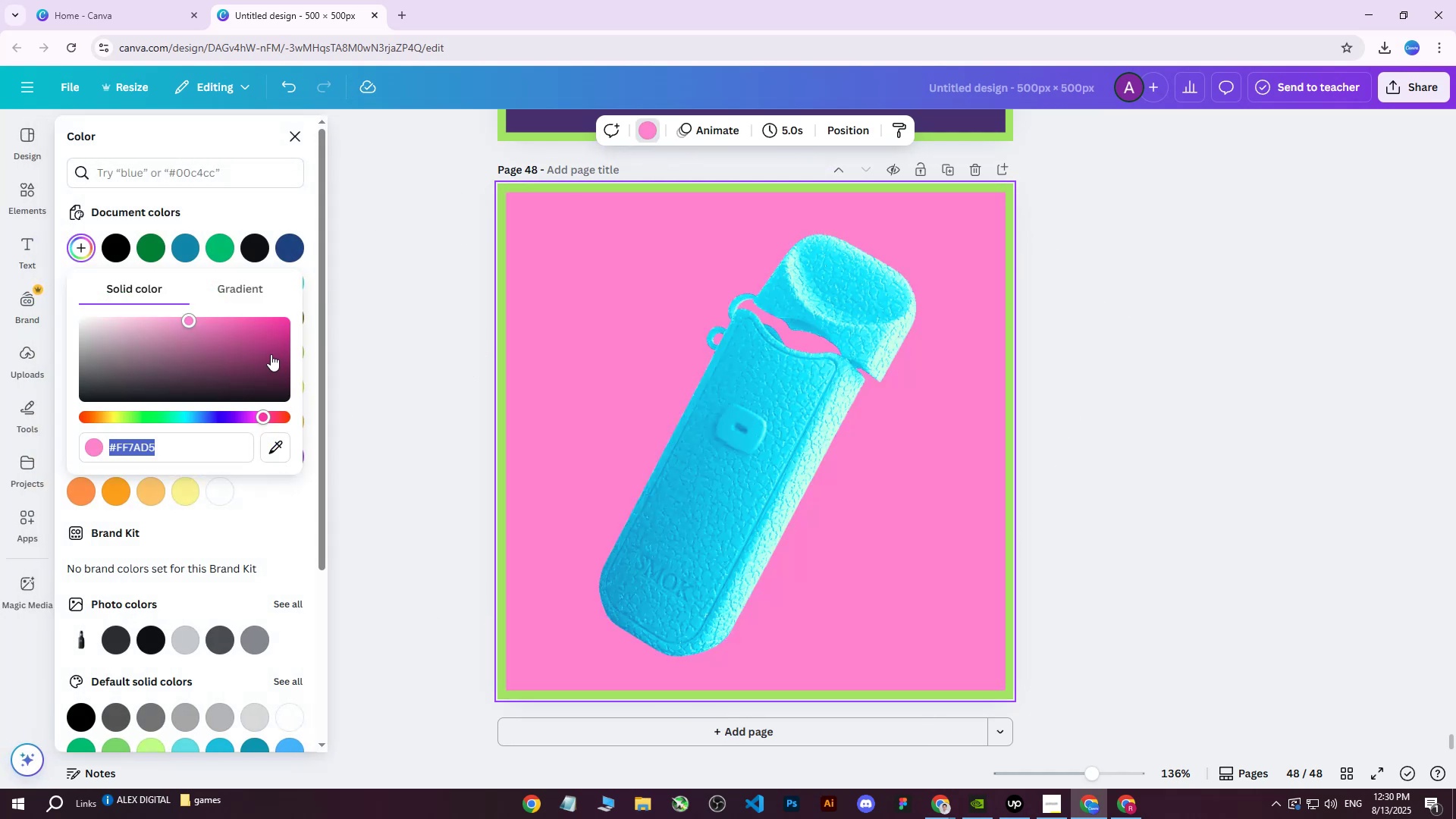 
left_click_drag(start_coordinate=[238, 334], to_coordinate=[278, 346])
 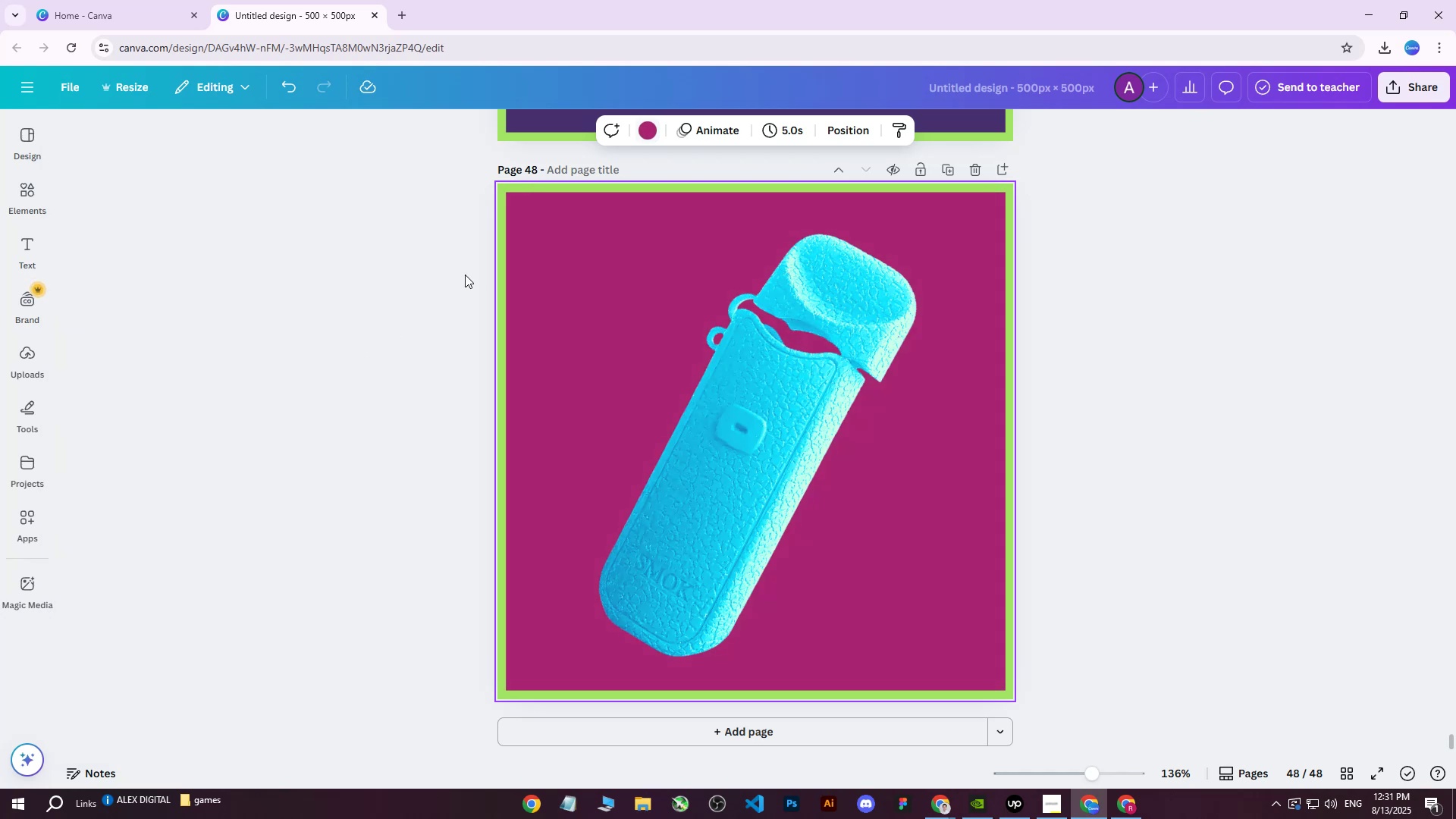 
double_click([593, 231])
 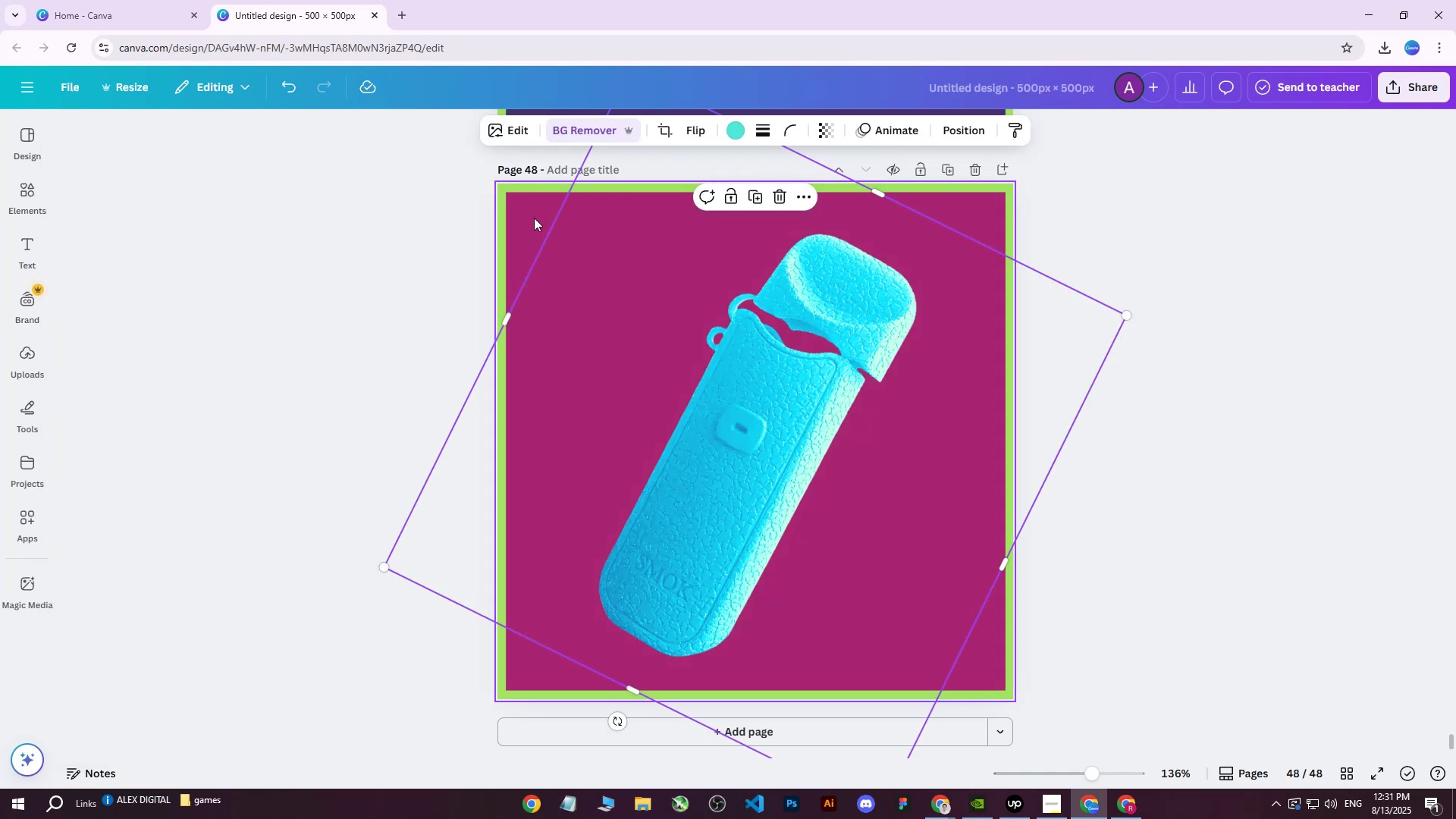 
left_click([534, 218])
 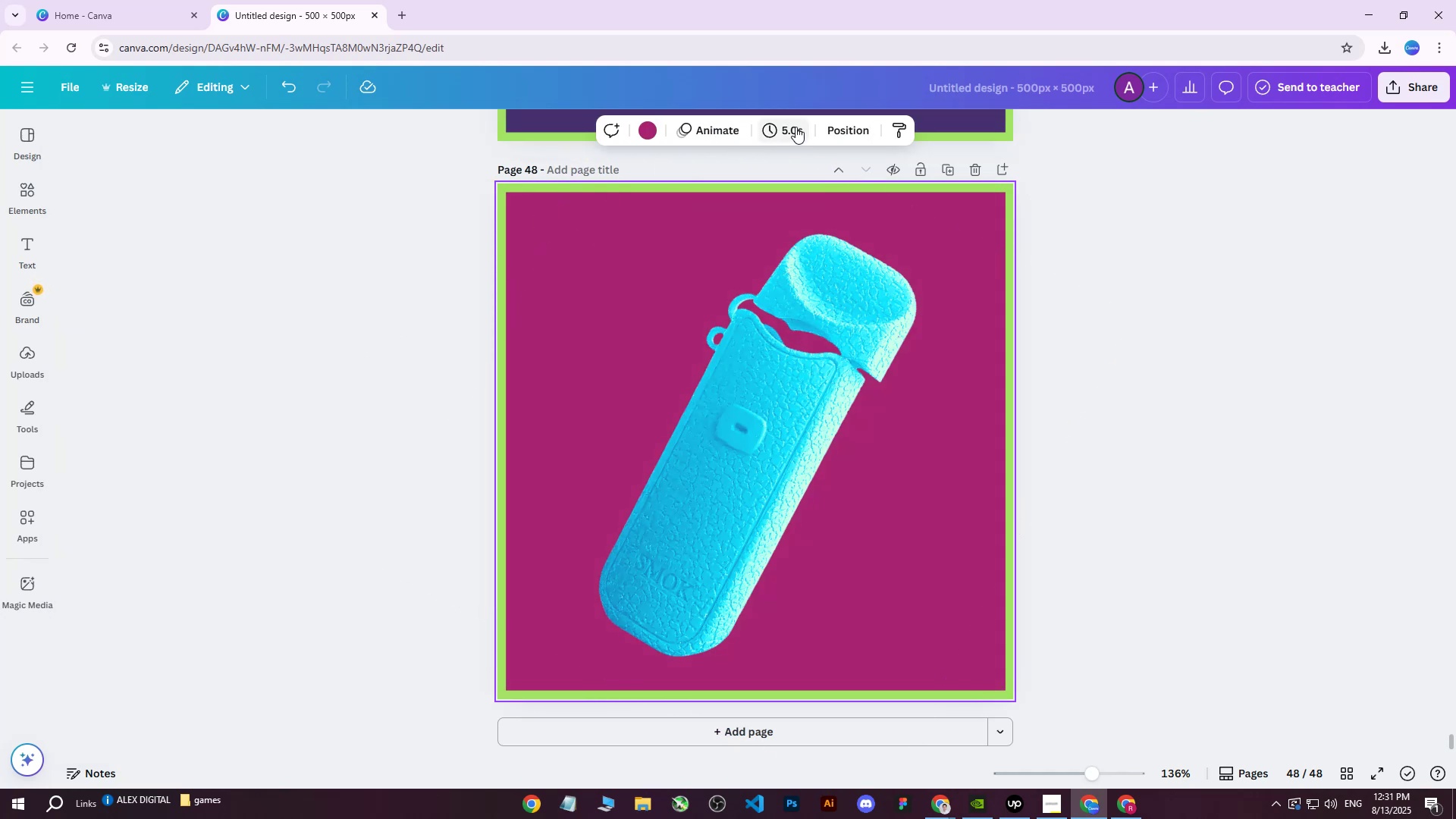 
left_click([840, 128])
 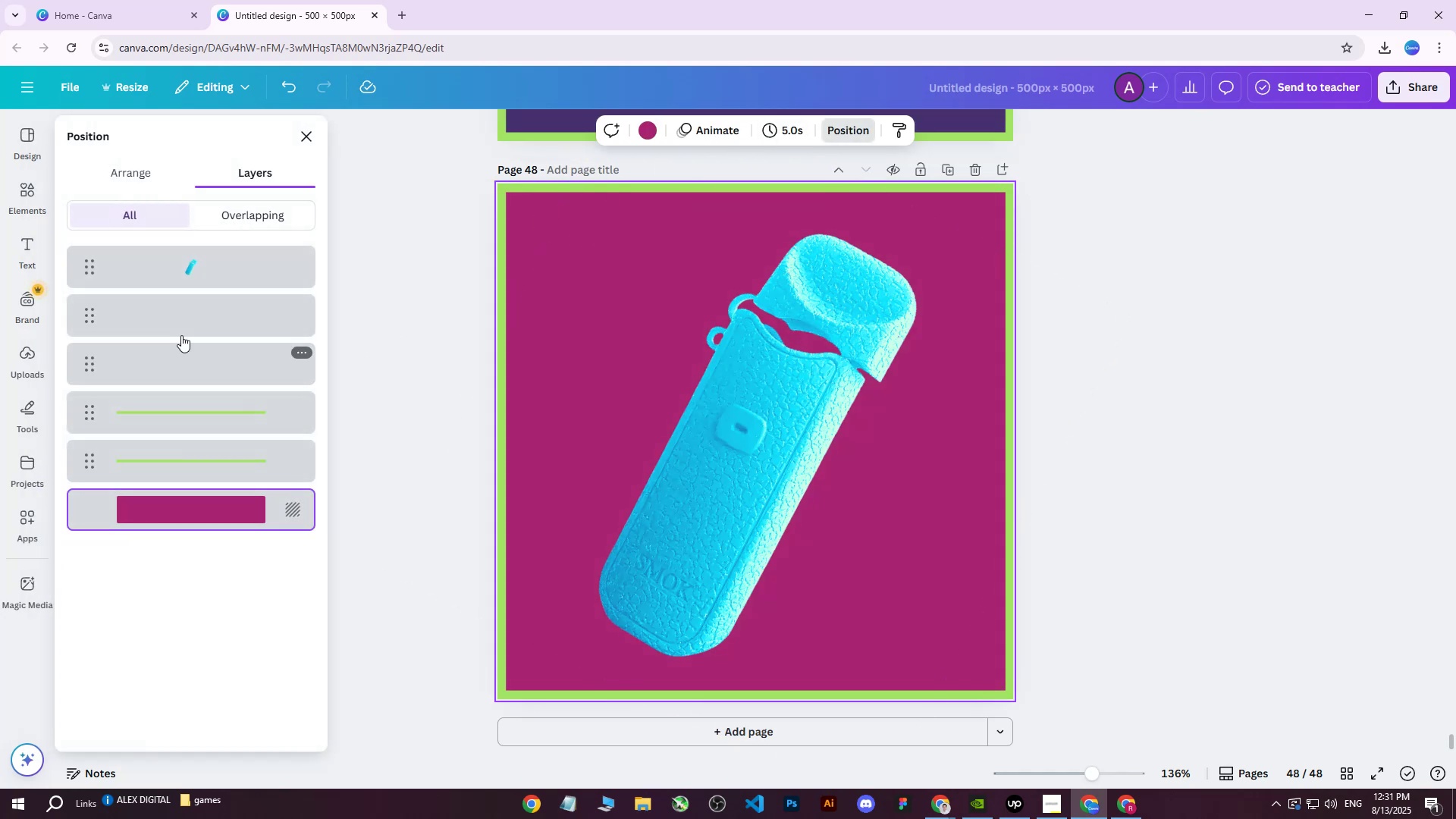 
left_click([178, 326])
 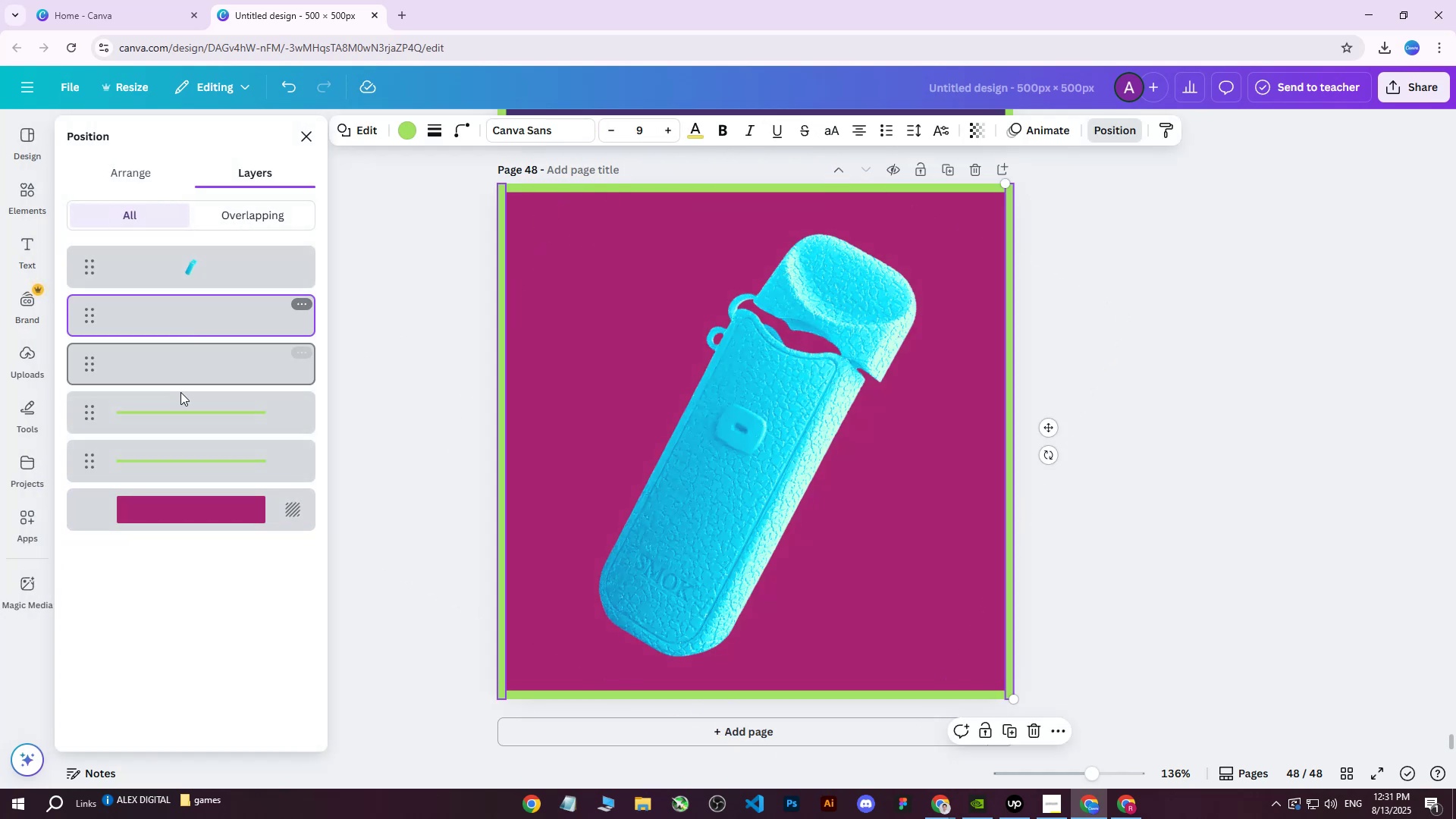 
hold_key(key=ShiftLeft, duration=0.41)
left_click([187, 449])
 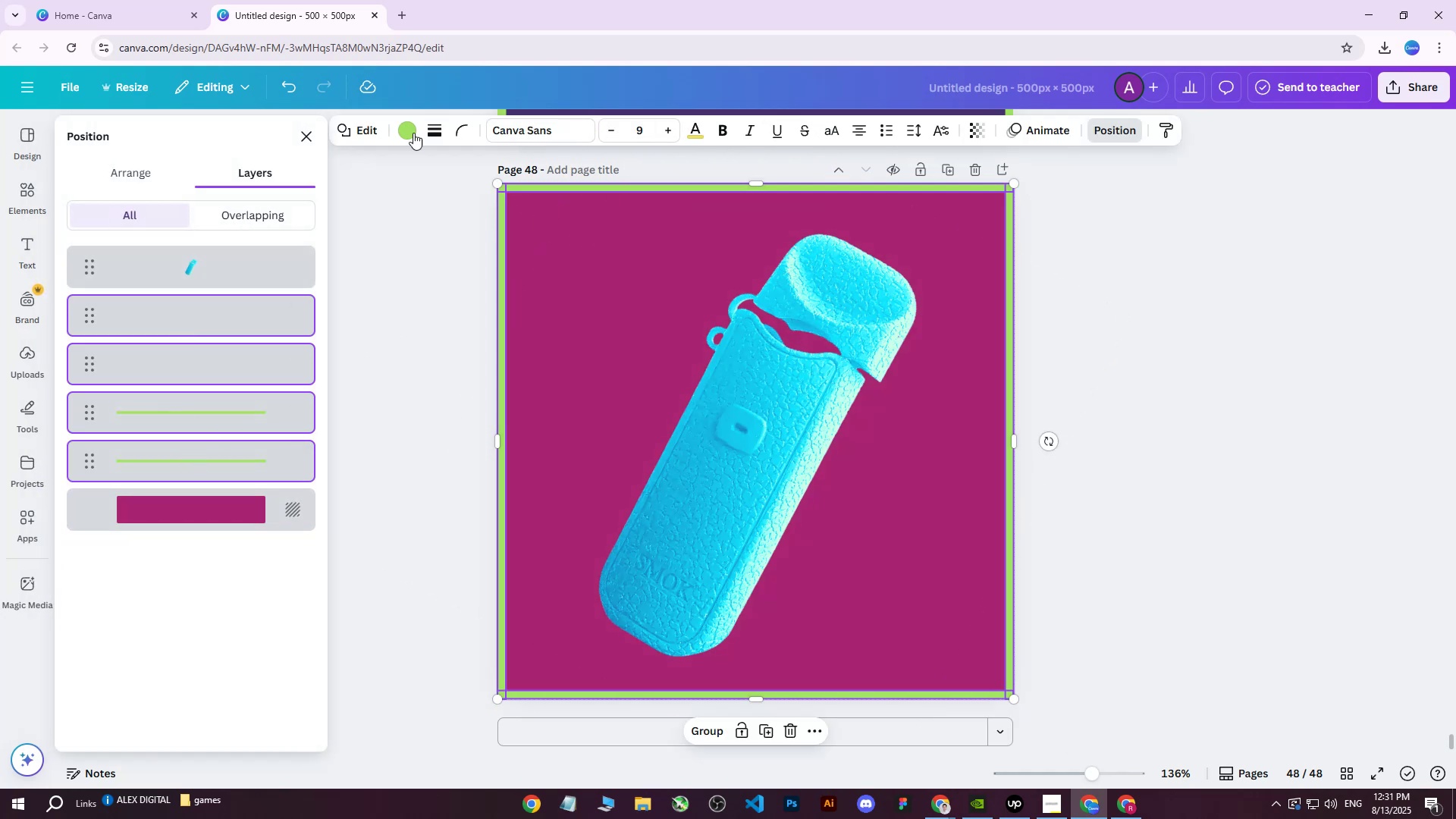 
left_click([406, 135])
 